 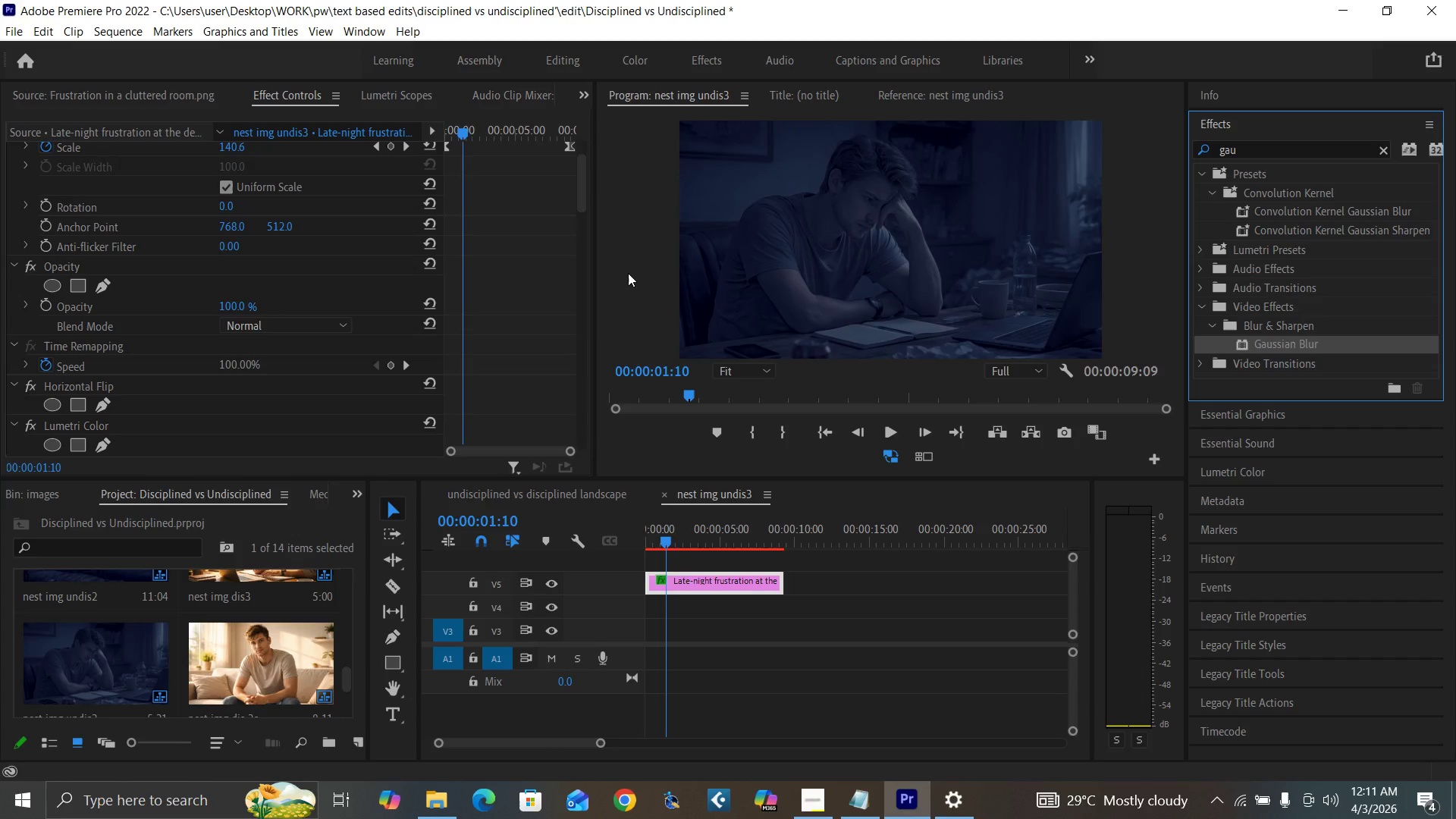 
left_click_drag(start_coordinate=[582, 196], to_coordinate=[590, 441])
 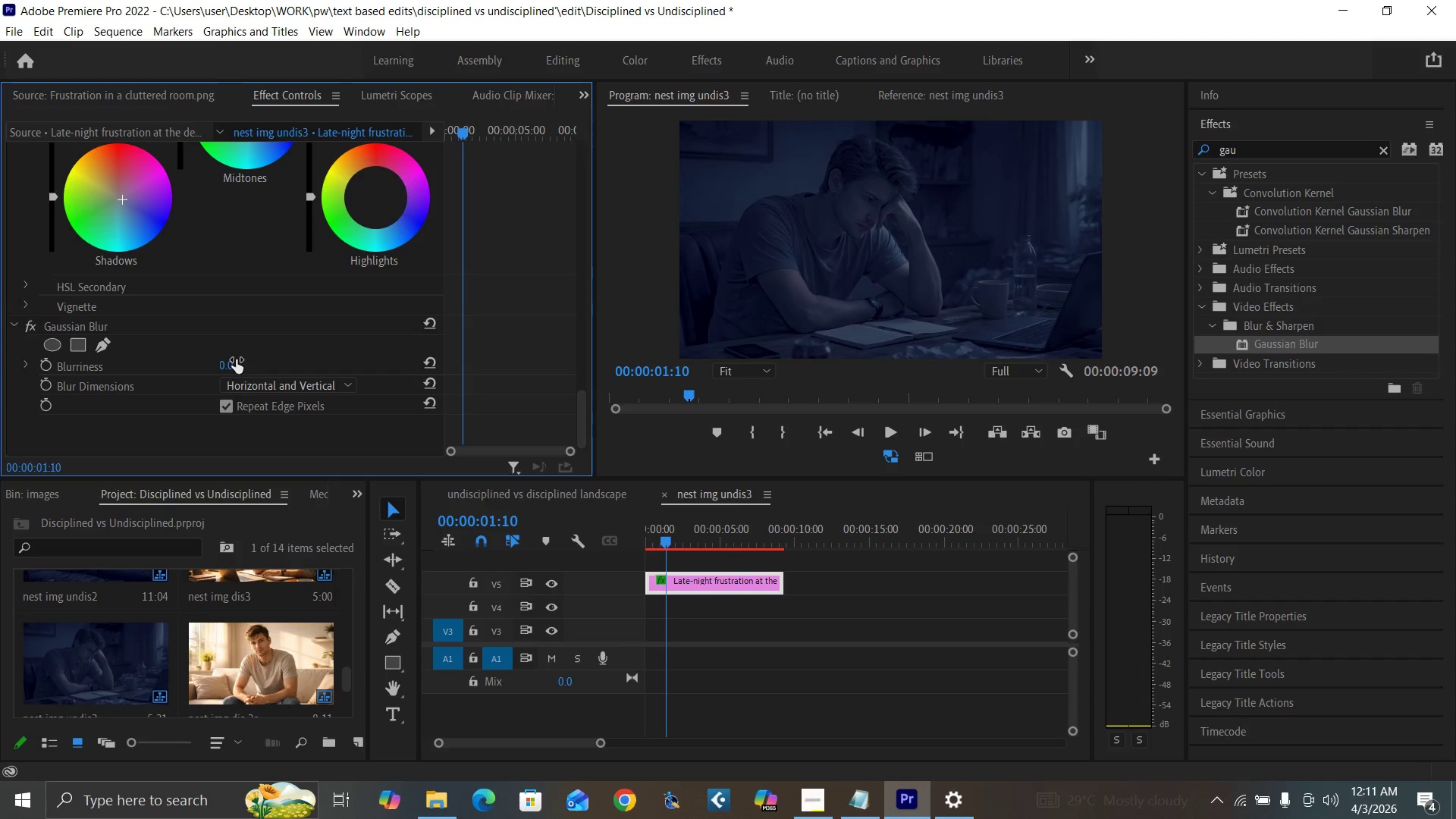 
left_click([236, 359])
 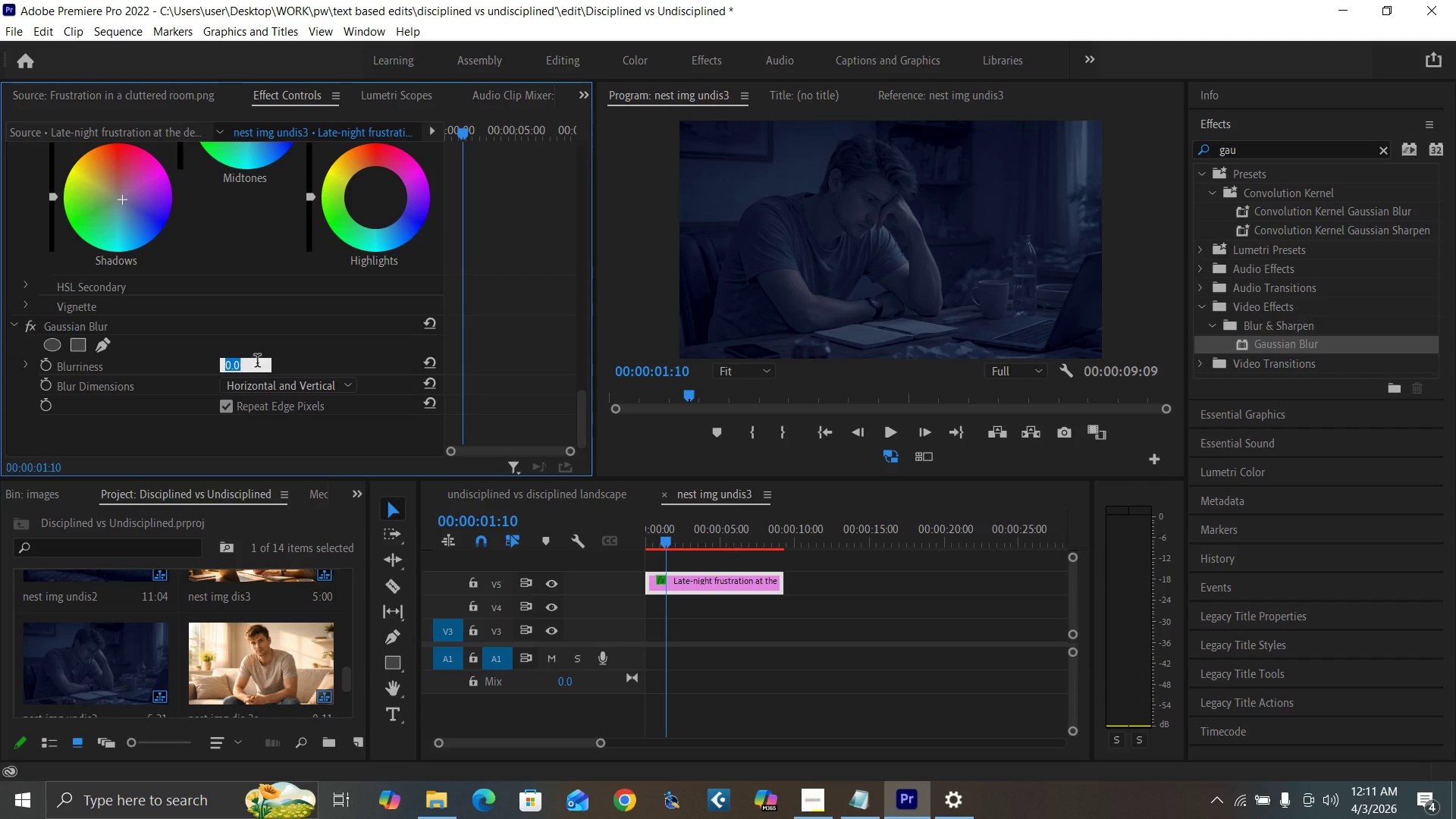 
key(5)
 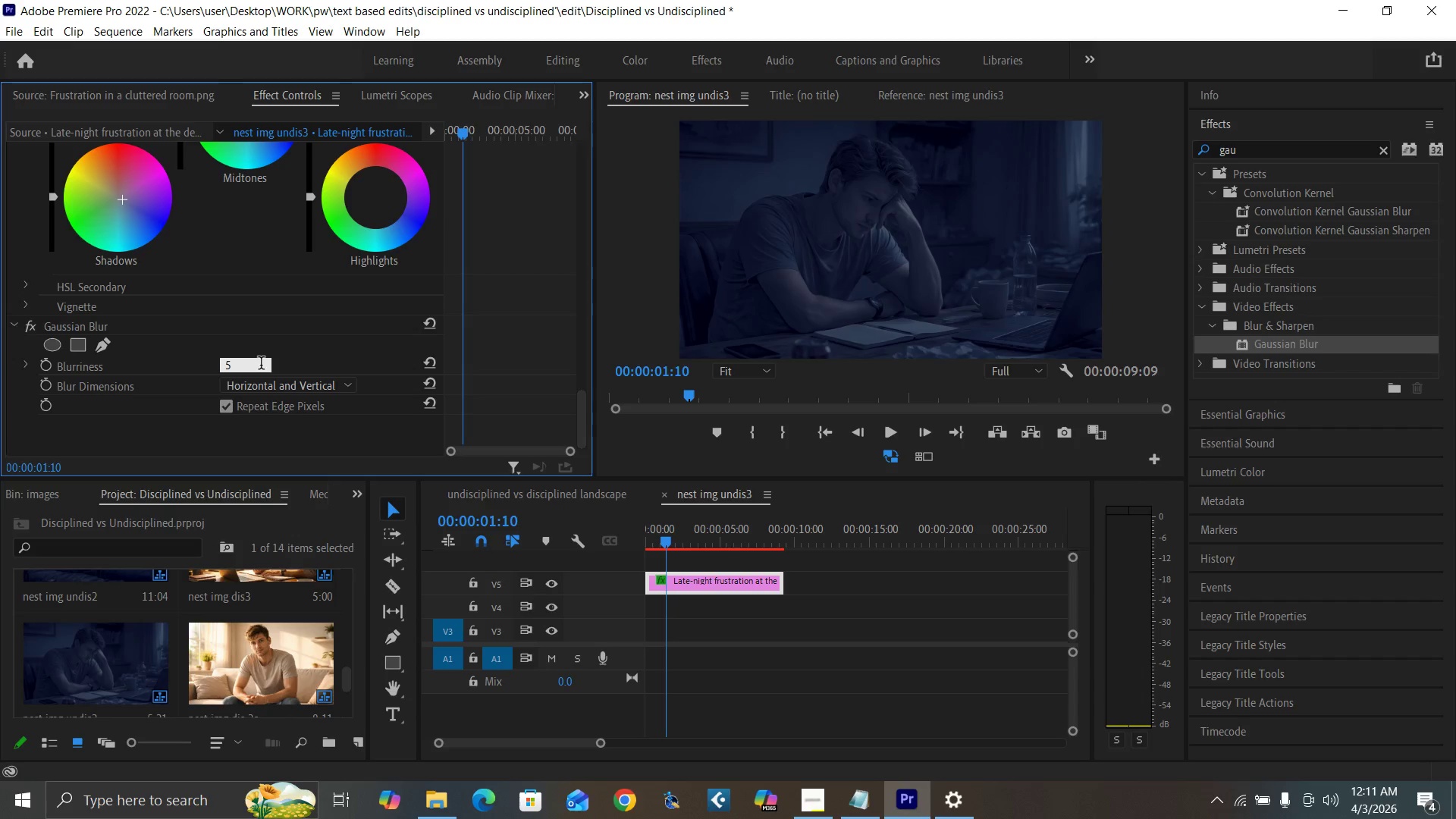 
key(Enter)
 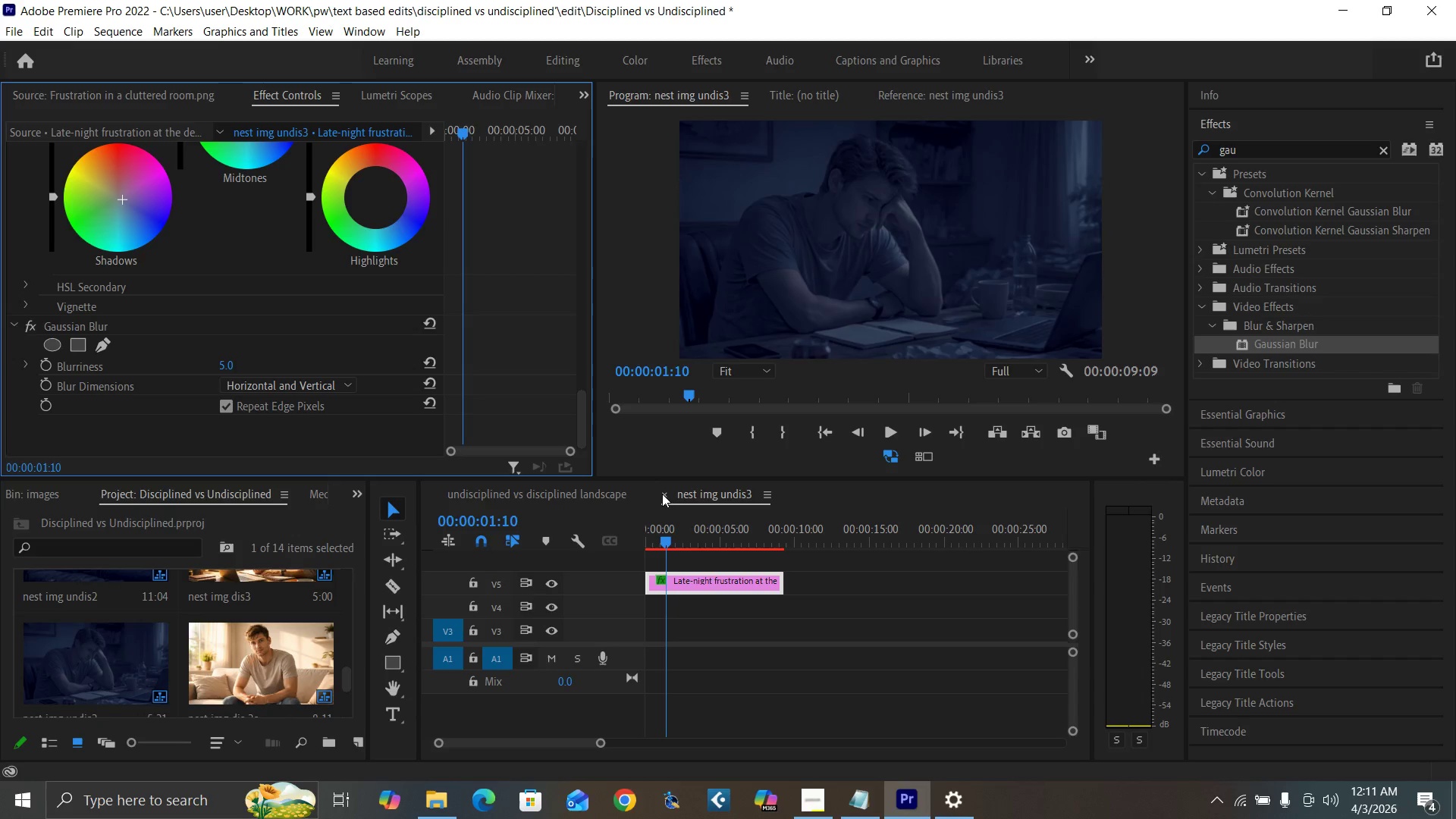 
left_click([662, 493])
 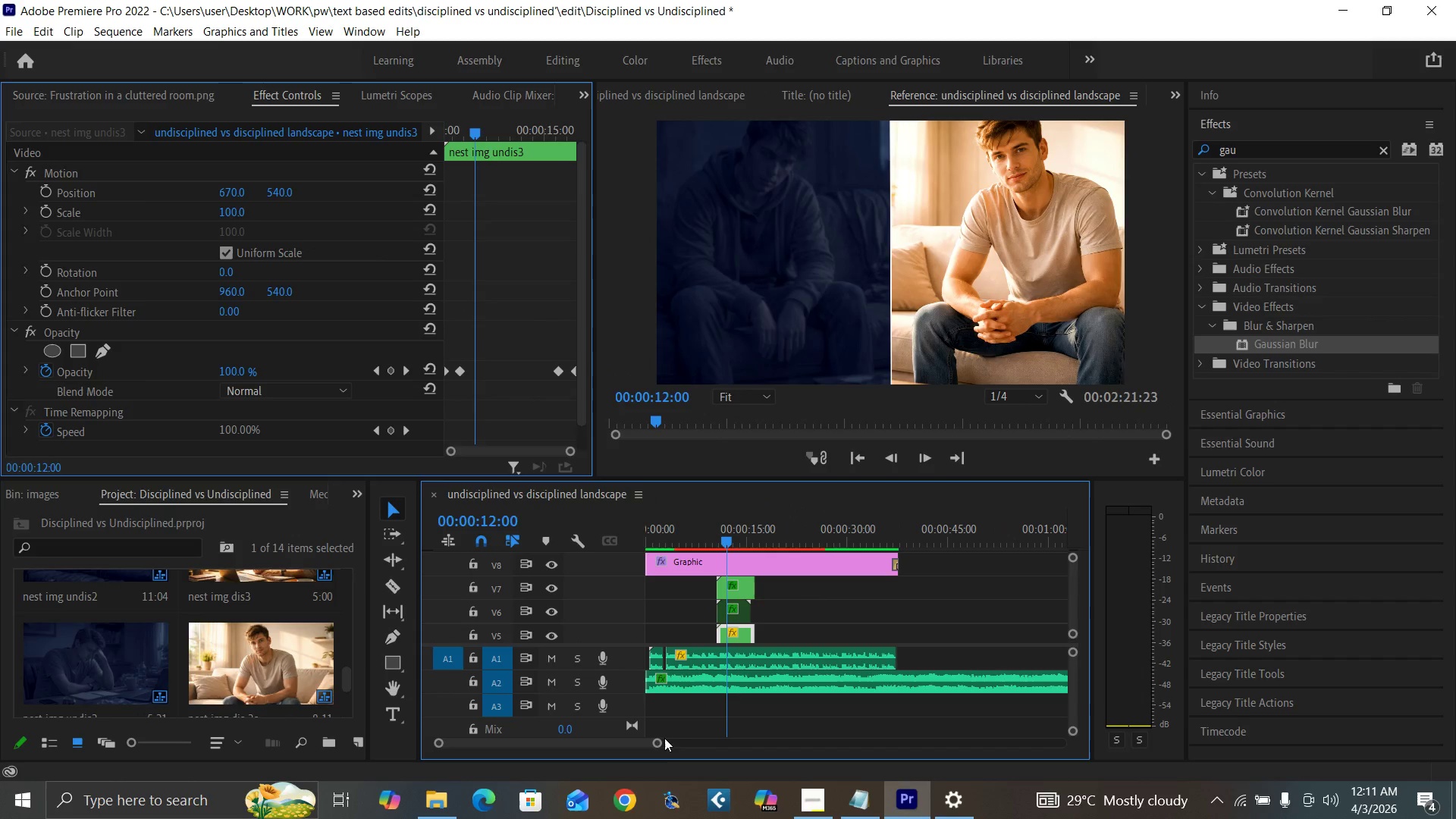 
left_click_drag(start_coordinate=[659, 741], to_coordinate=[677, 751])
 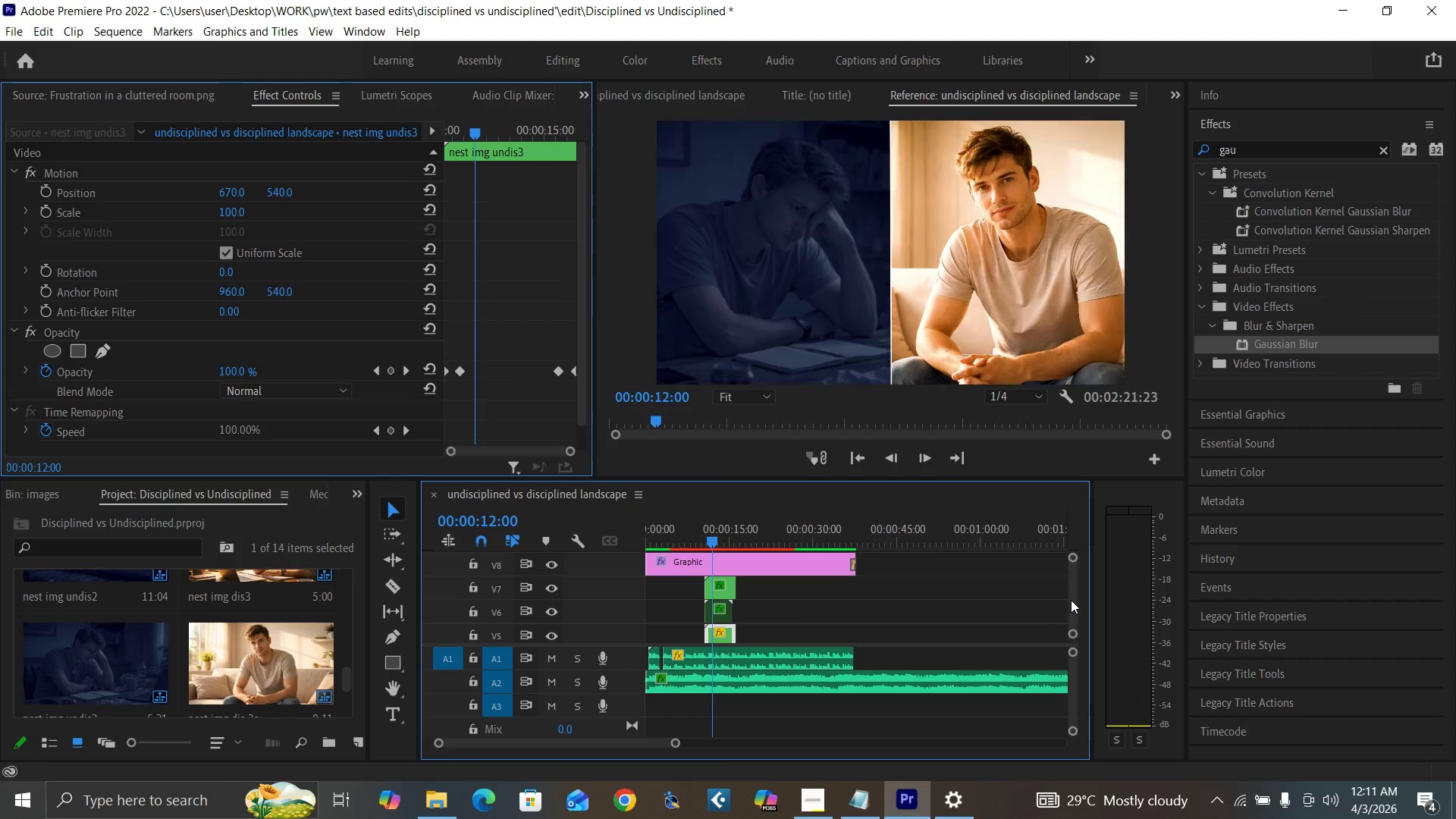 
left_click_drag(start_coordinate=[1071, 598], to_coordinate=[1073, 604])
 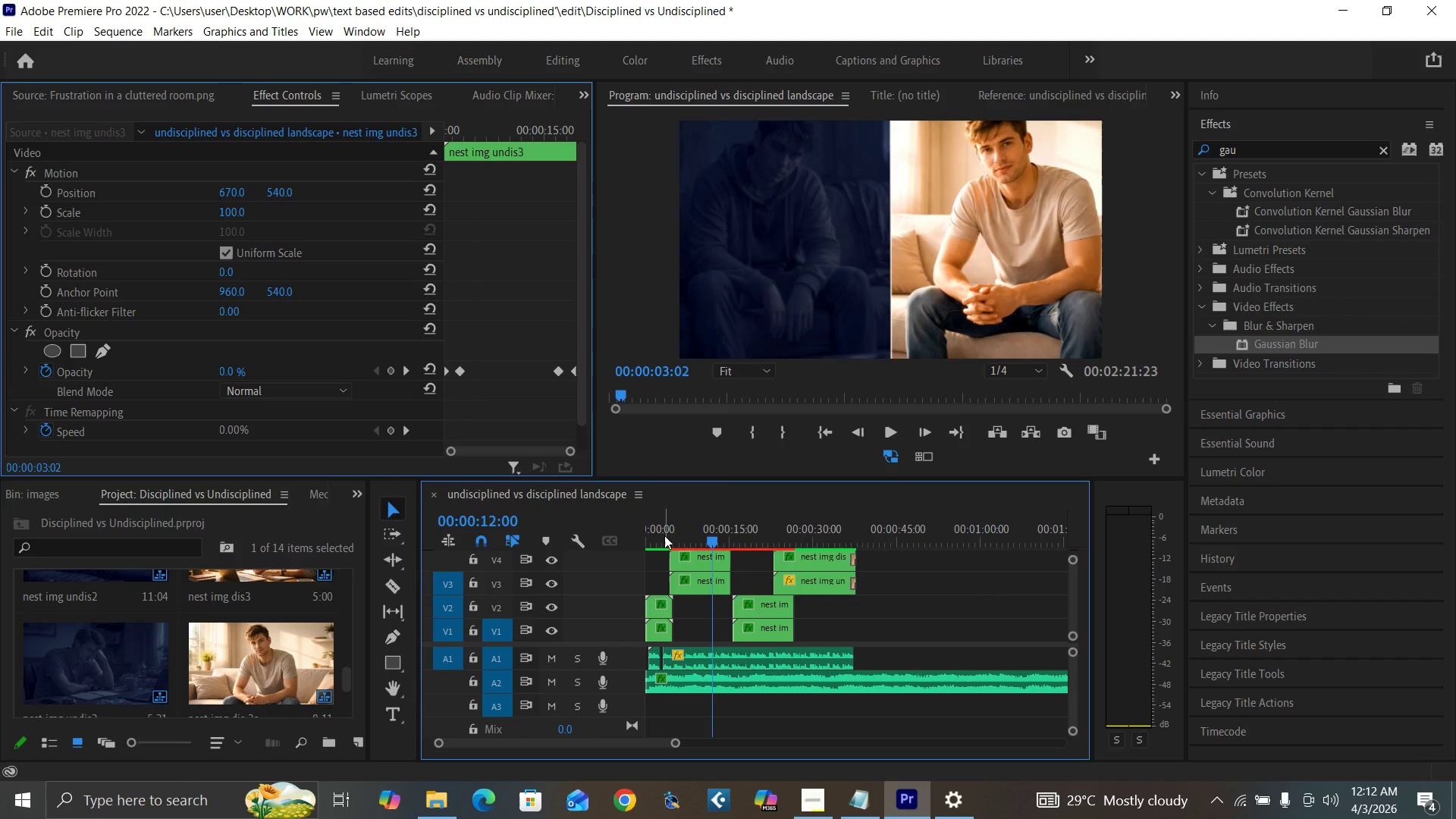 
key(Space)
 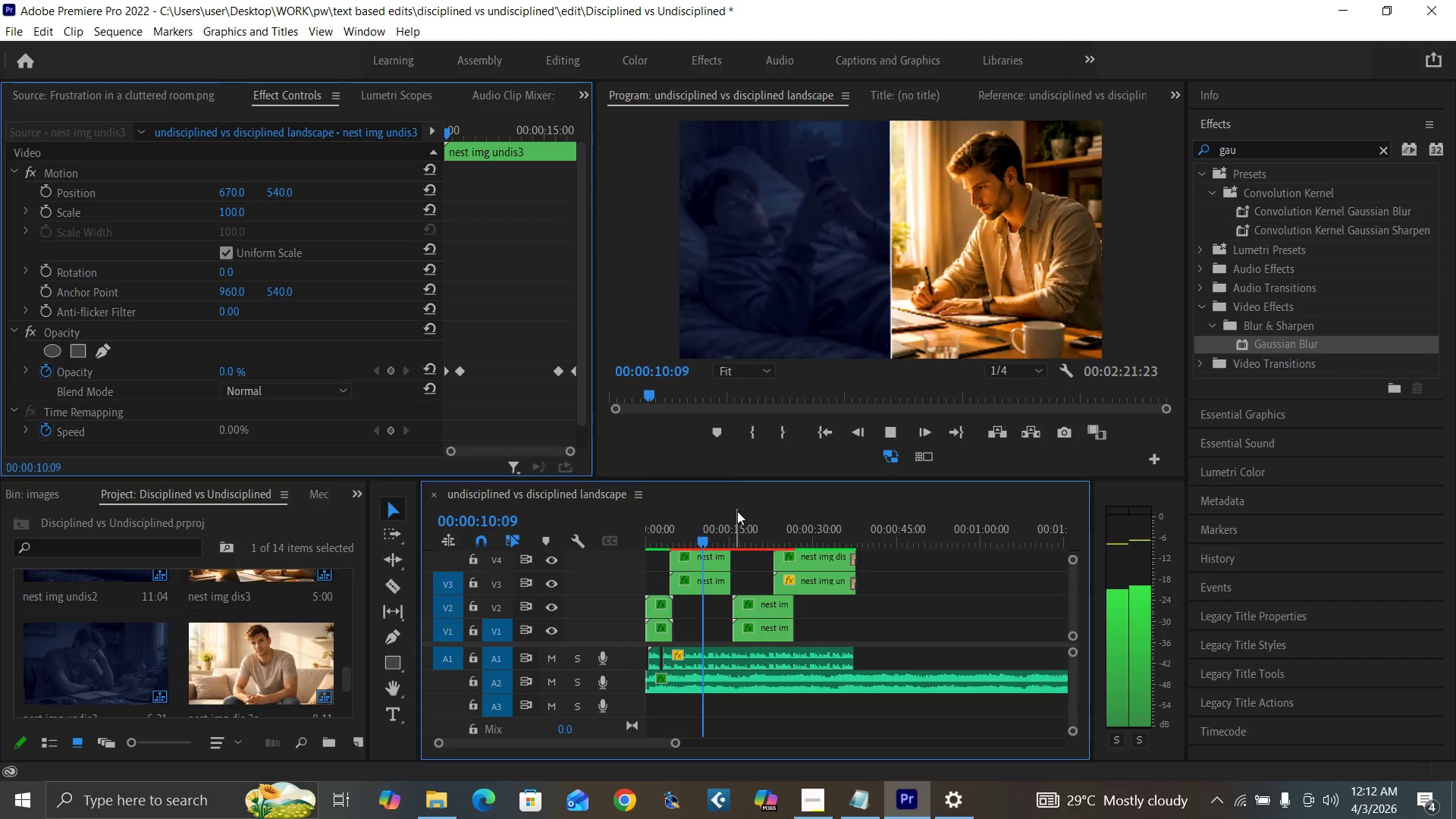 
wait(13.95)
 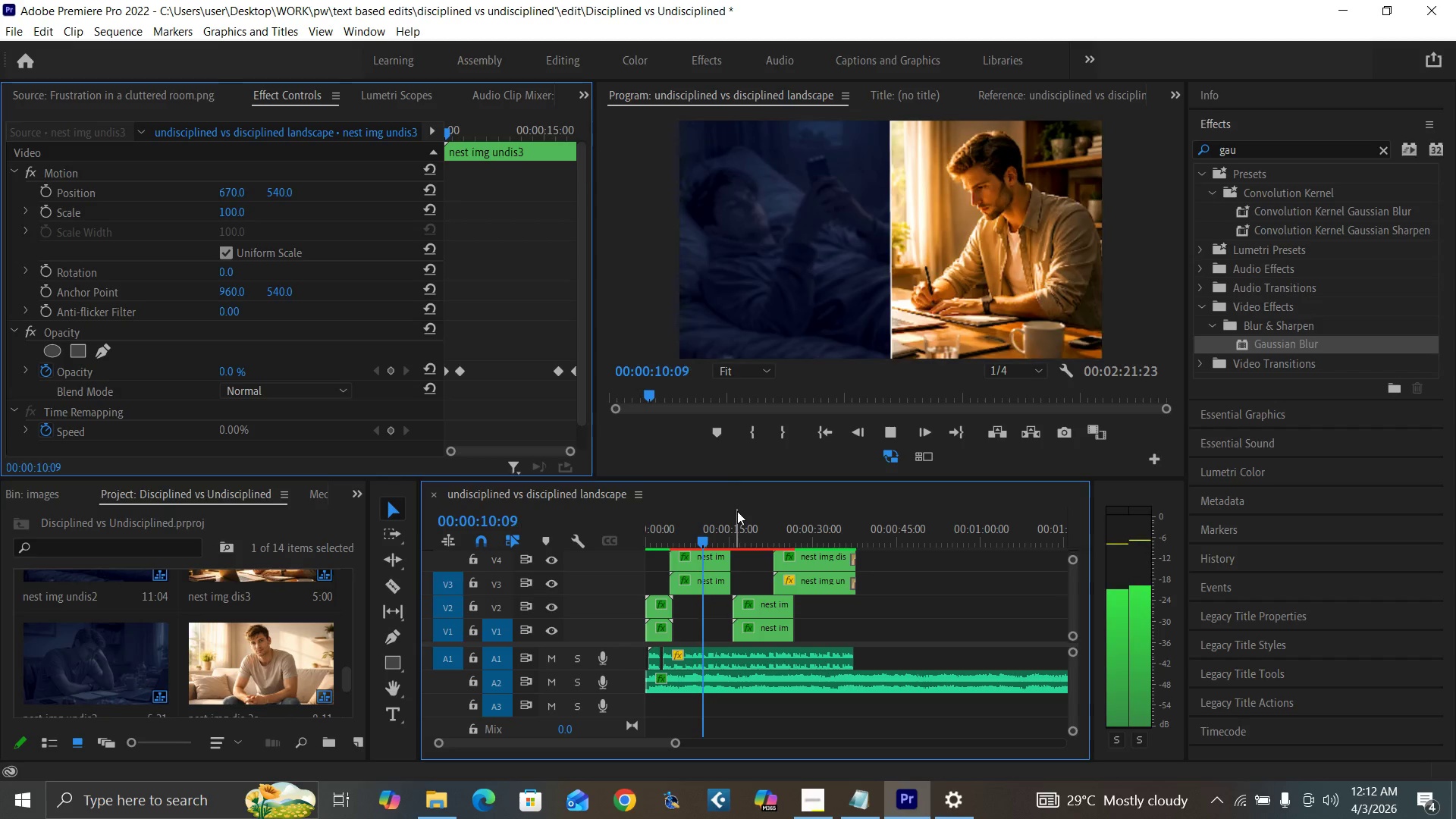 
key(Space)
 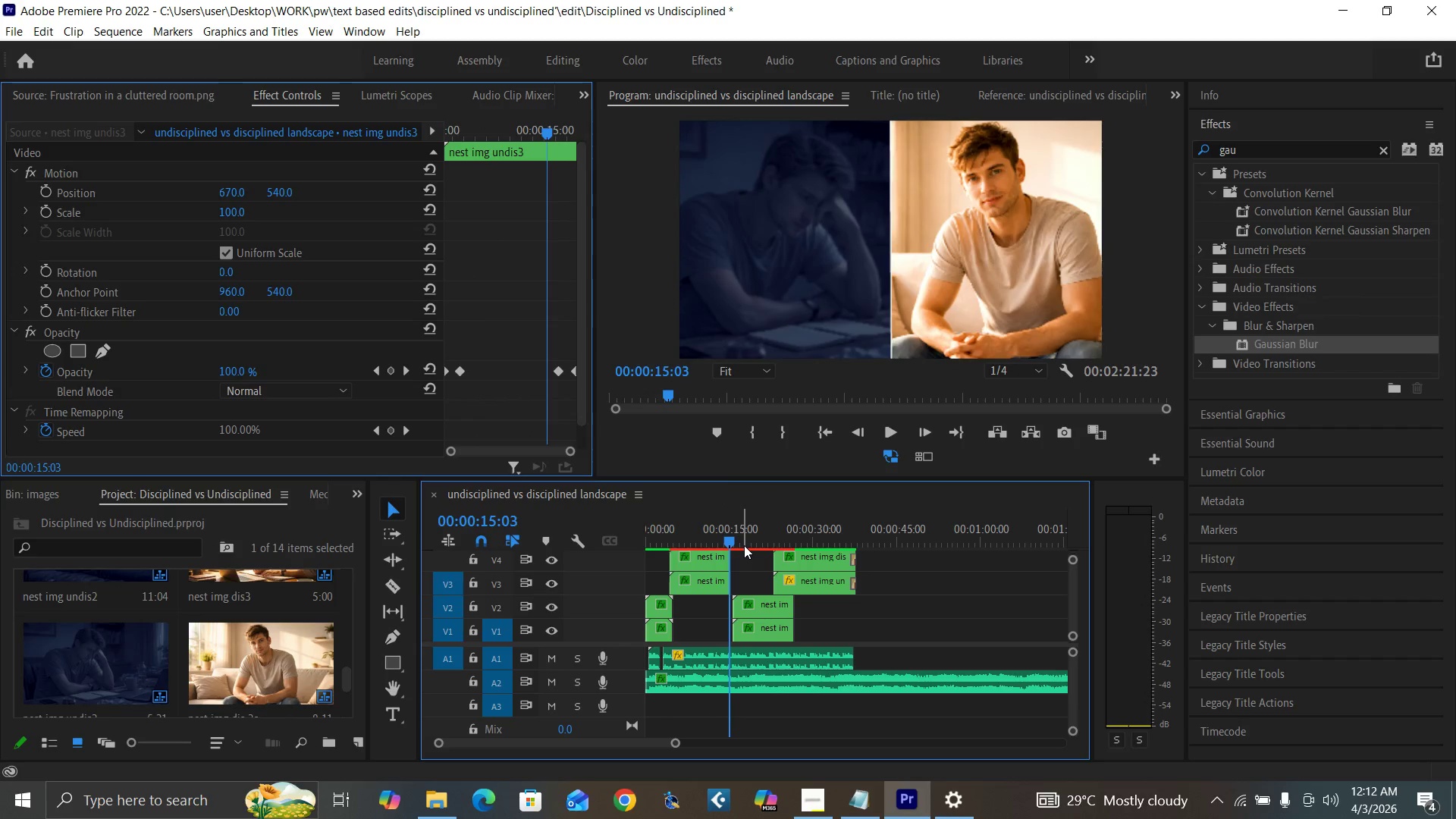 
key(Control+S)
 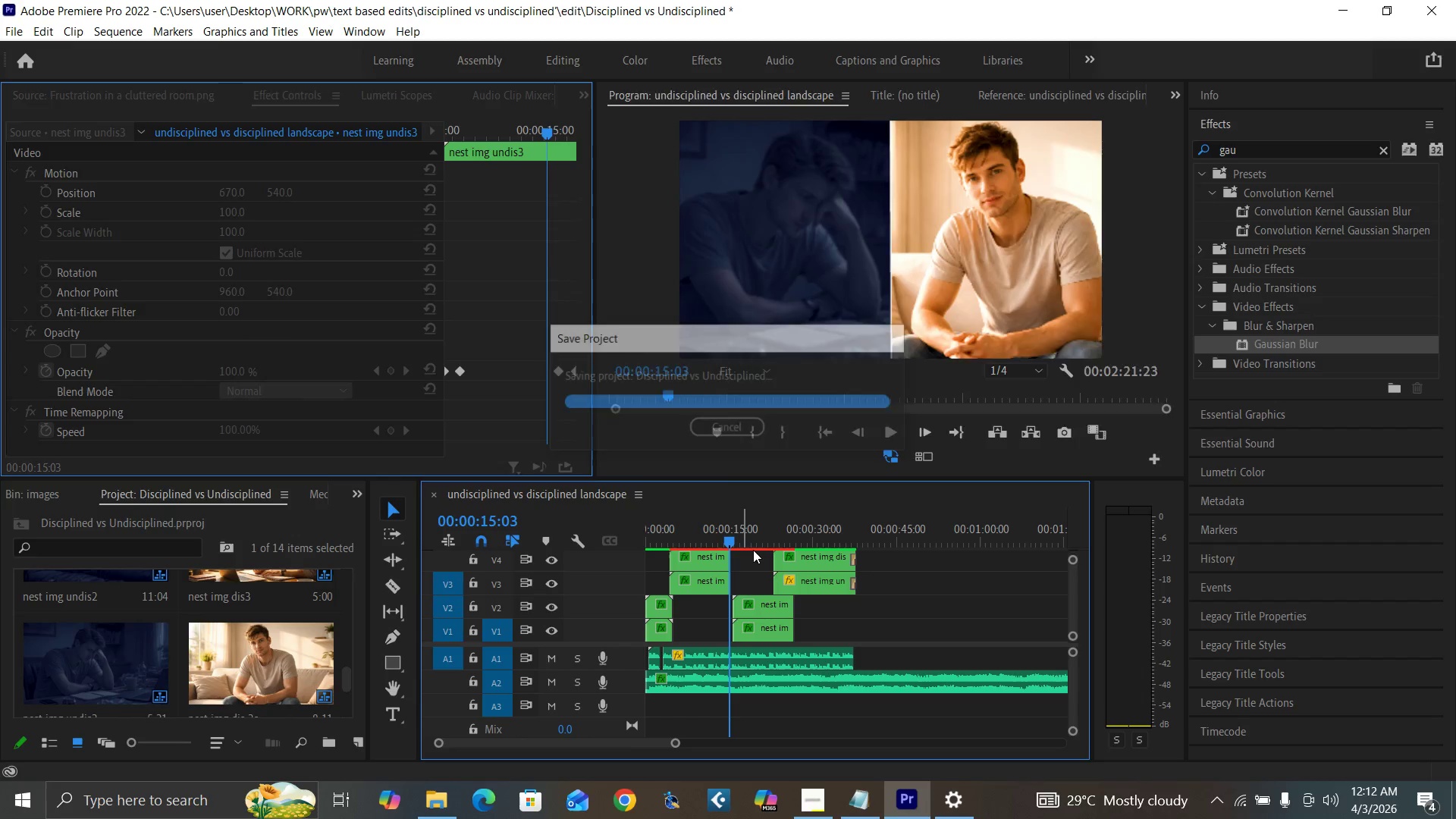 
key(Enter)
 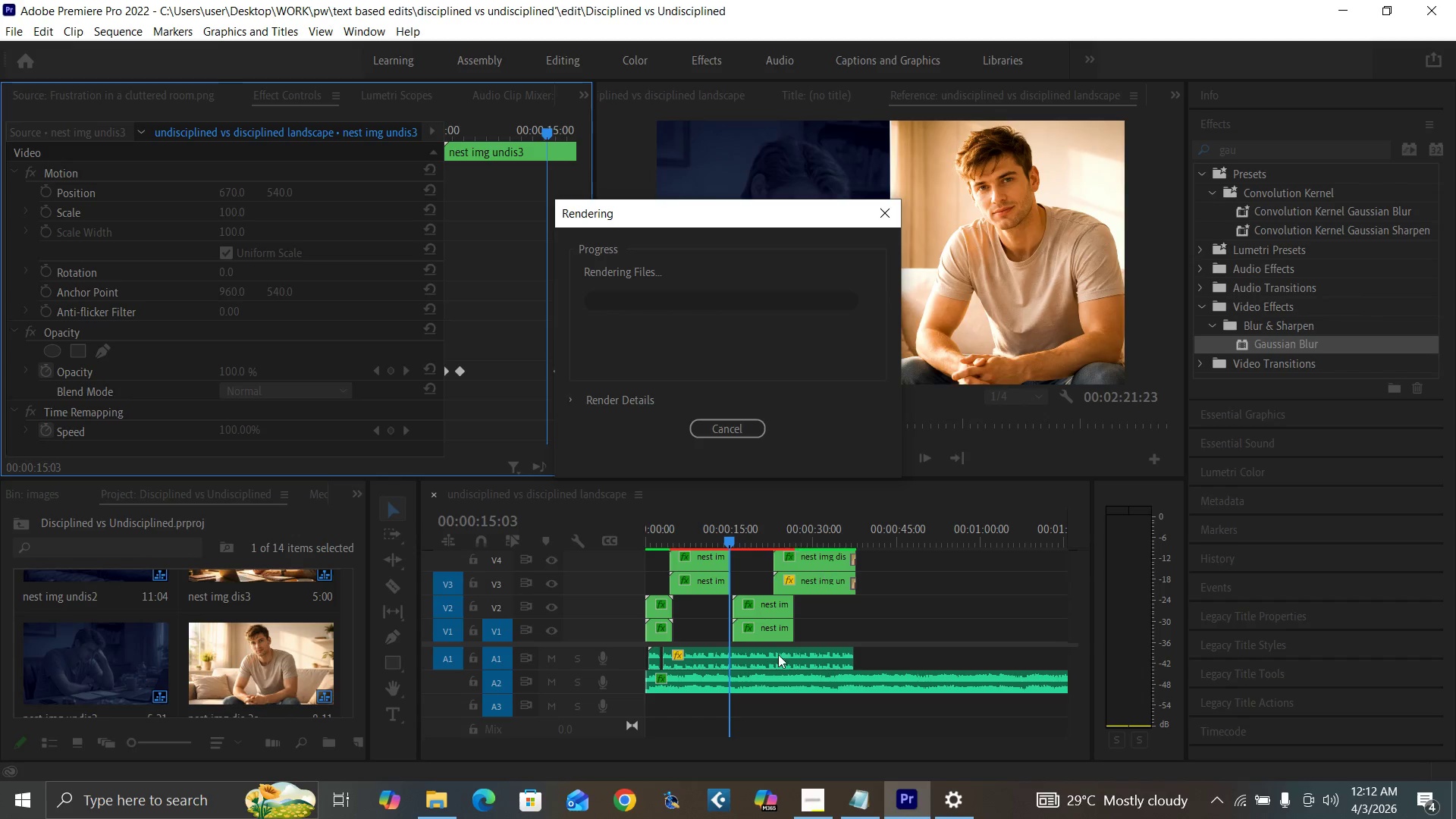 
mouse_move([814, 777])
 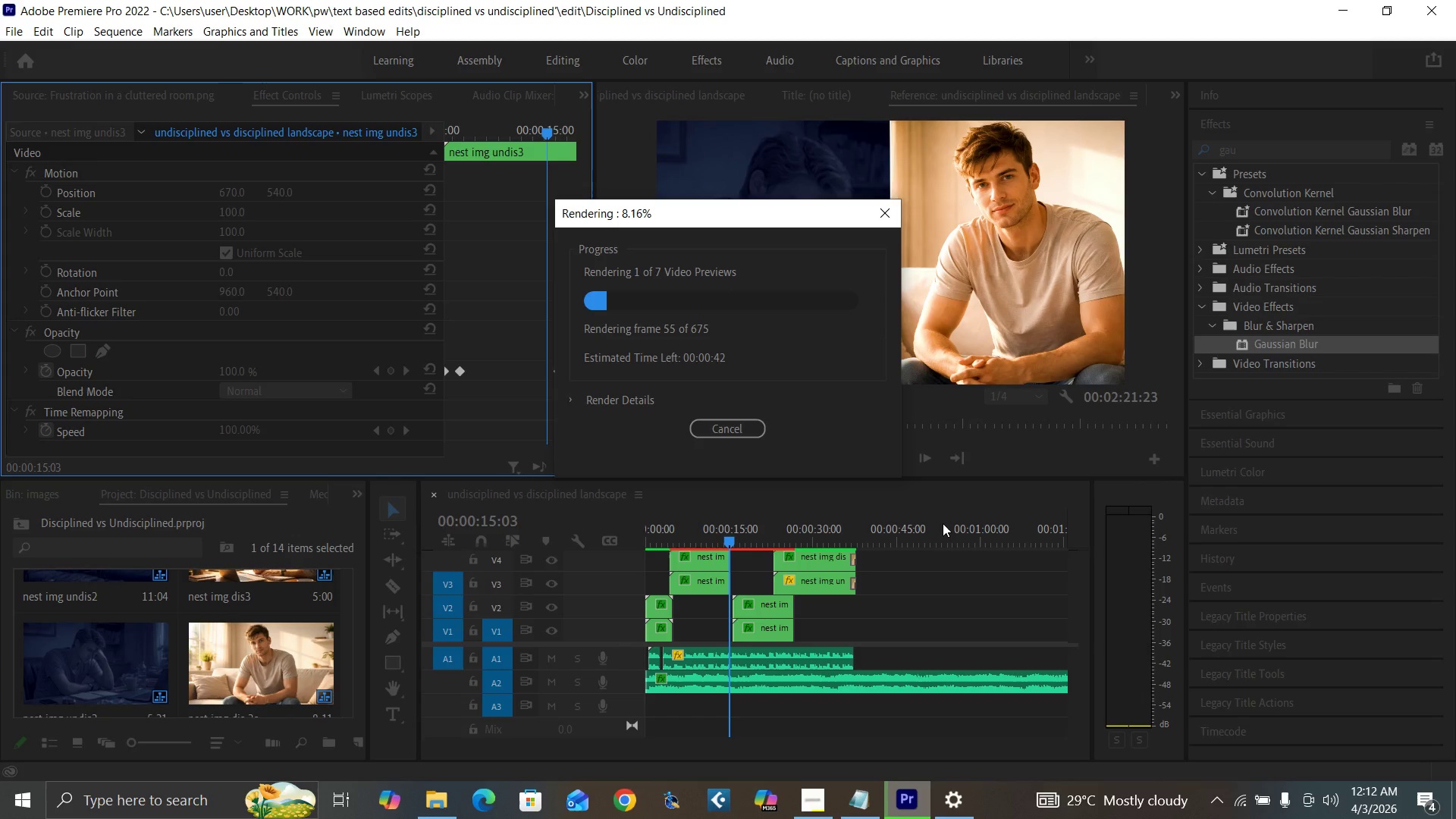 
wait(14.83)
 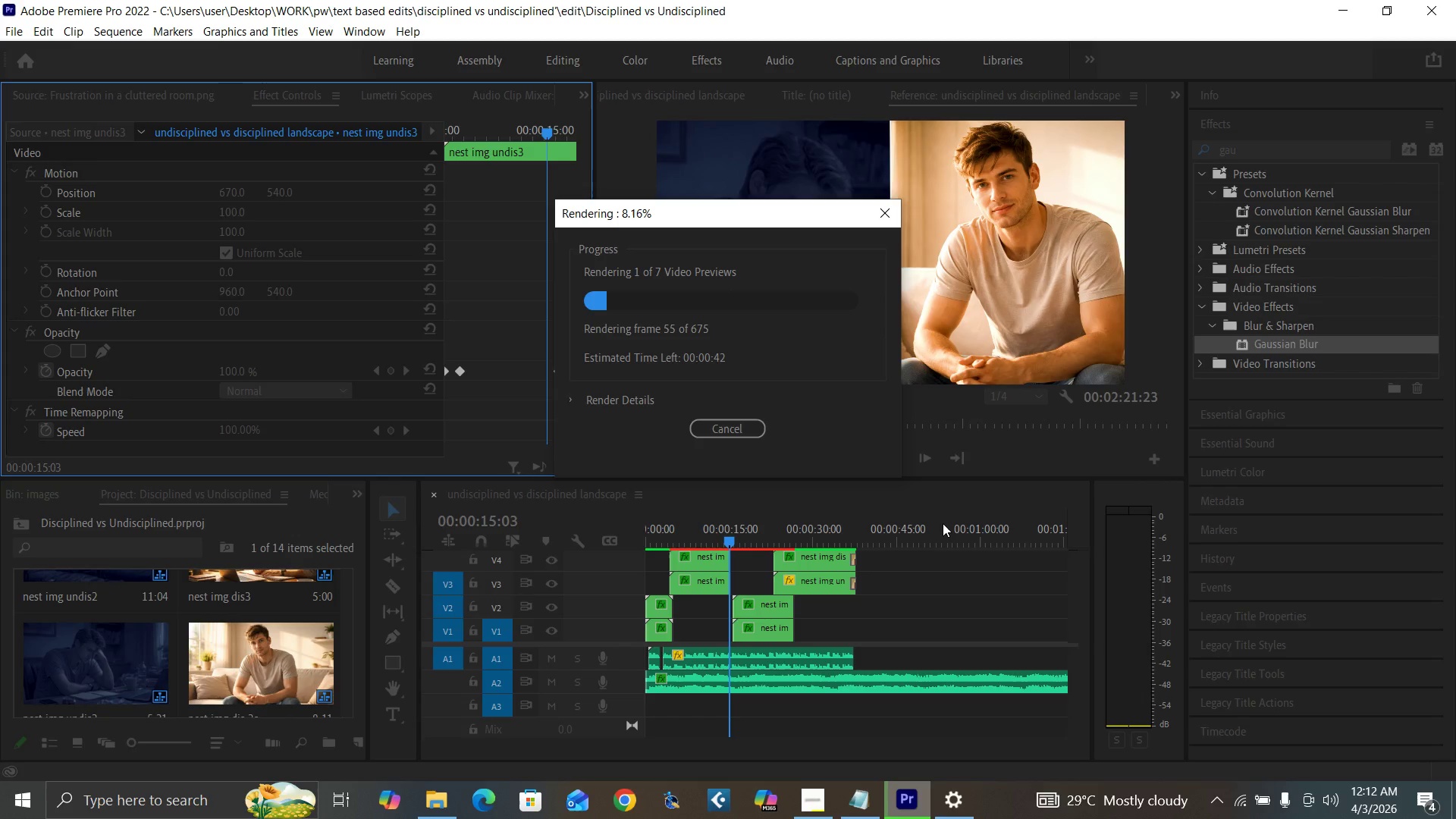 
left_click([868, 510])
 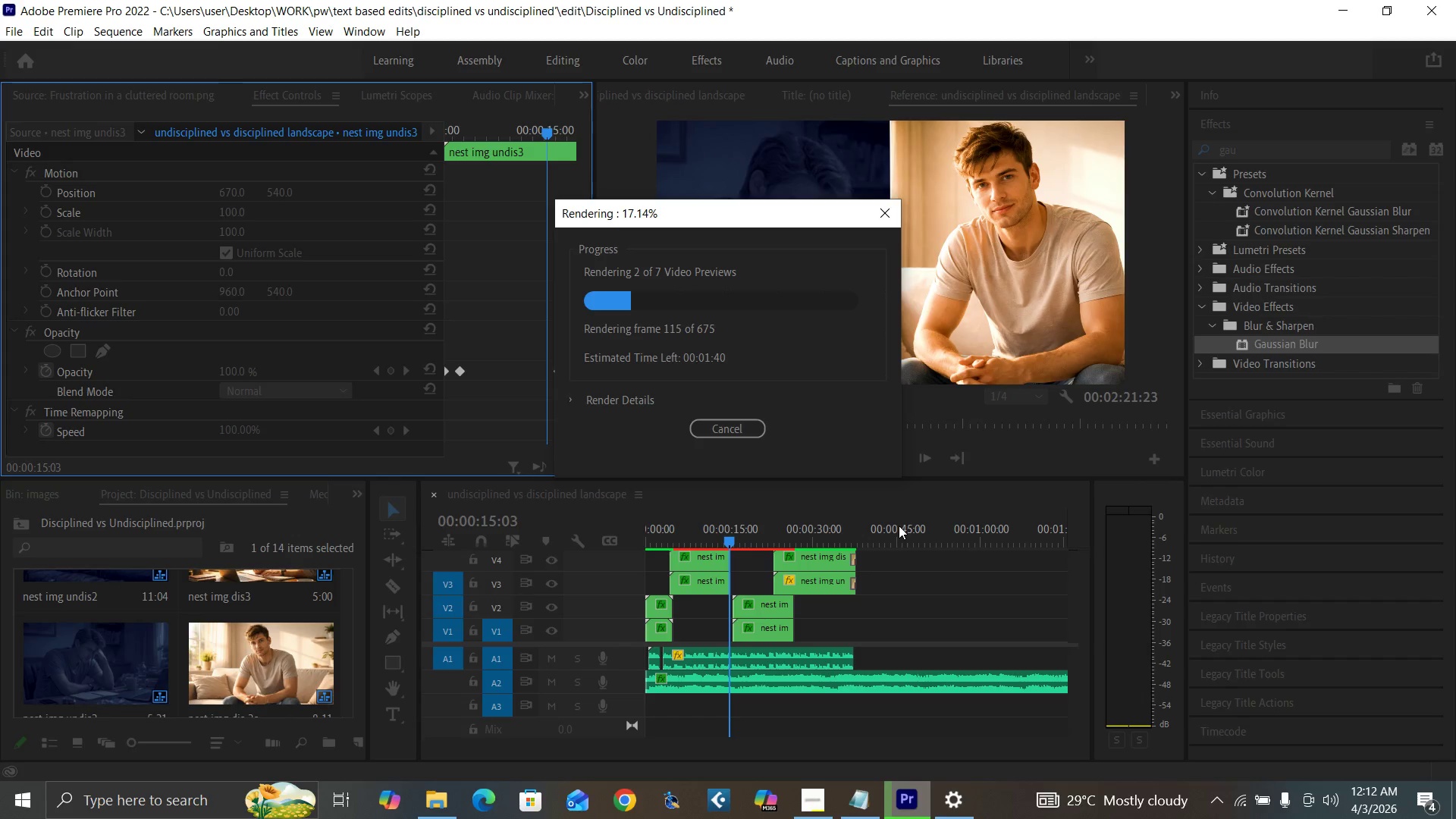 
wait(16.5)
 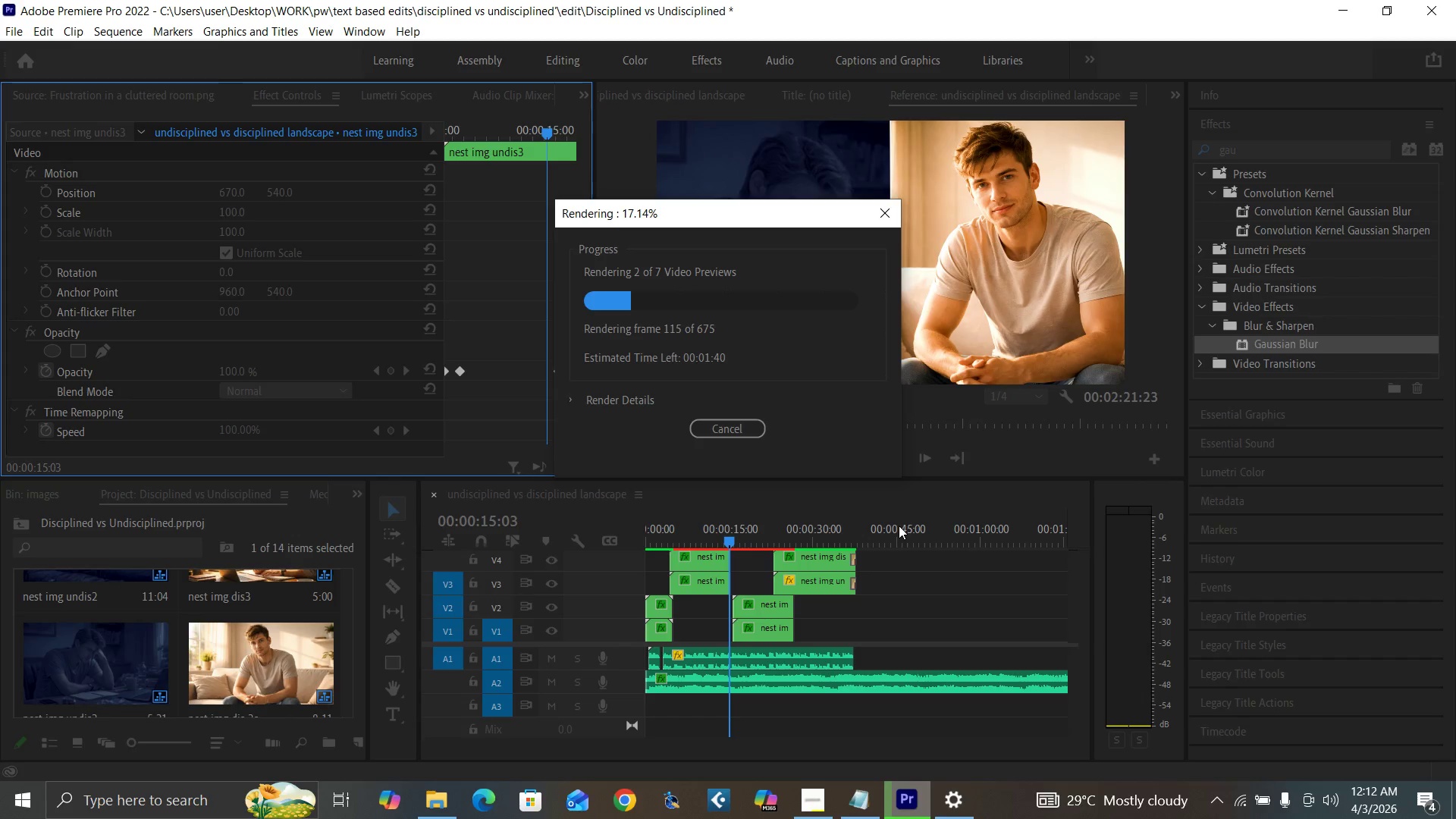 
left_click([876, 459])
 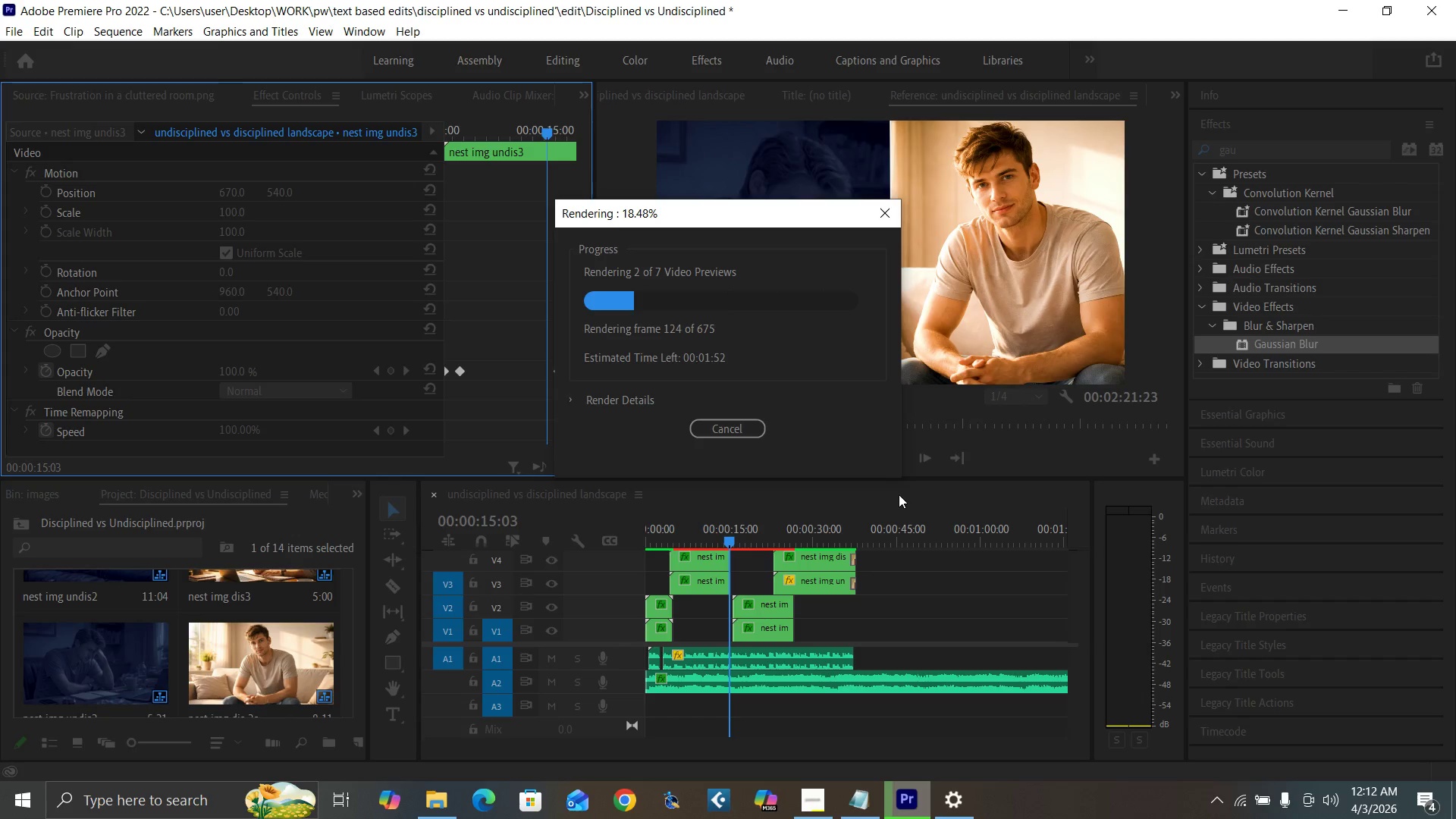 
left_click([899, 495])
 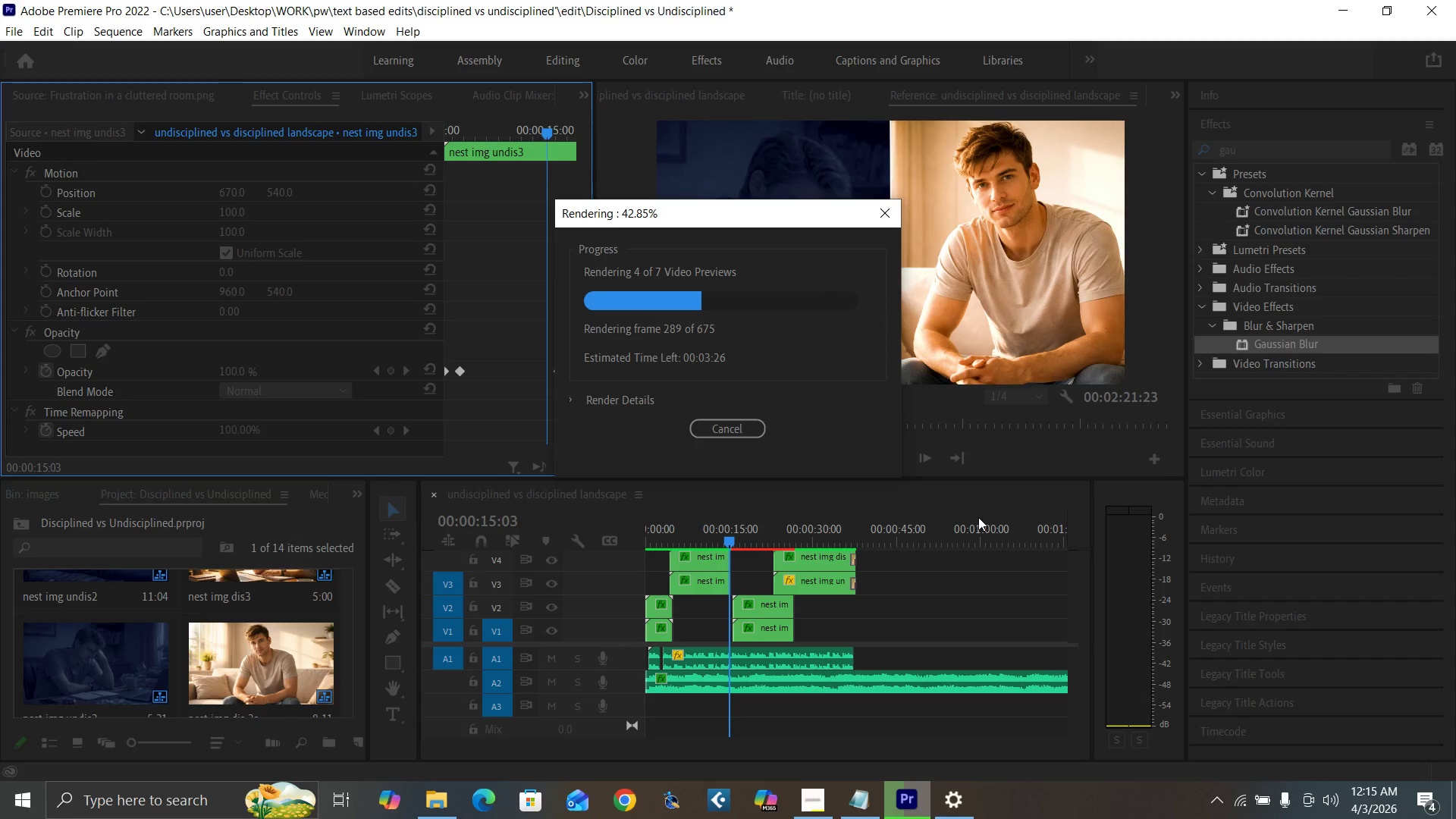 
wait(134.62)
 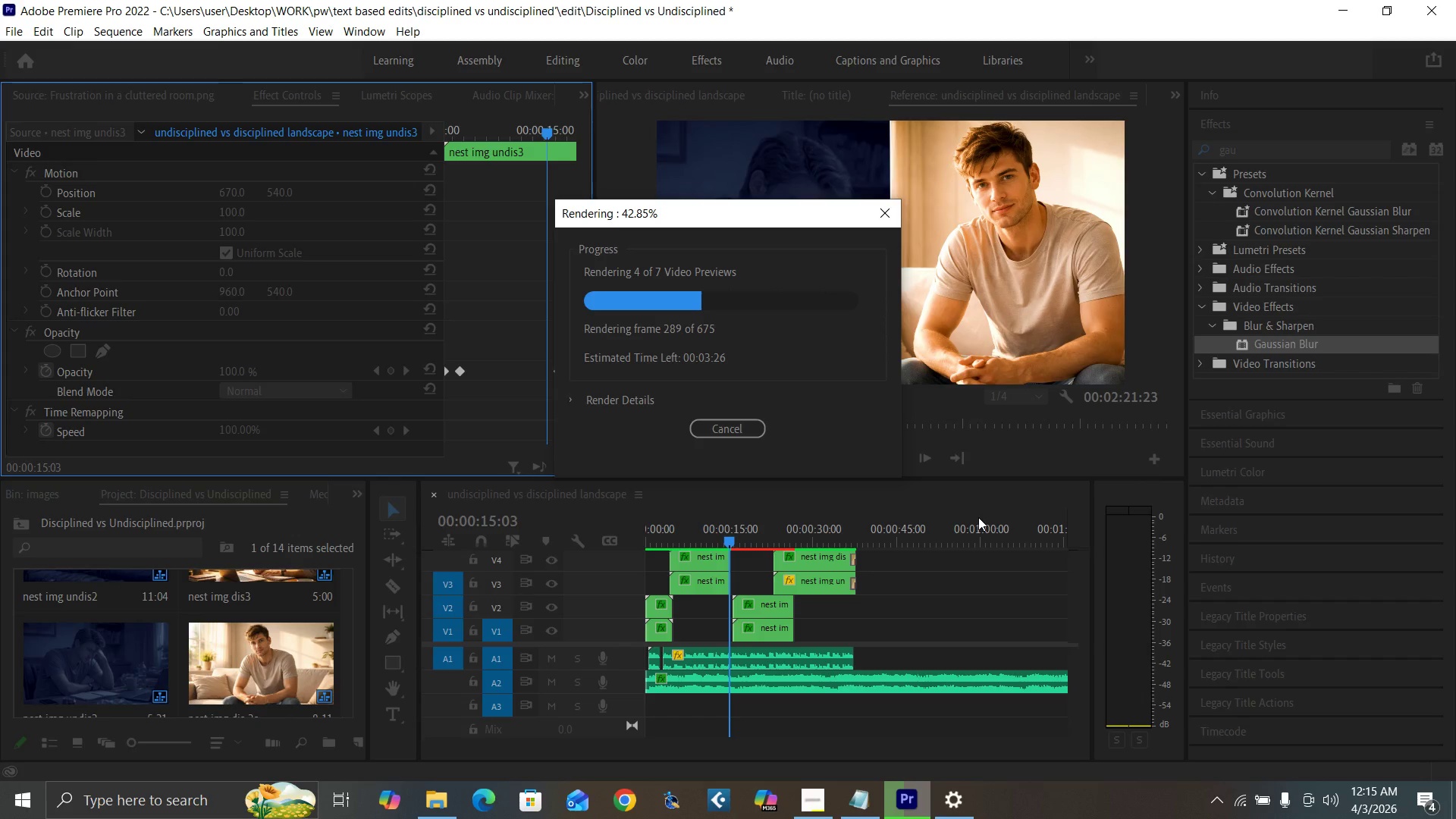 
left_click([375, 29])
 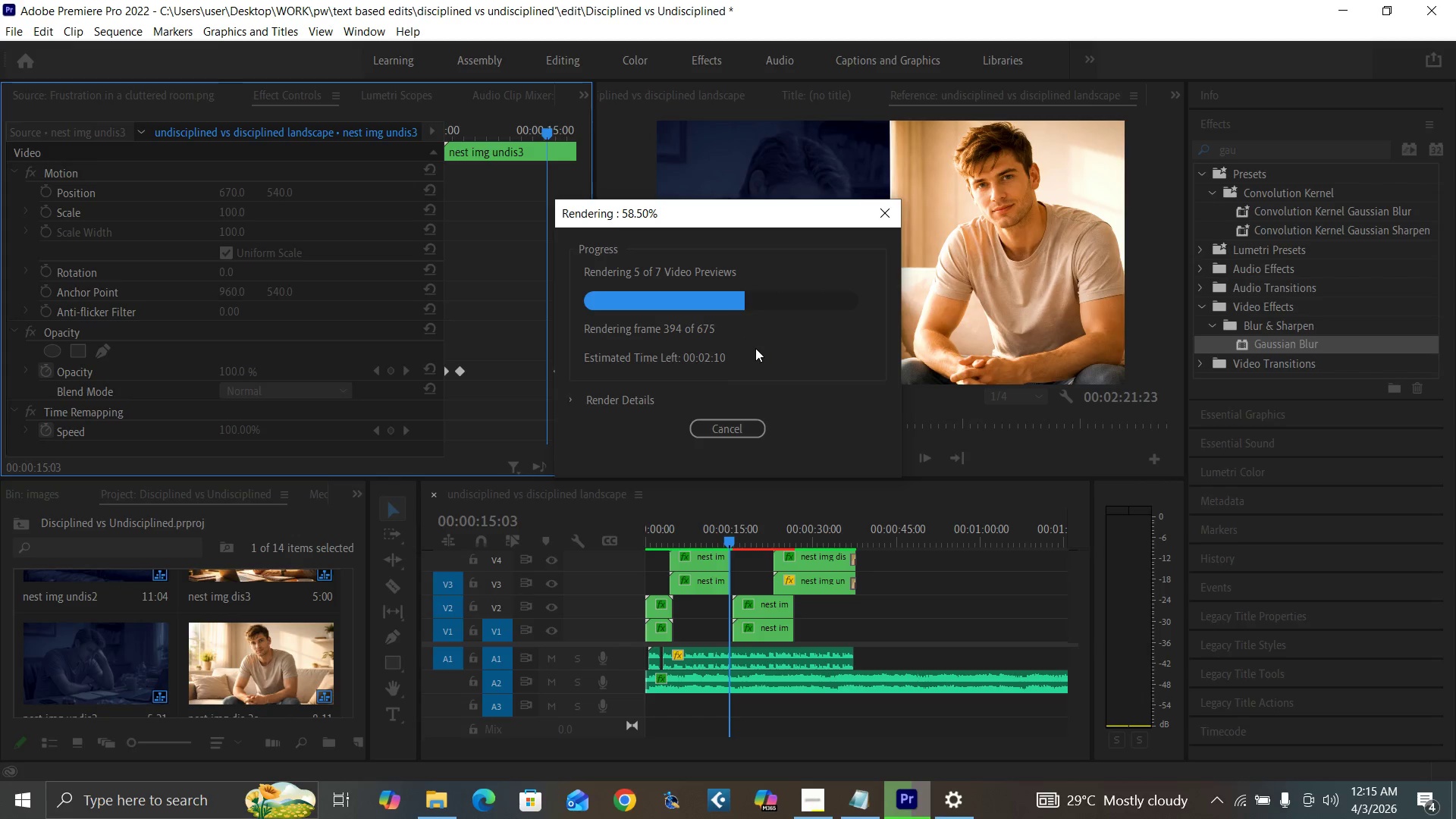 
wait(10.22)
 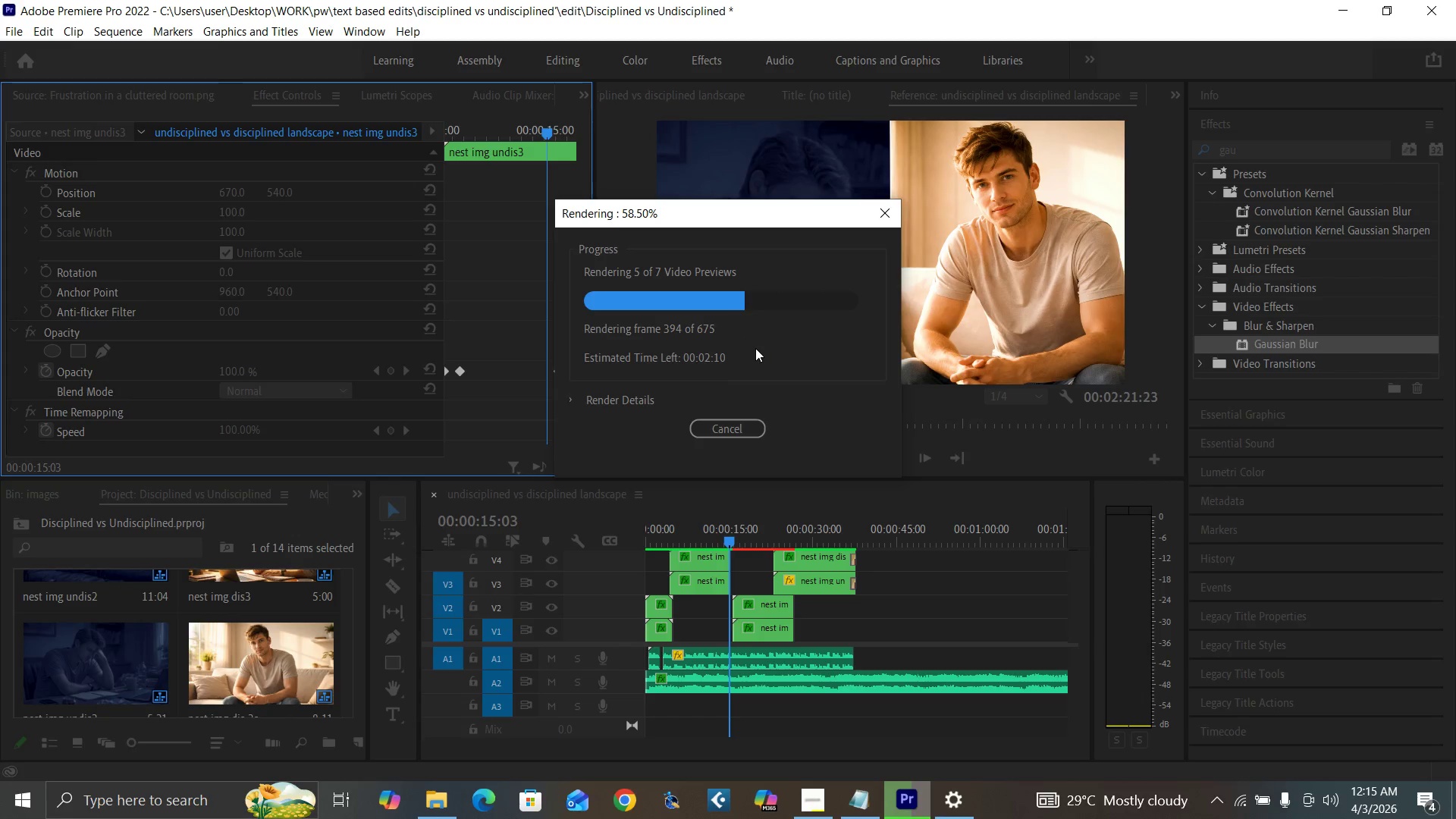 
left_click([567, 399])
 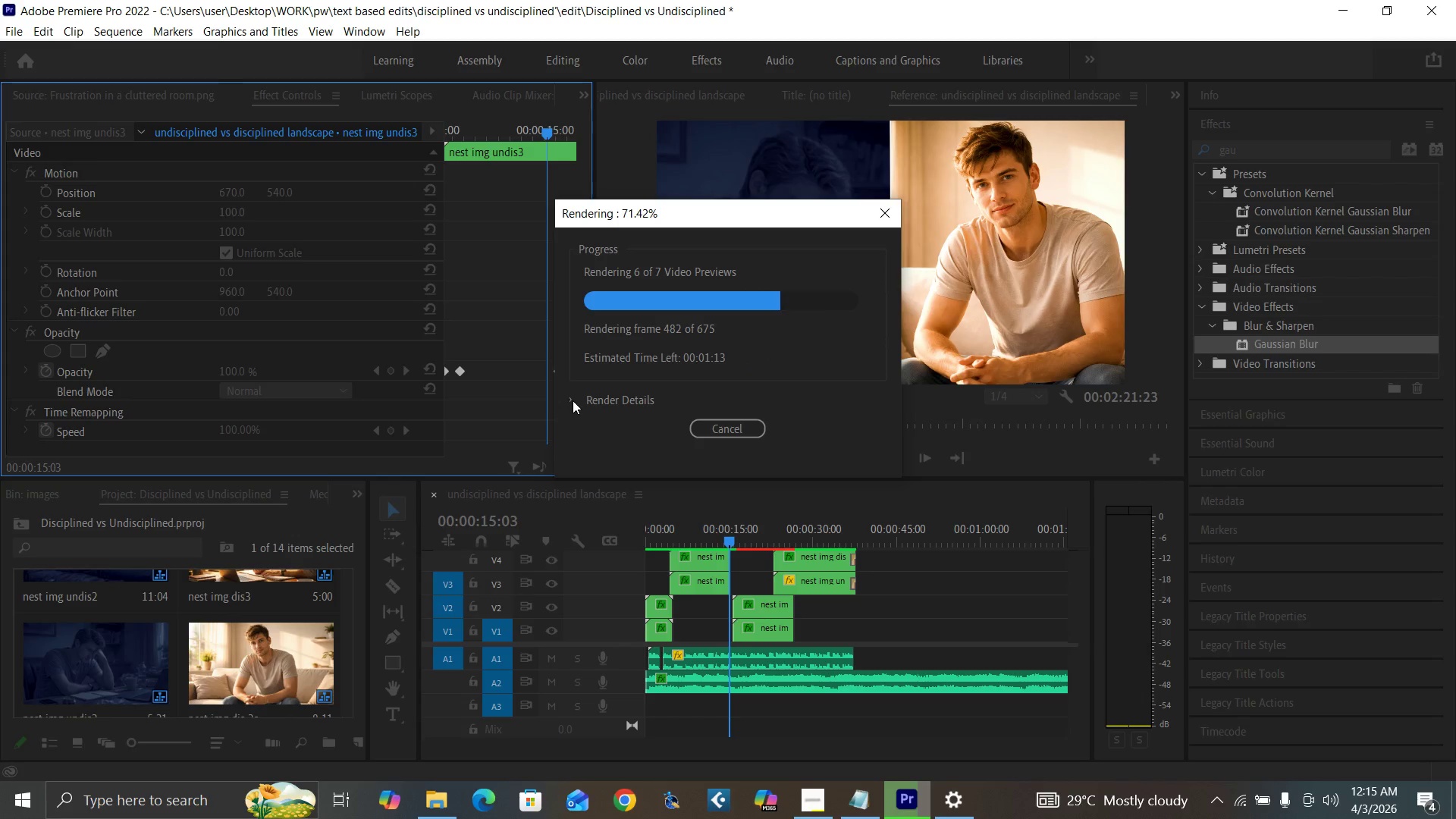 
left_click([571, 400])
 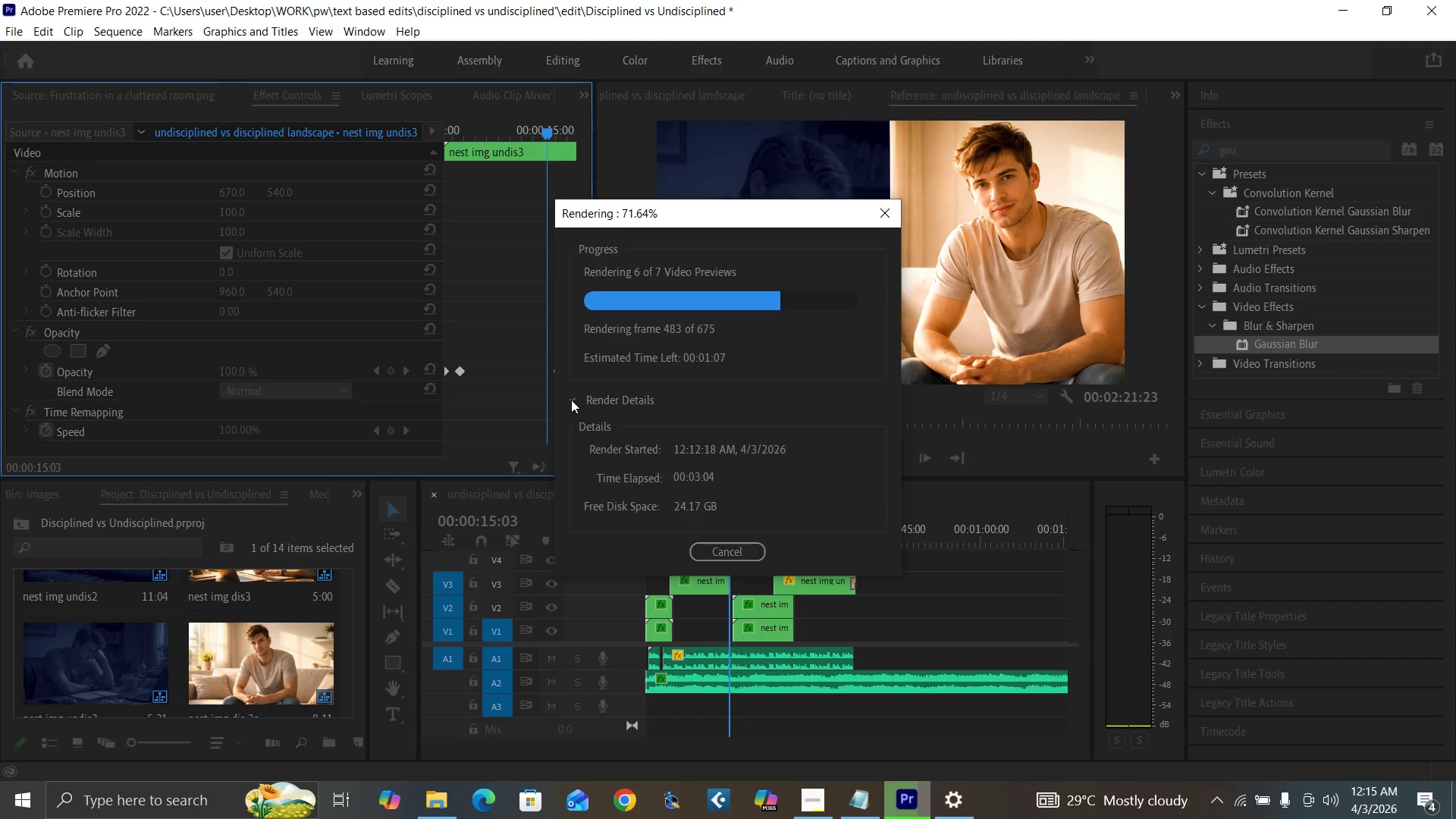 
left_click([571, 400])
 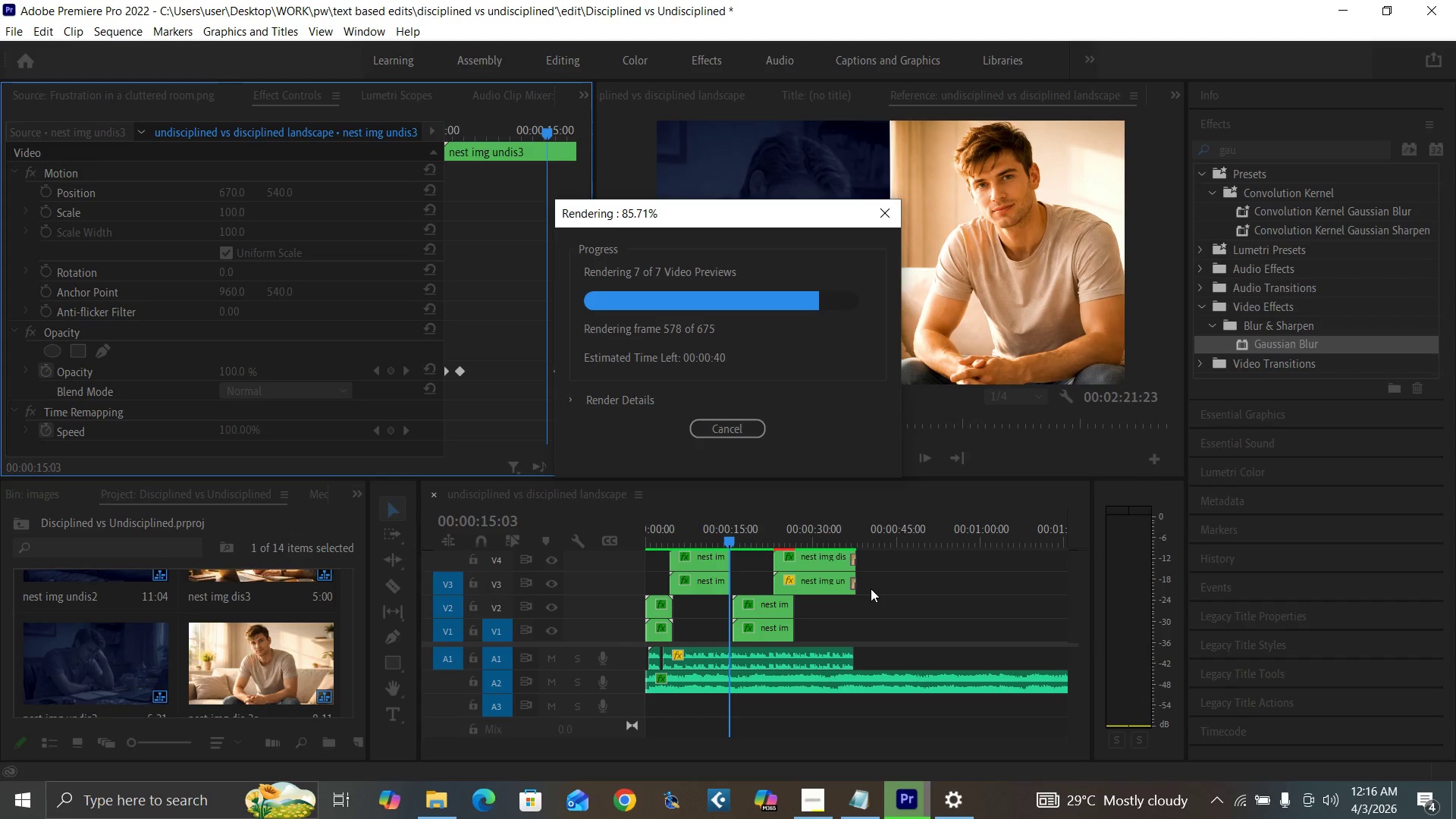 
wait(70.77)
 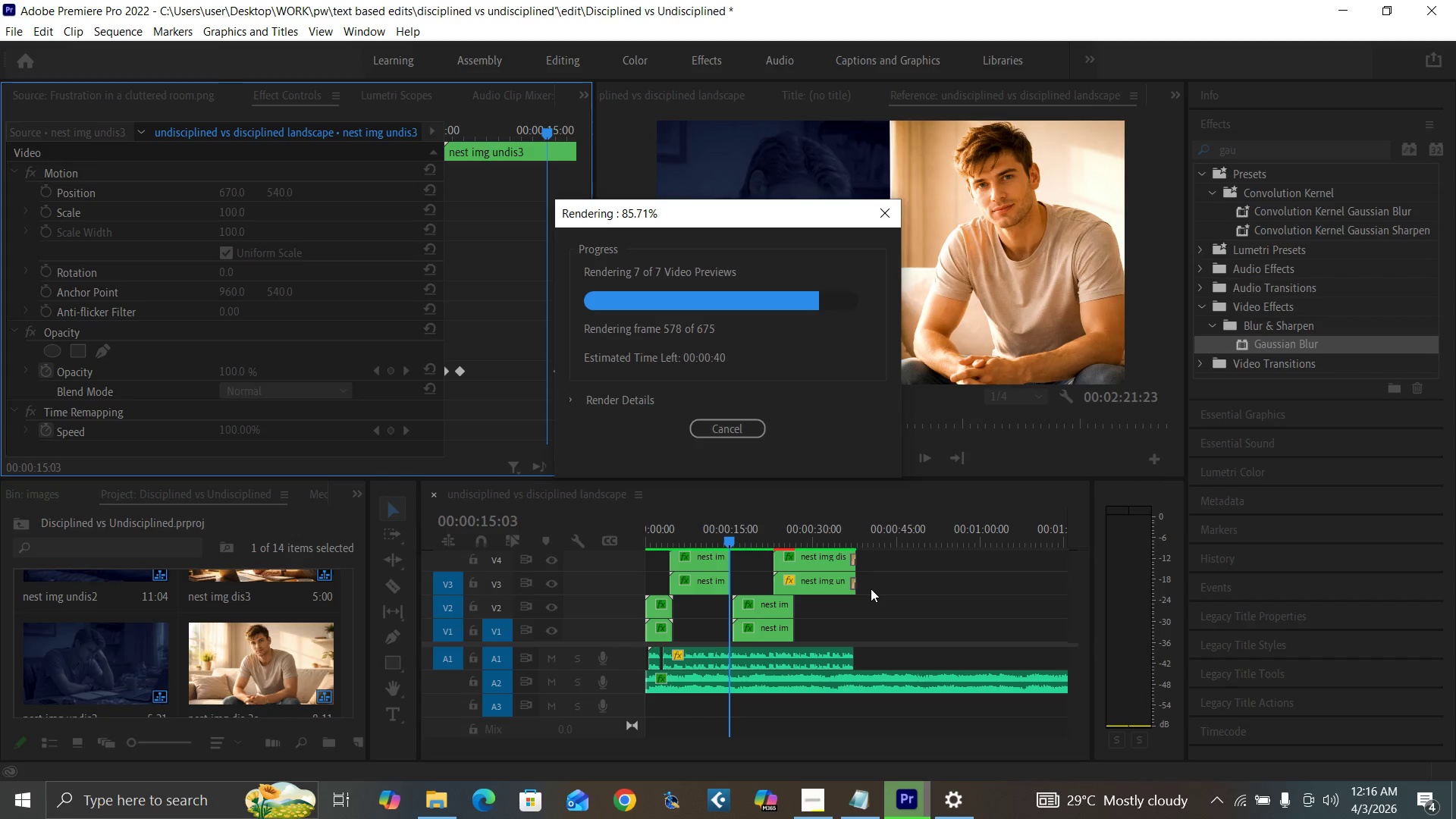 
left_click([915, 562])
 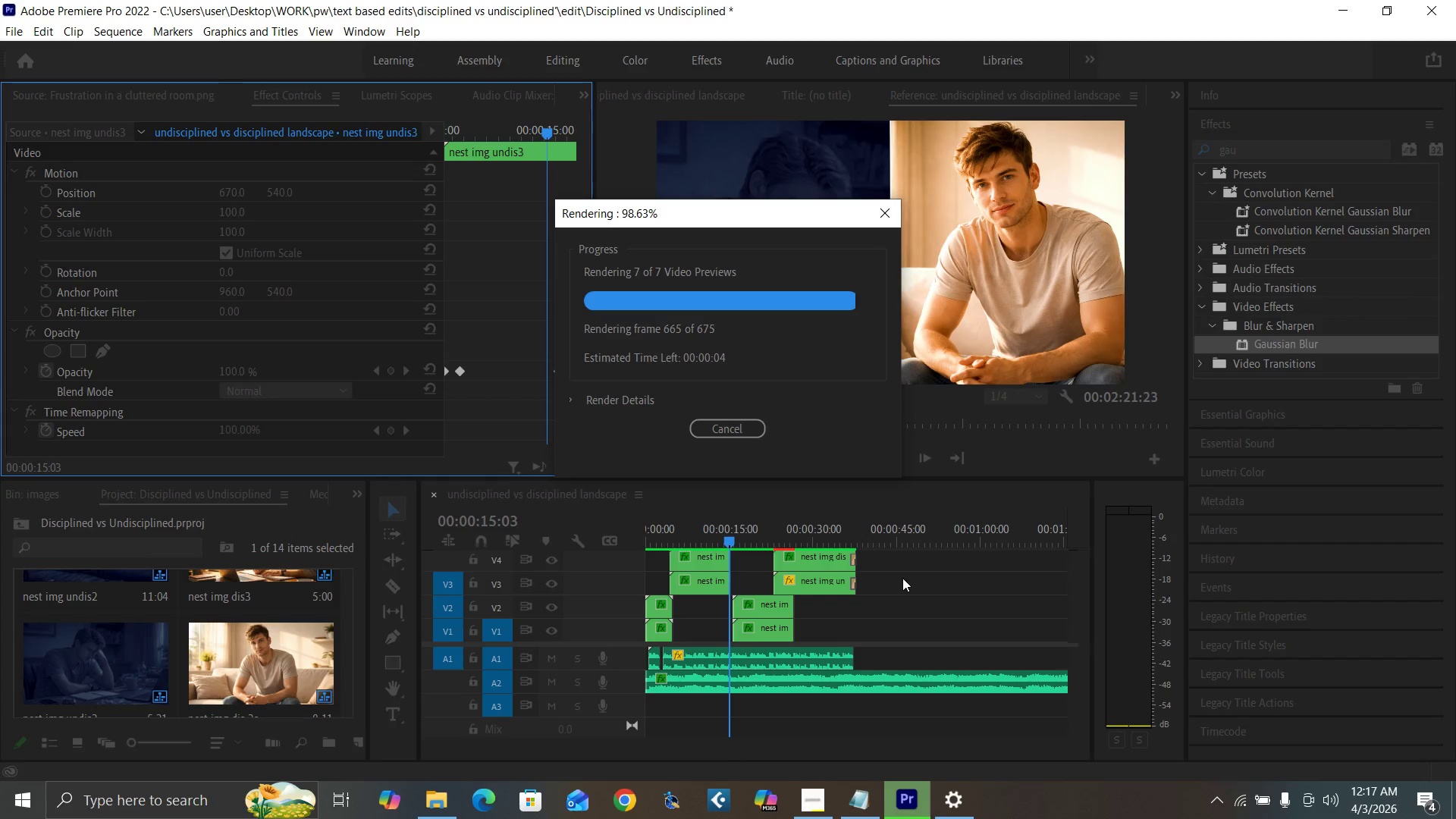 
wait(37.05)
 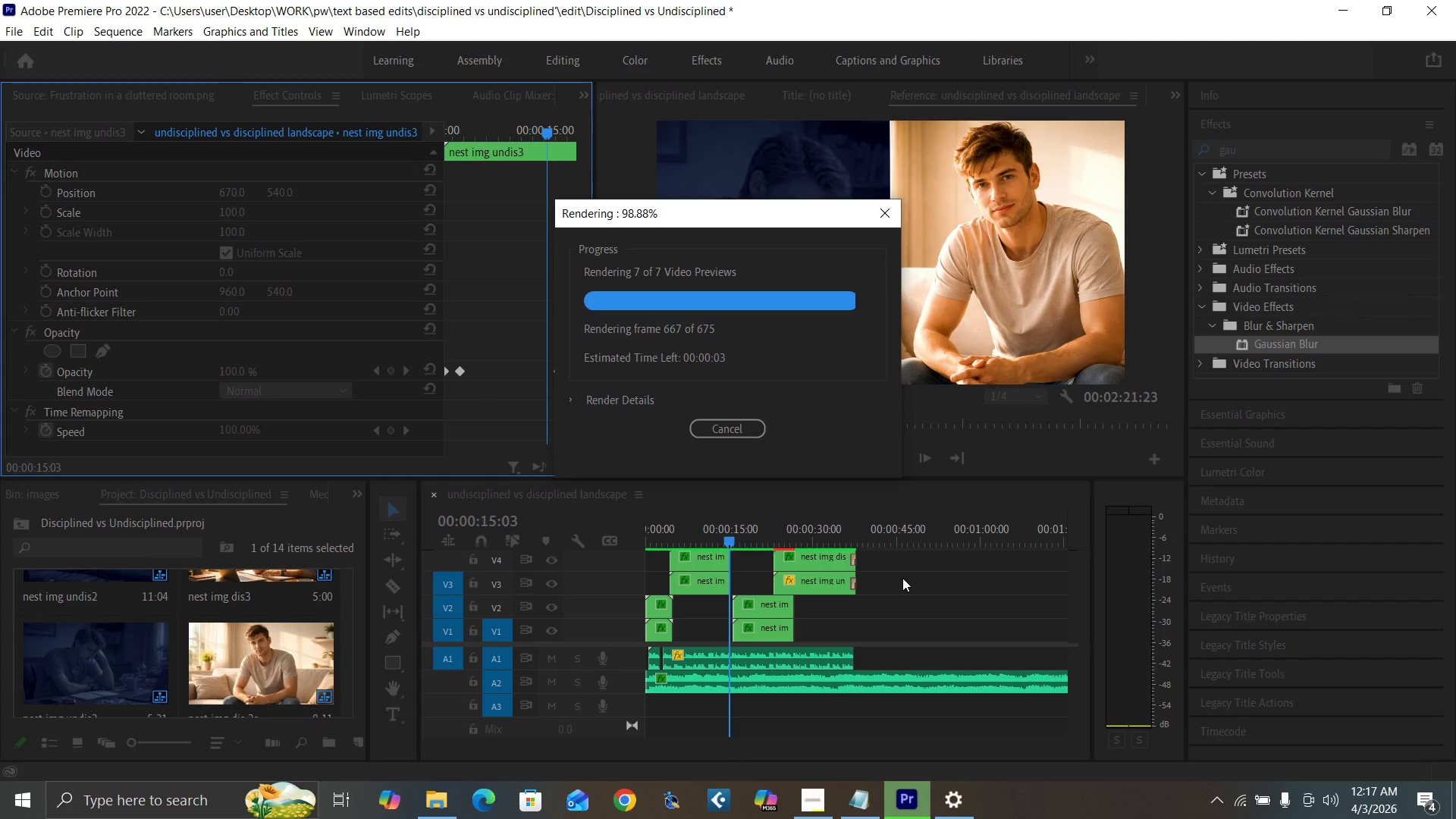 
key(Control+Backquote)
 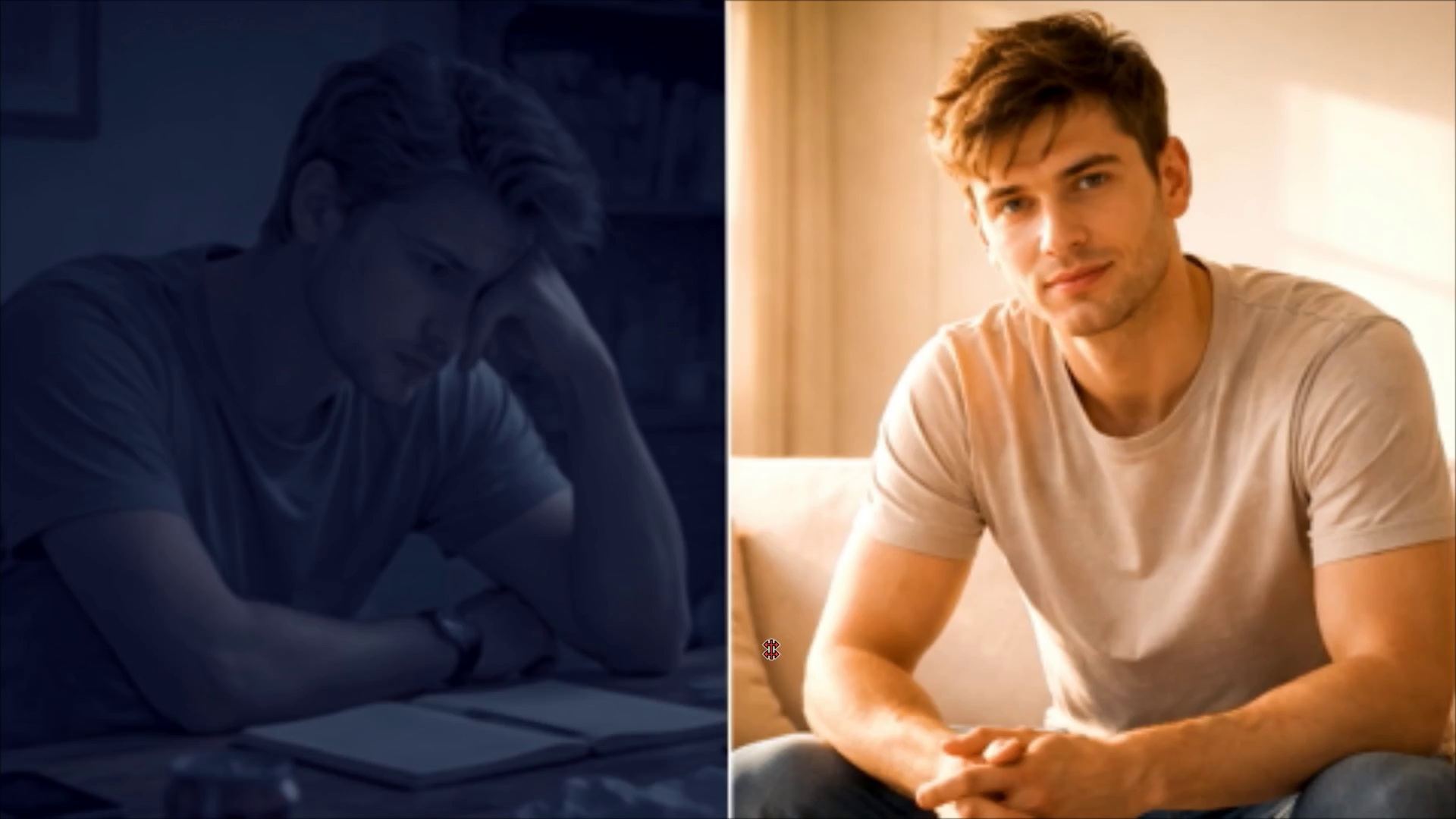 
wait(16.09)
 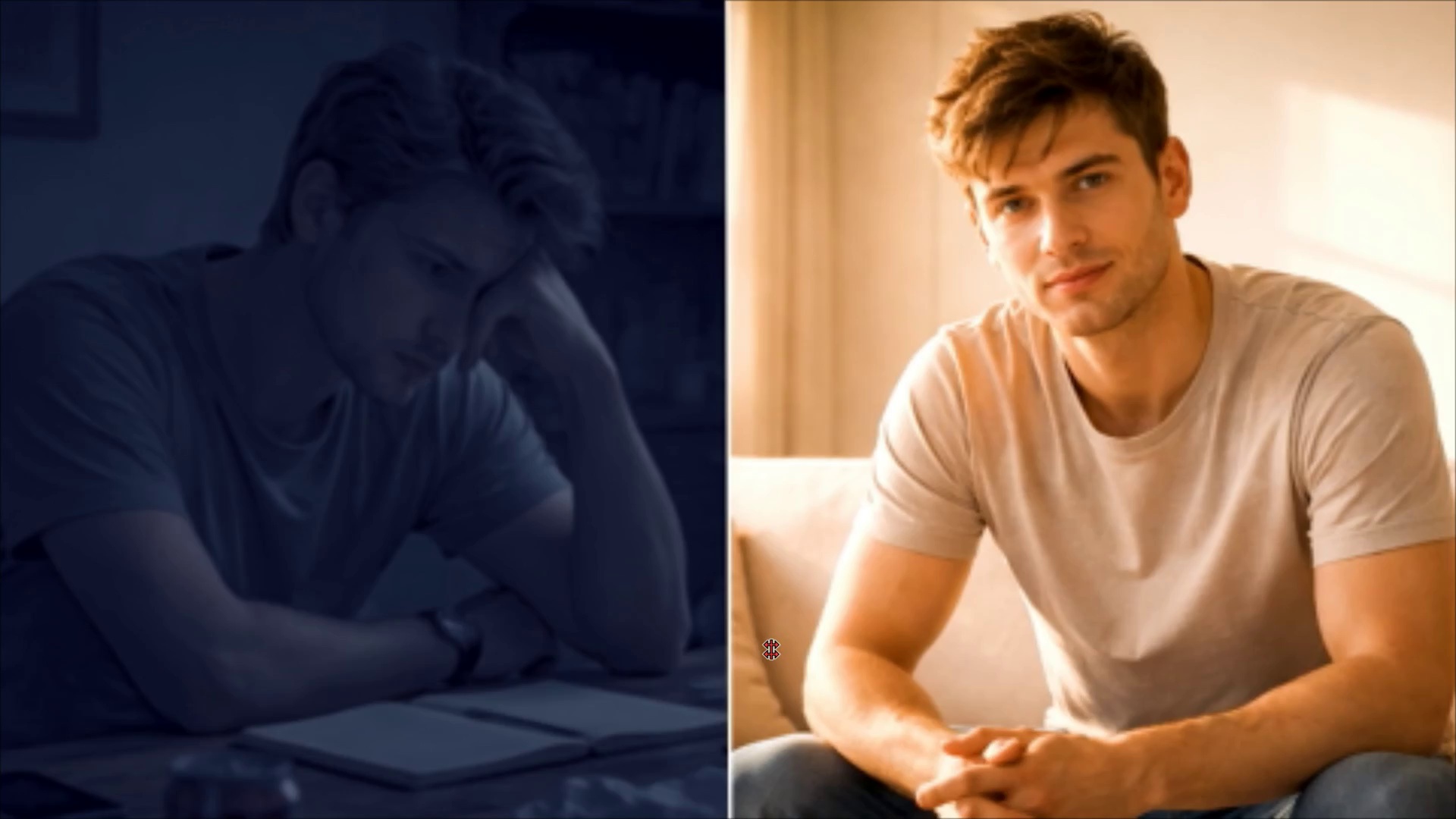 
key(Space)
 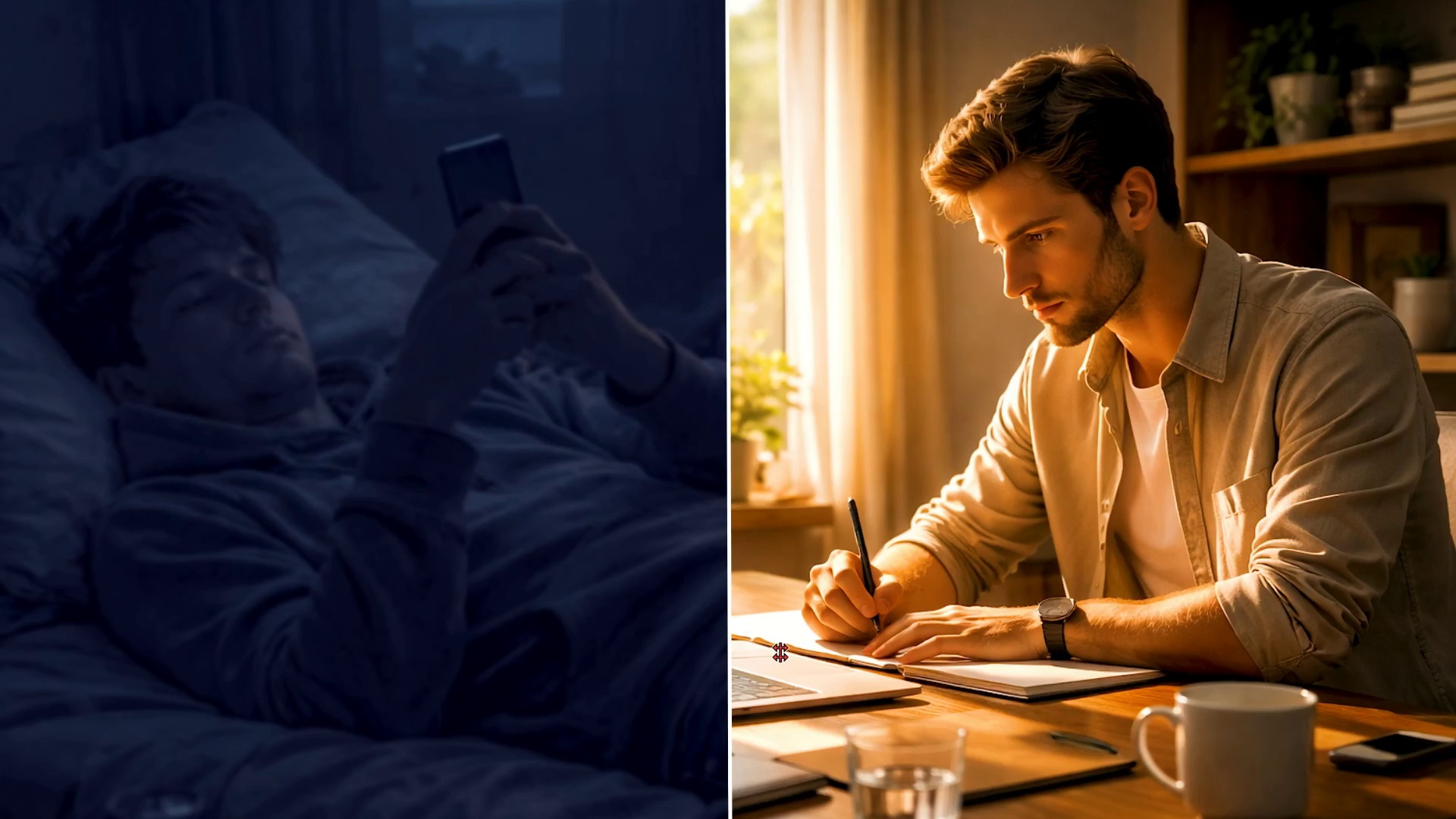 
key(Control+Backquote)
 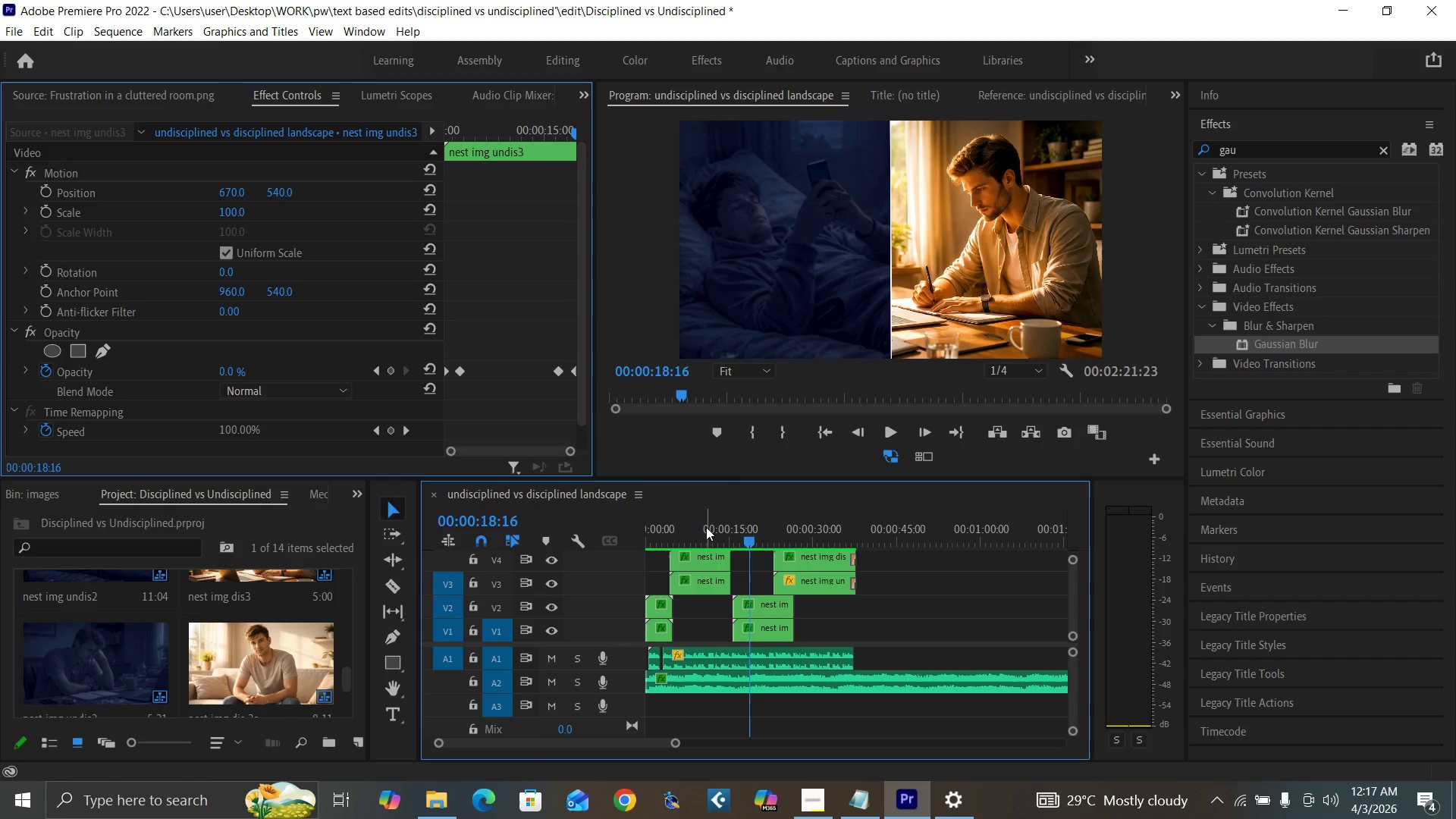 
left_click([706, 527])
 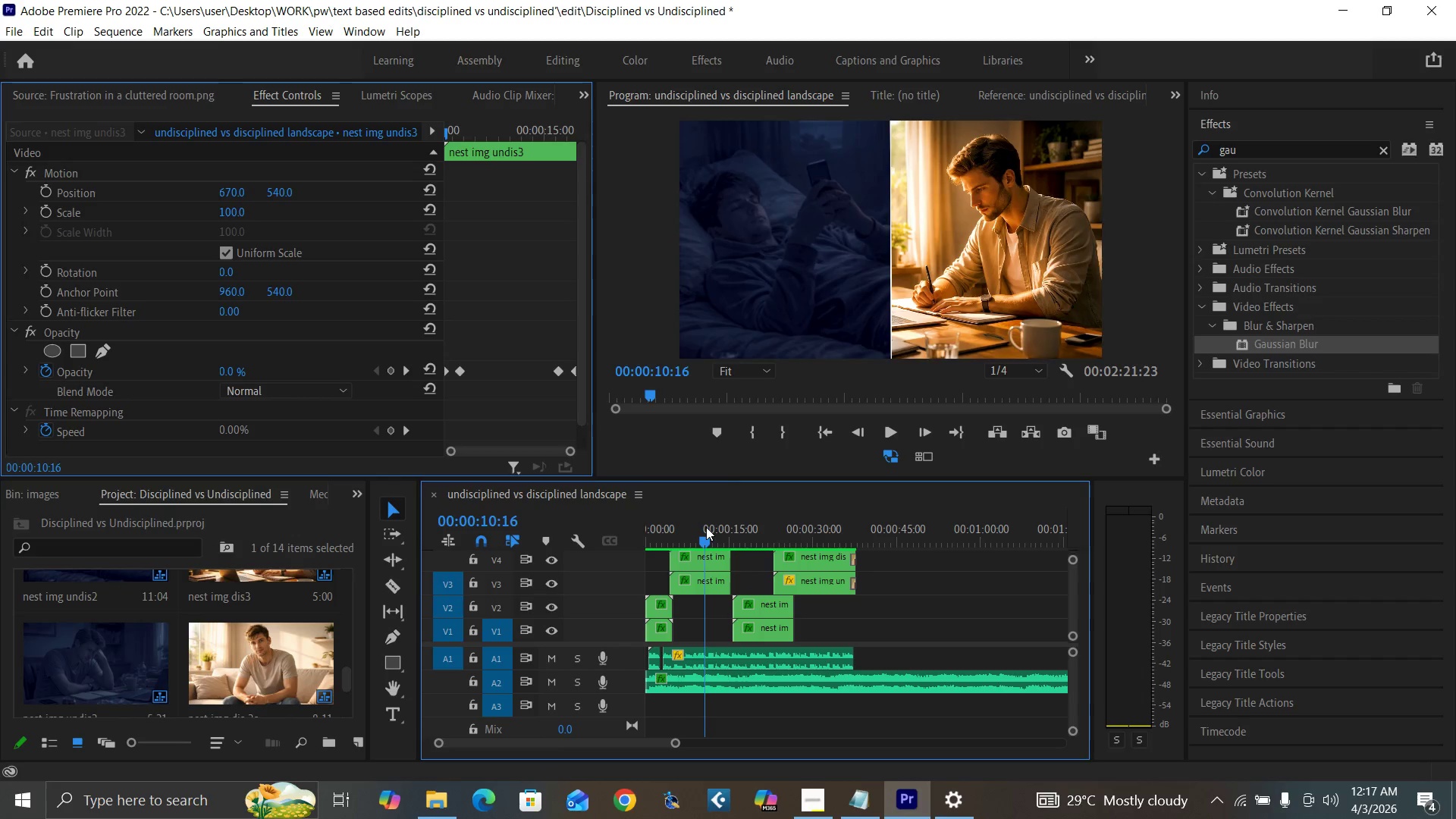 
key(Control+Backquote)
 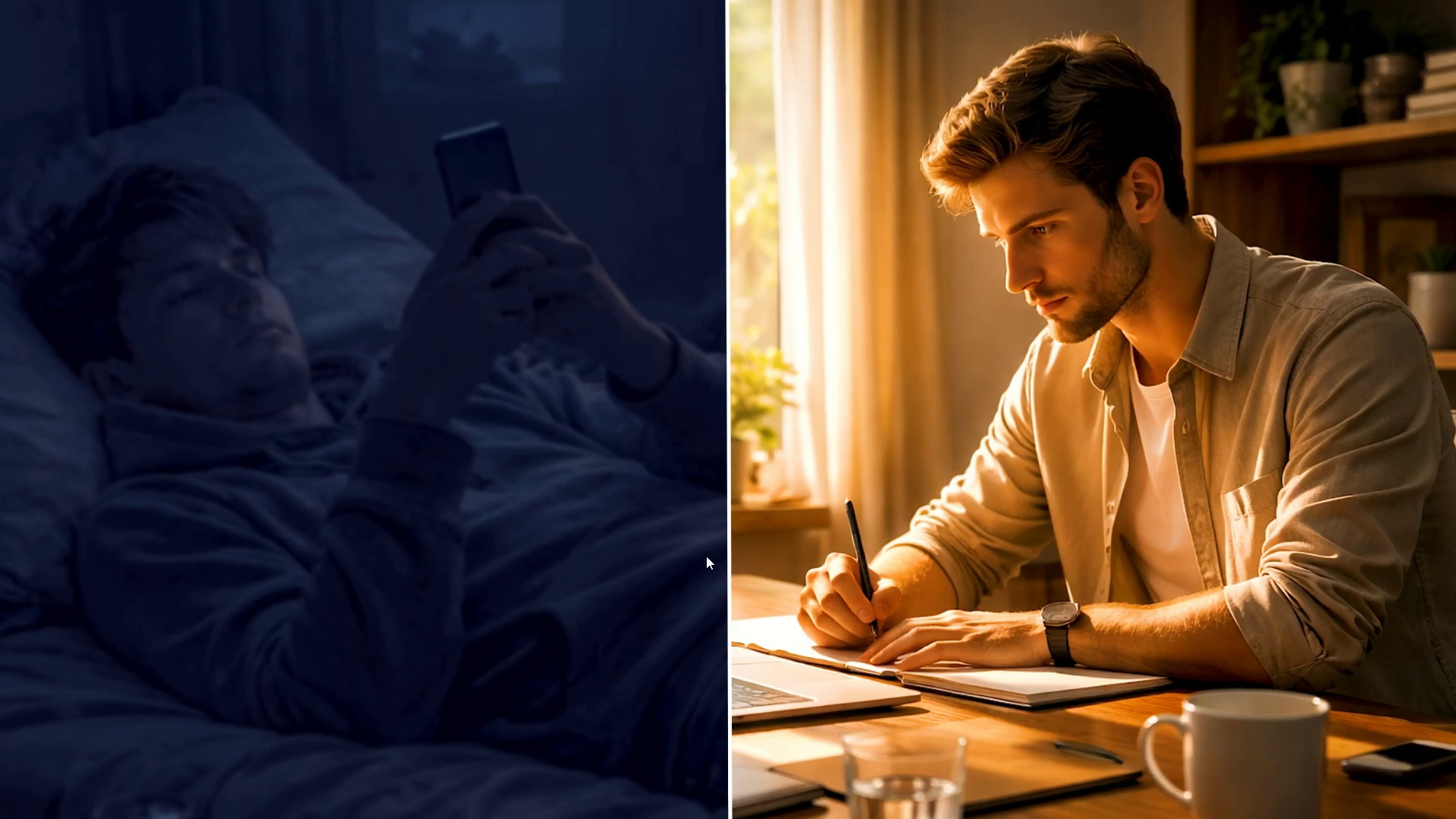 
key(Space)
 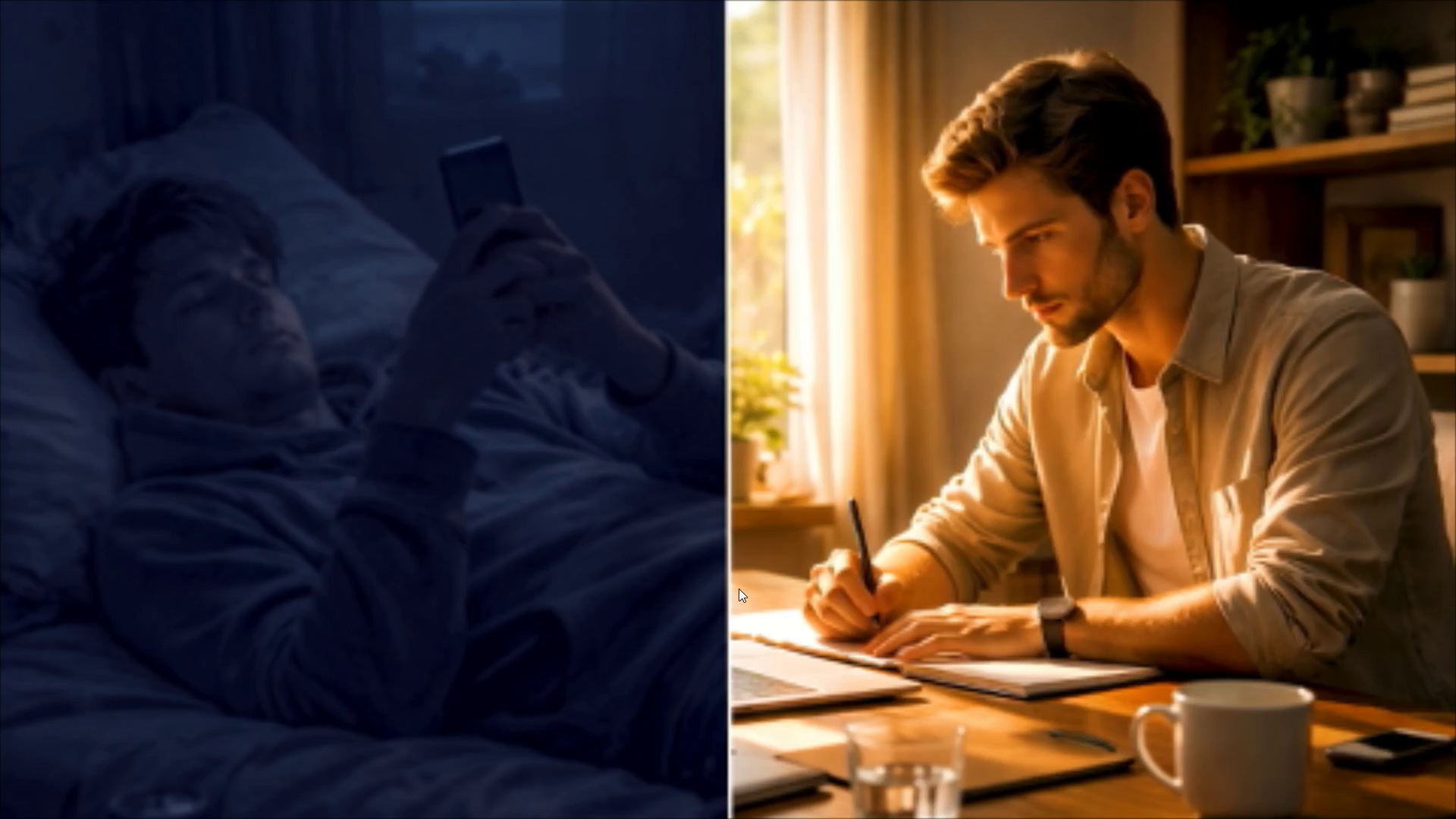 
wait(12.17)
 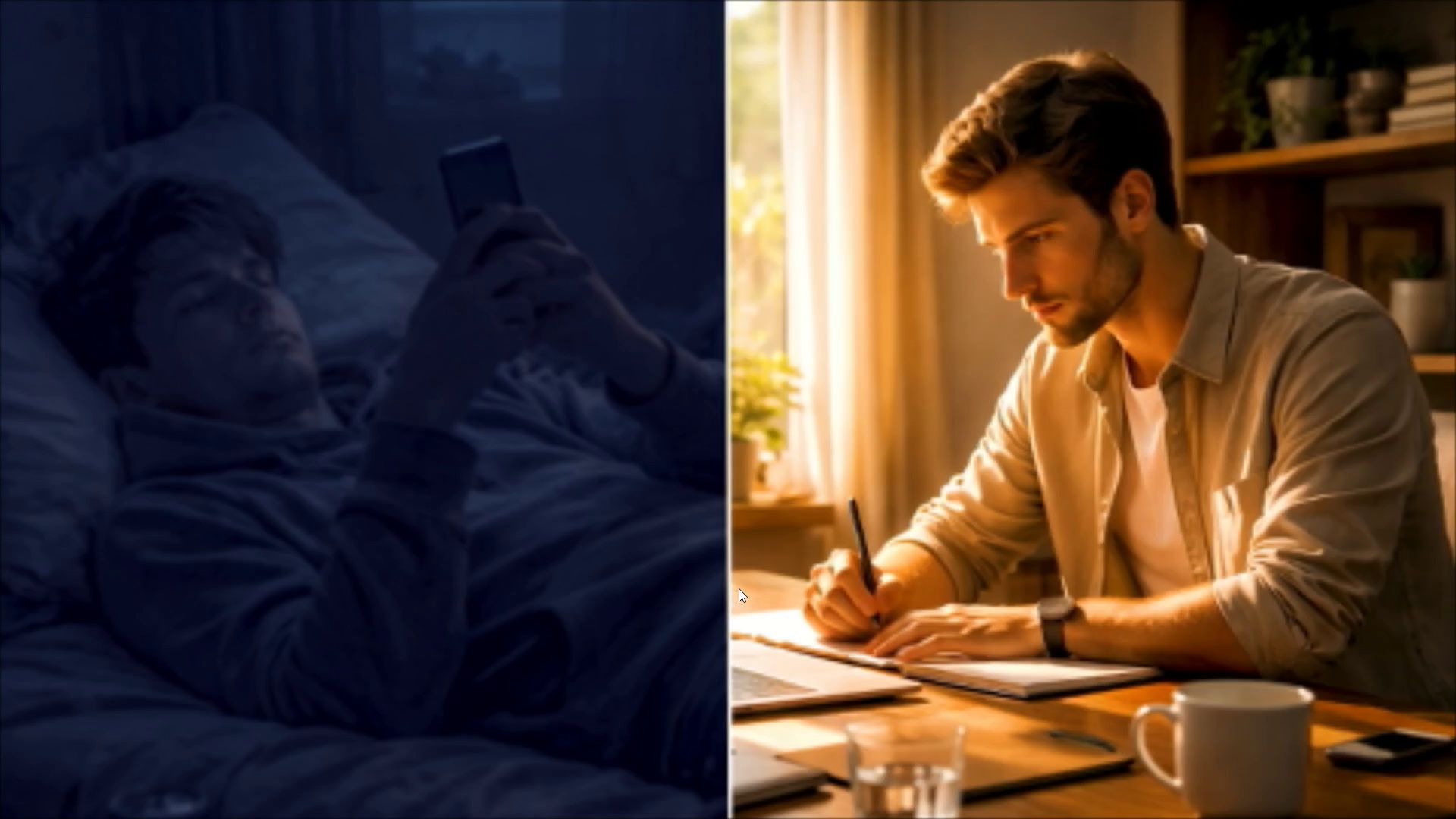 
key(Space)
 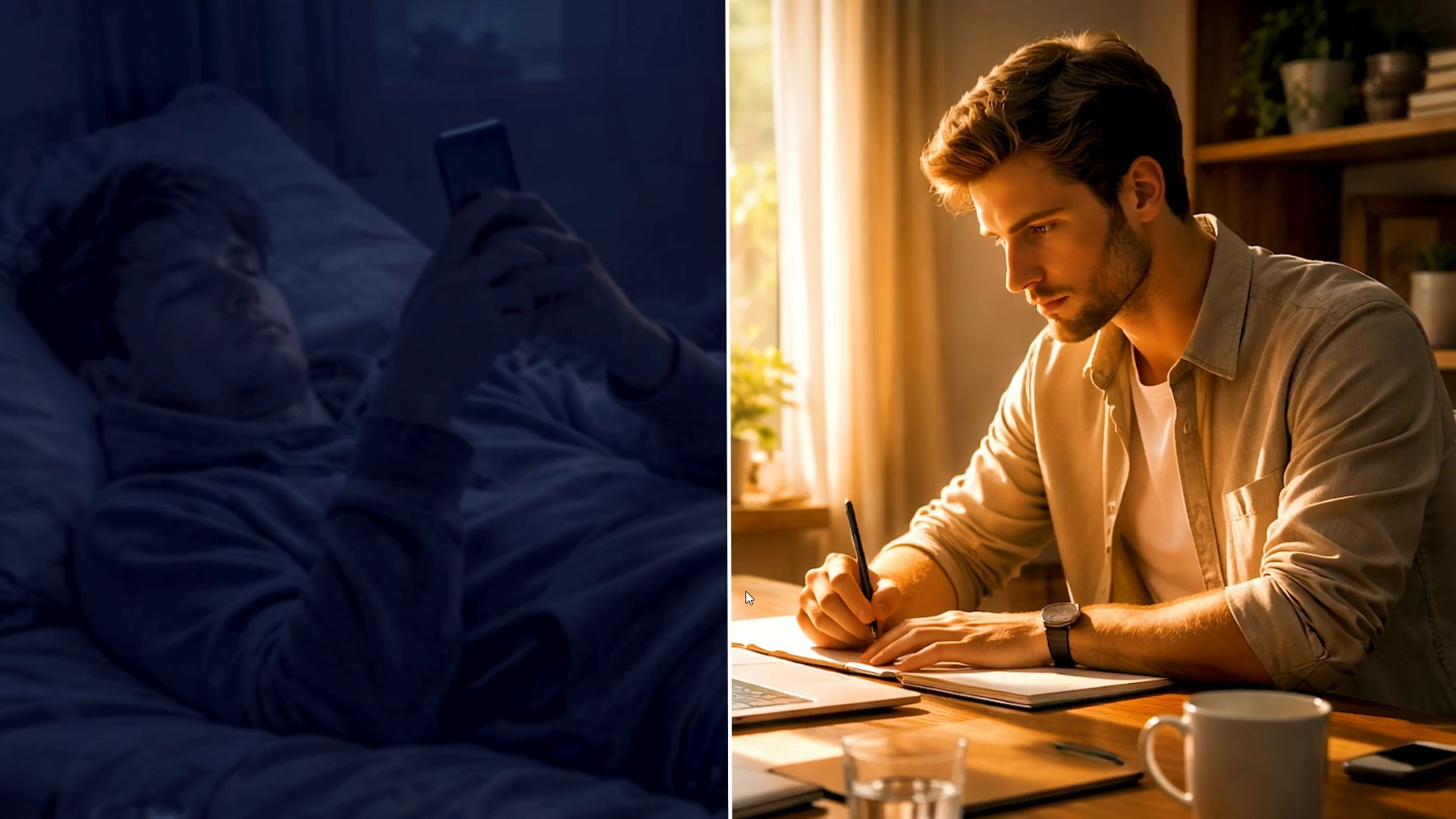 
key(Control+Backquote)
 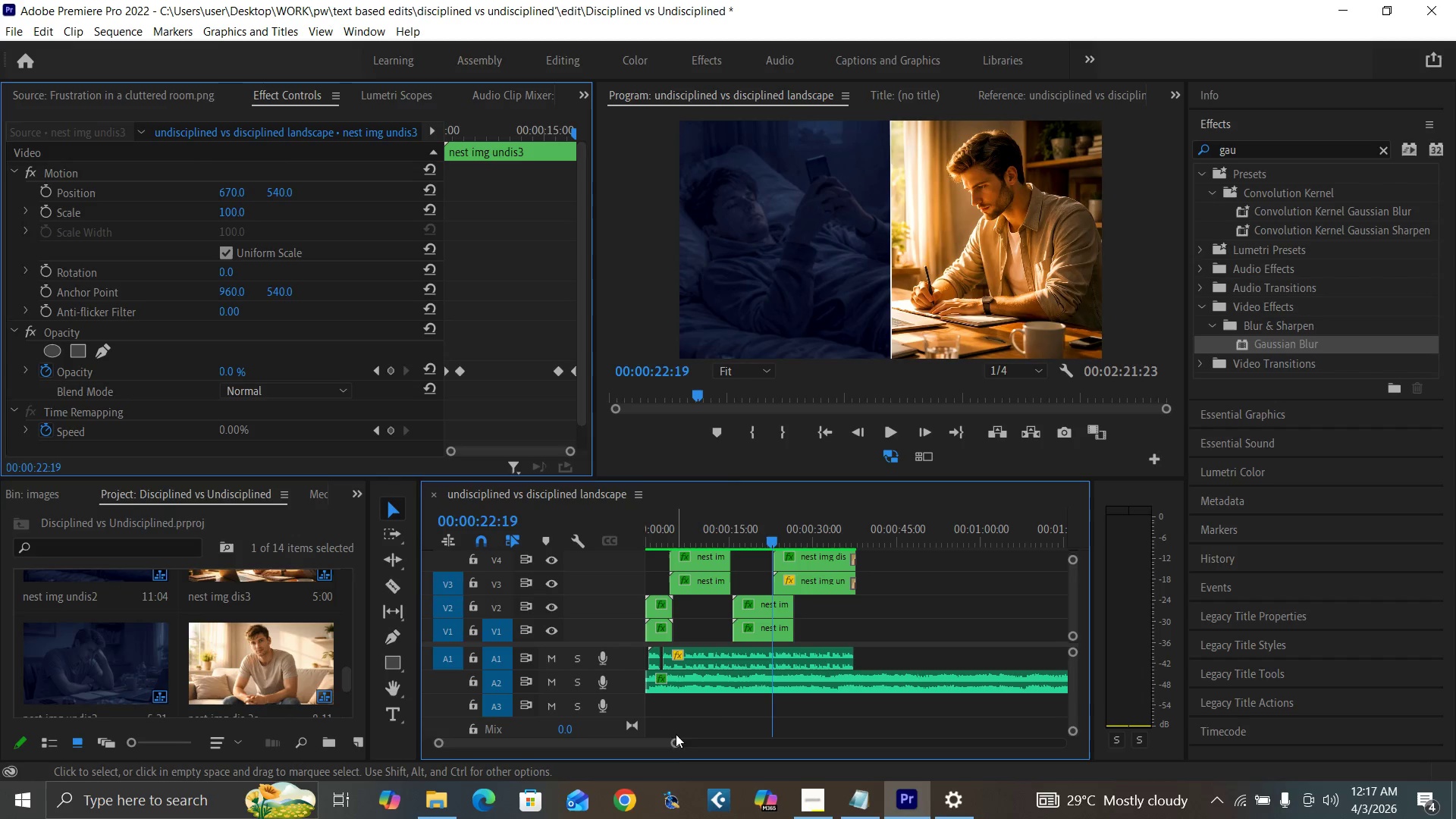 
left_click_drag(start_coordinate=[675, 740], to_coordinate=[642, 735])
 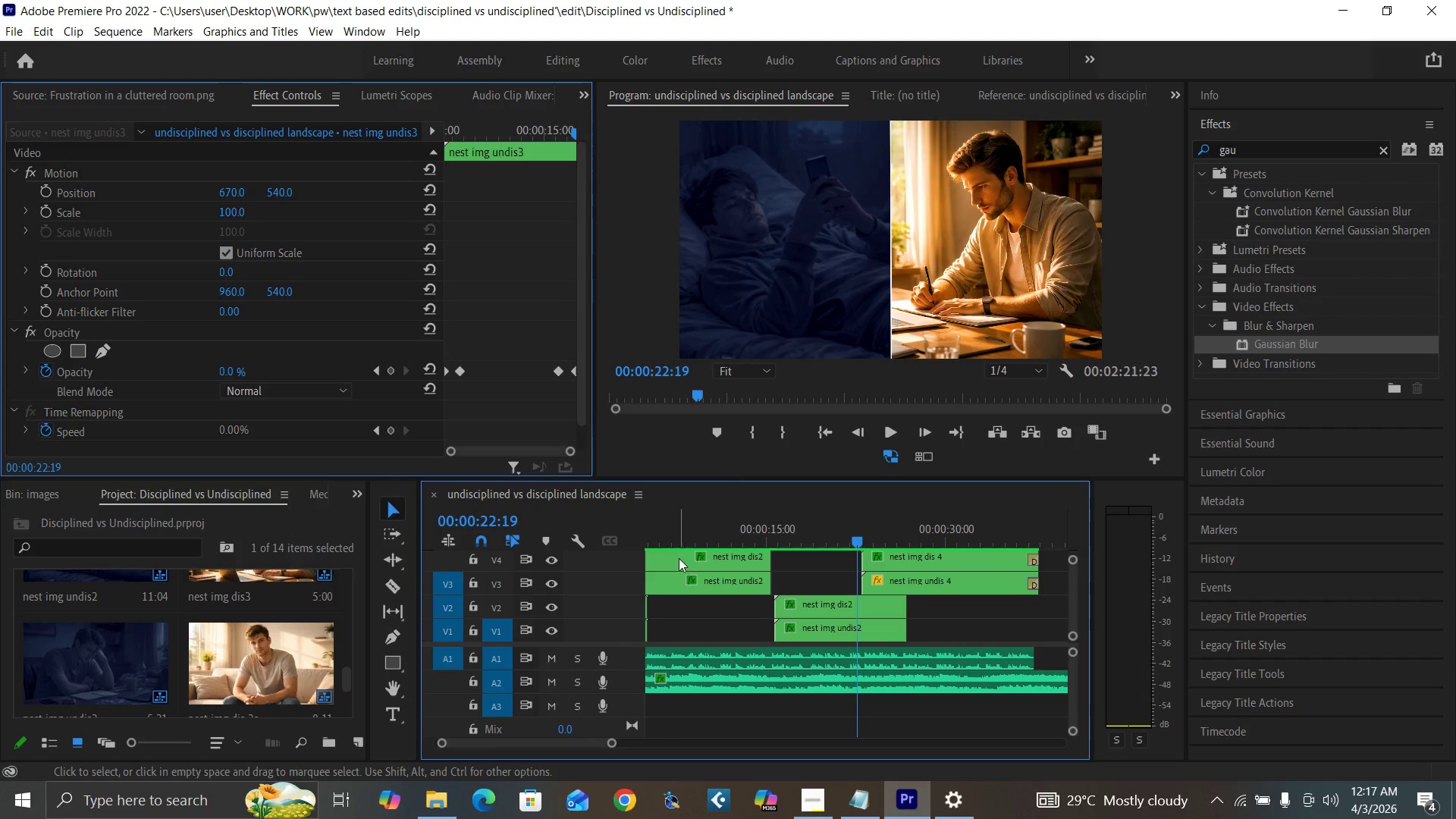 
left_click([685, 540])
 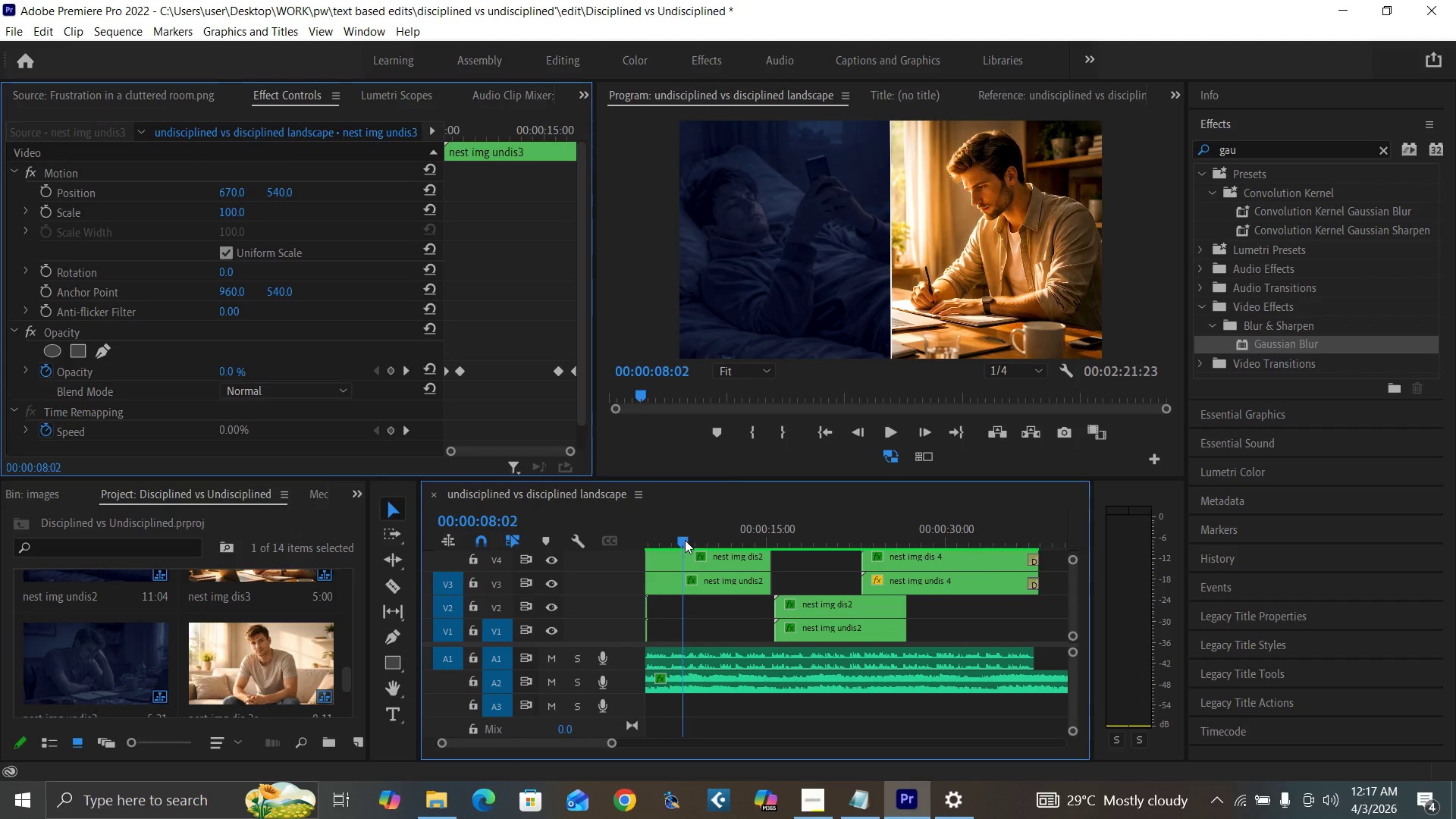 
key(Space)
 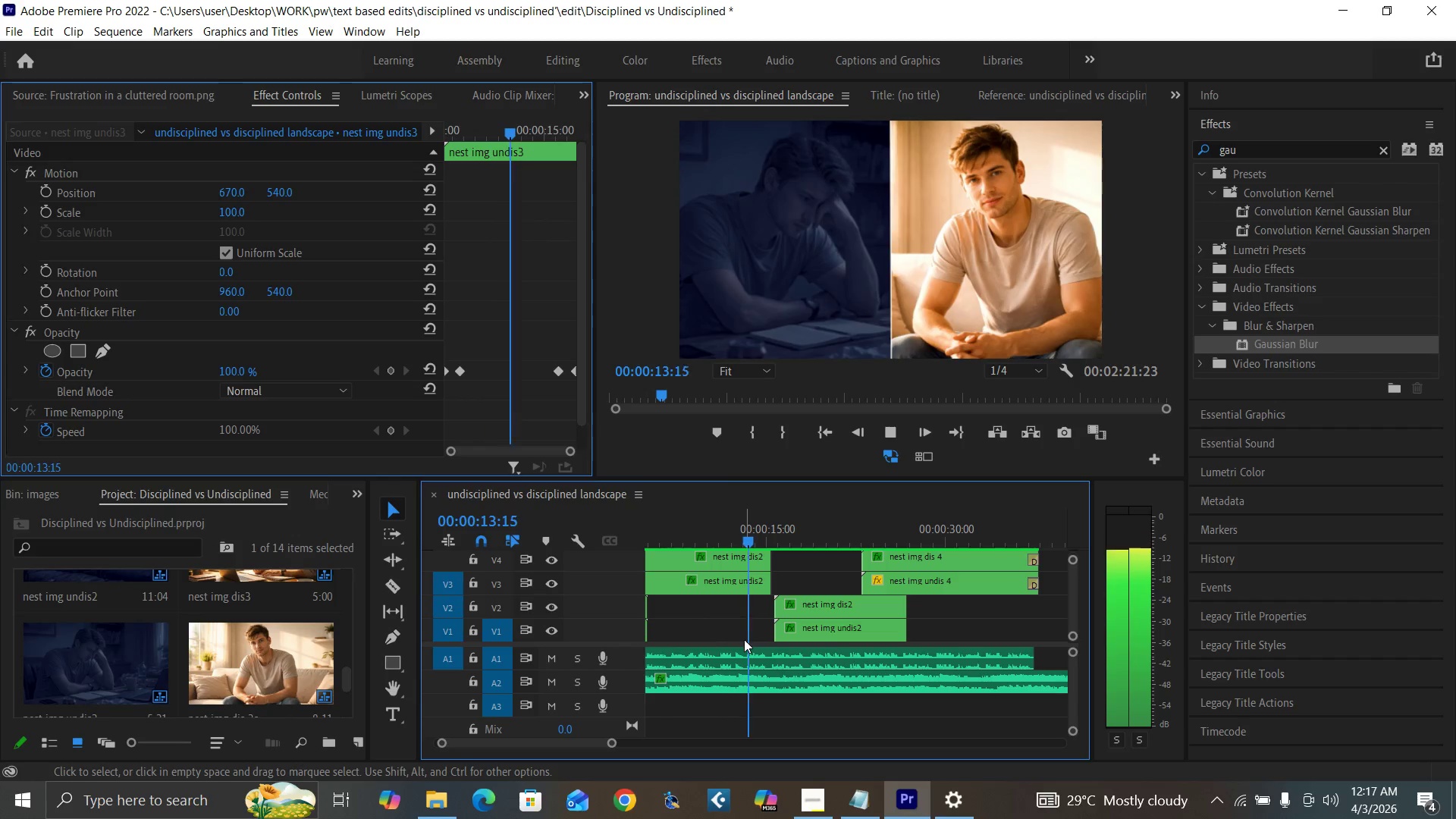 
wait(7.62)
 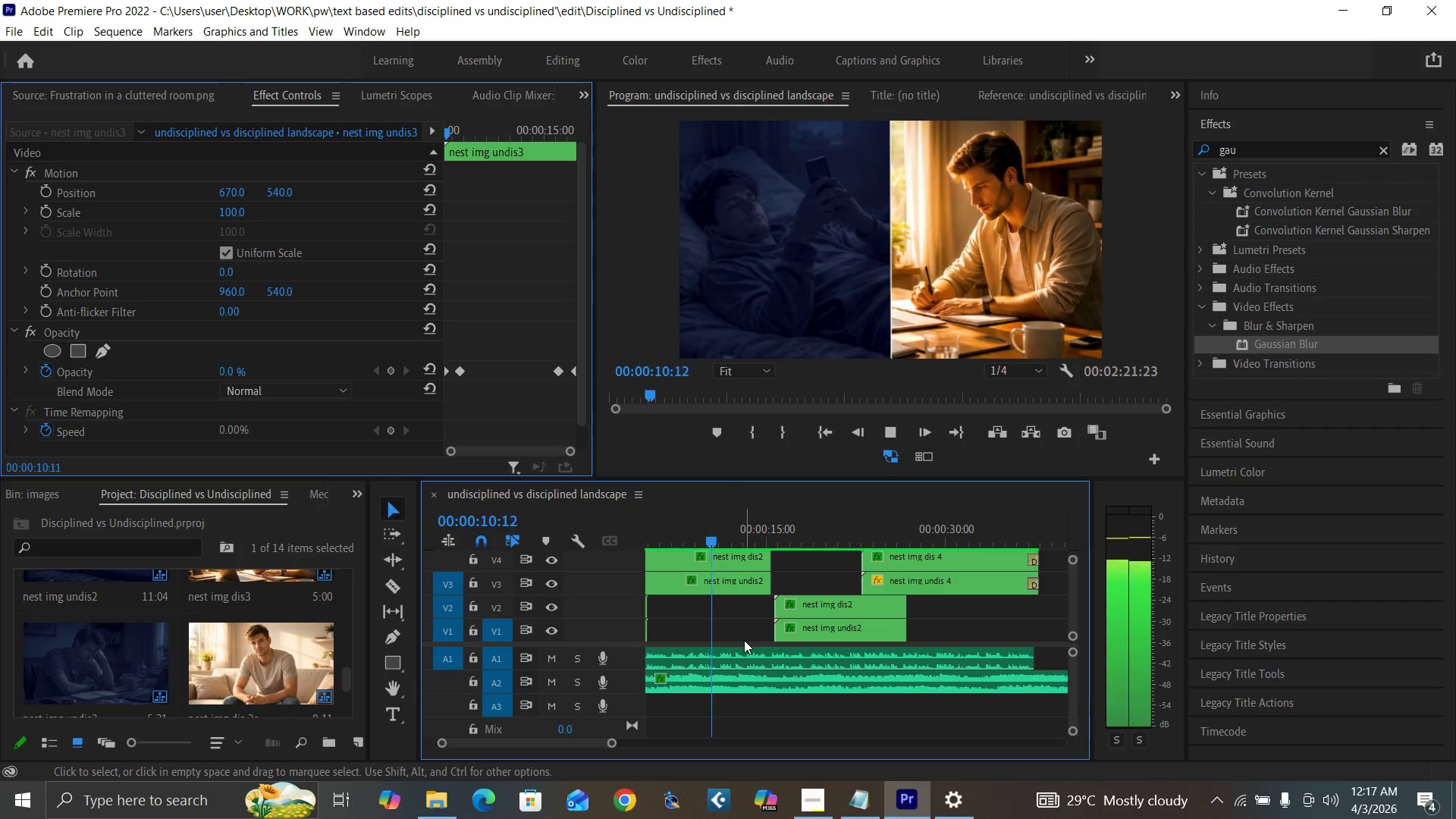 
key(Space)
 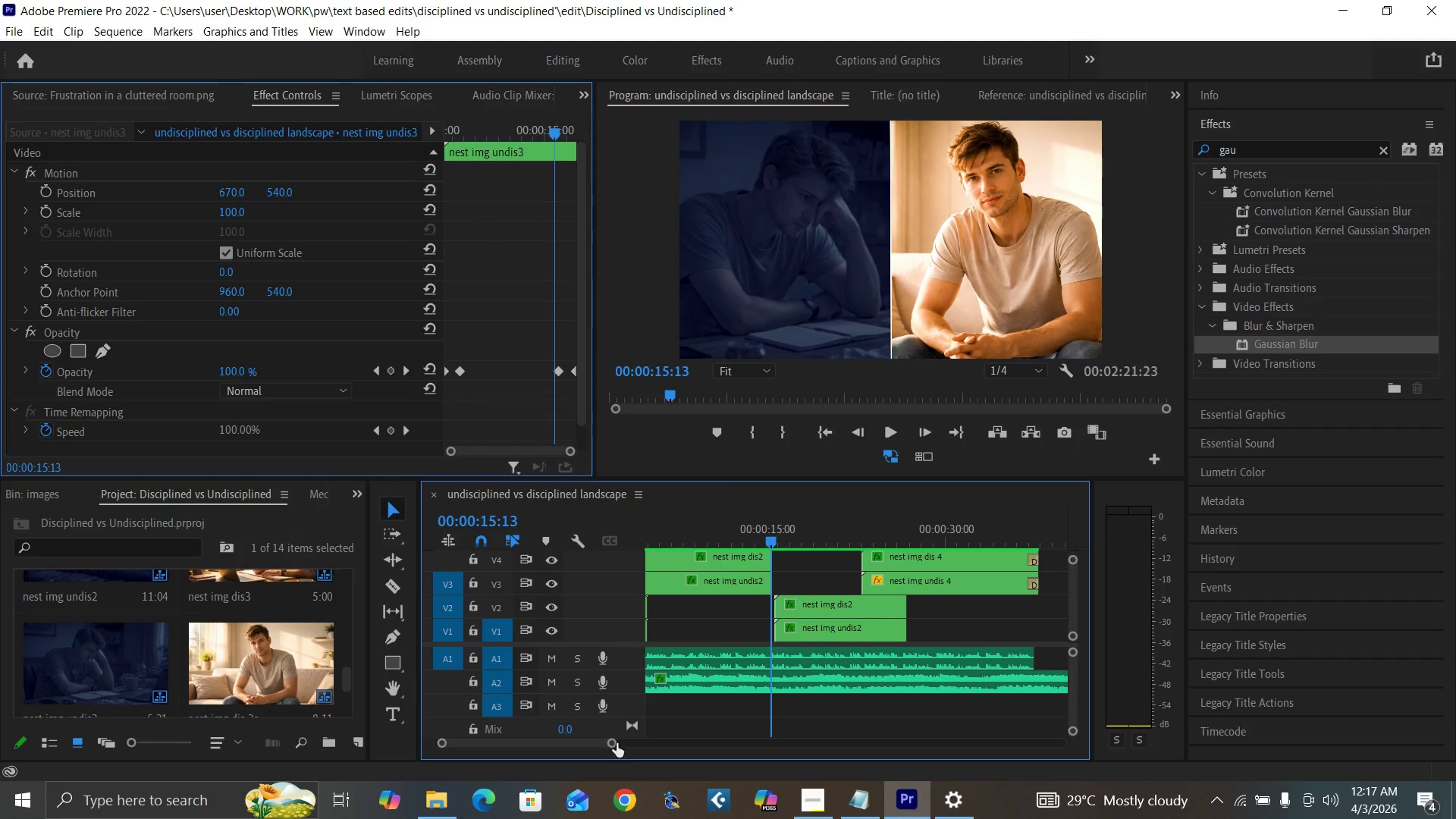 
left_click_drag(start_coordinate=[608, 745], to_coordinate=[598, 741])
 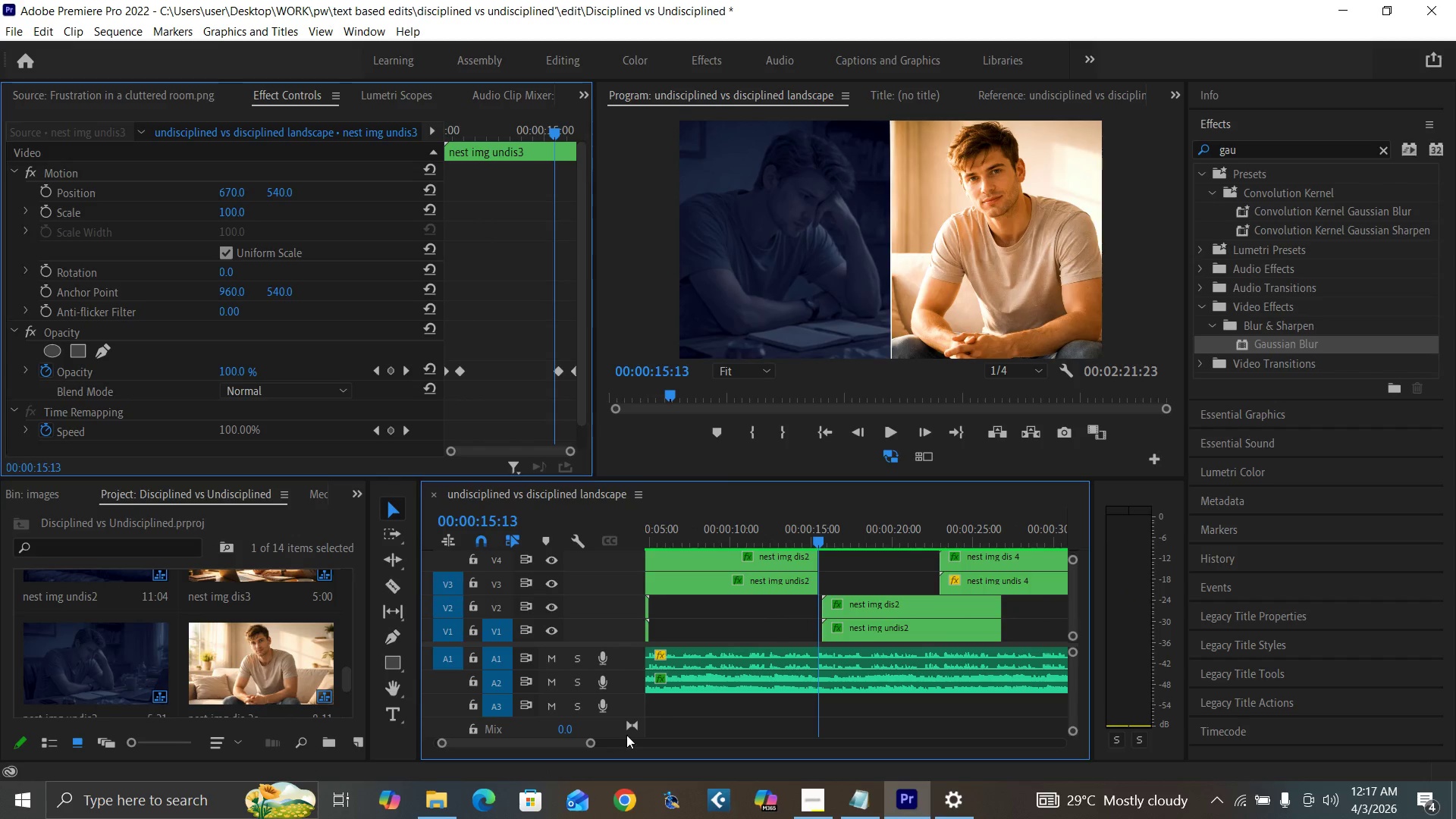 
key(Space)
 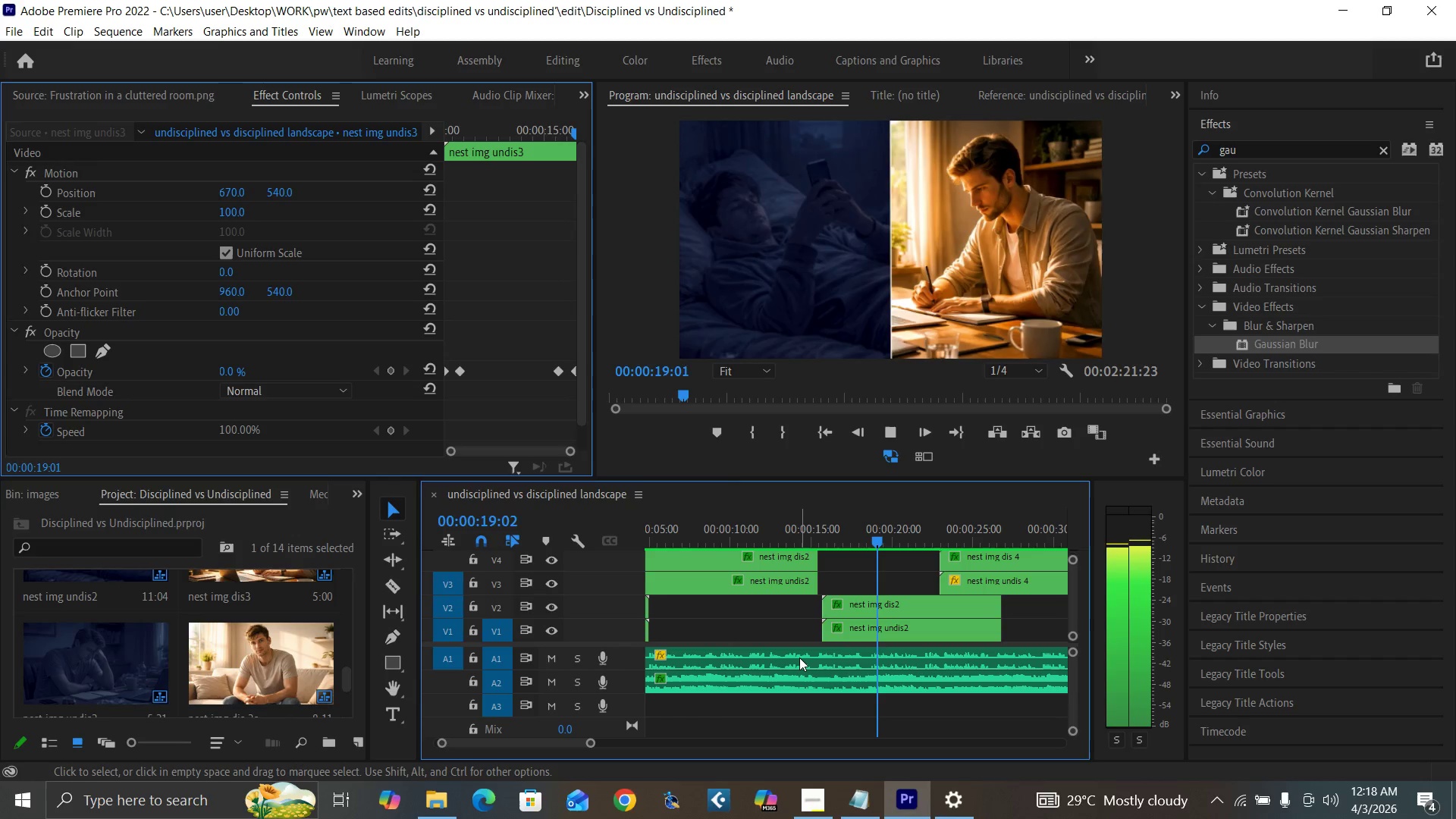 
left_click_drag(start_coordinate=[592, 746], to_coordinate=[611, 752])
 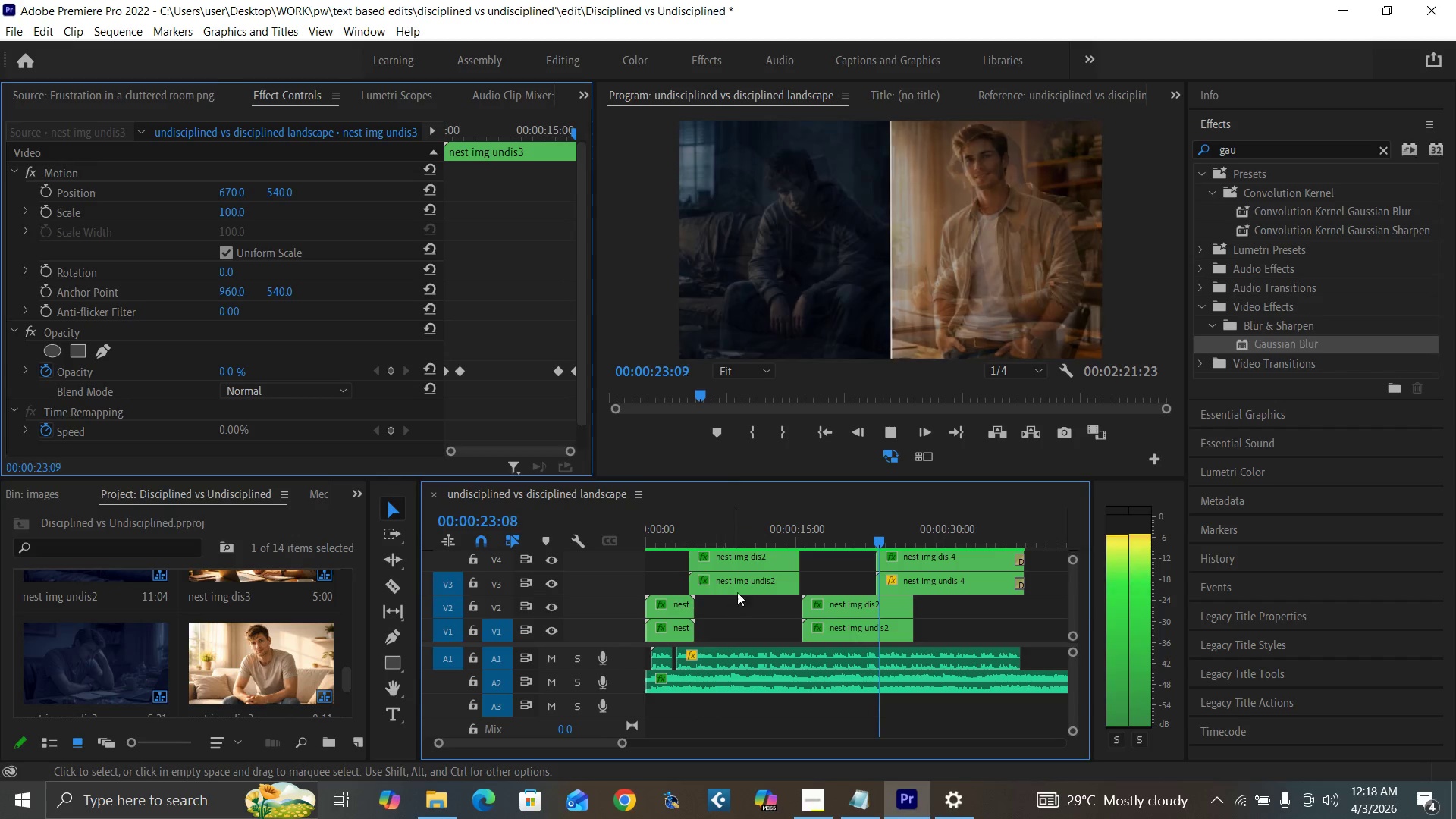 
left_click([755, 541])
 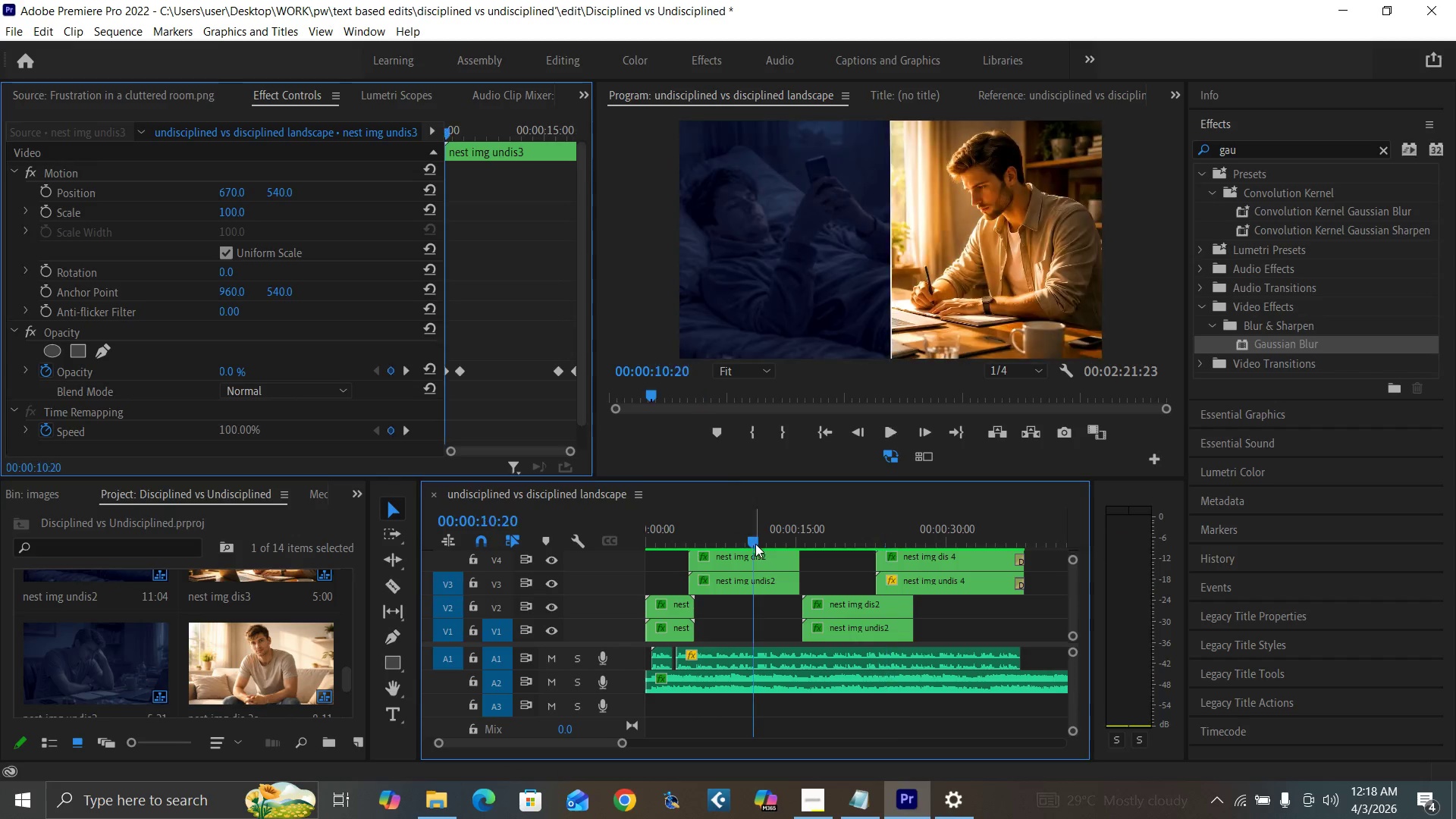 
key(Space)
 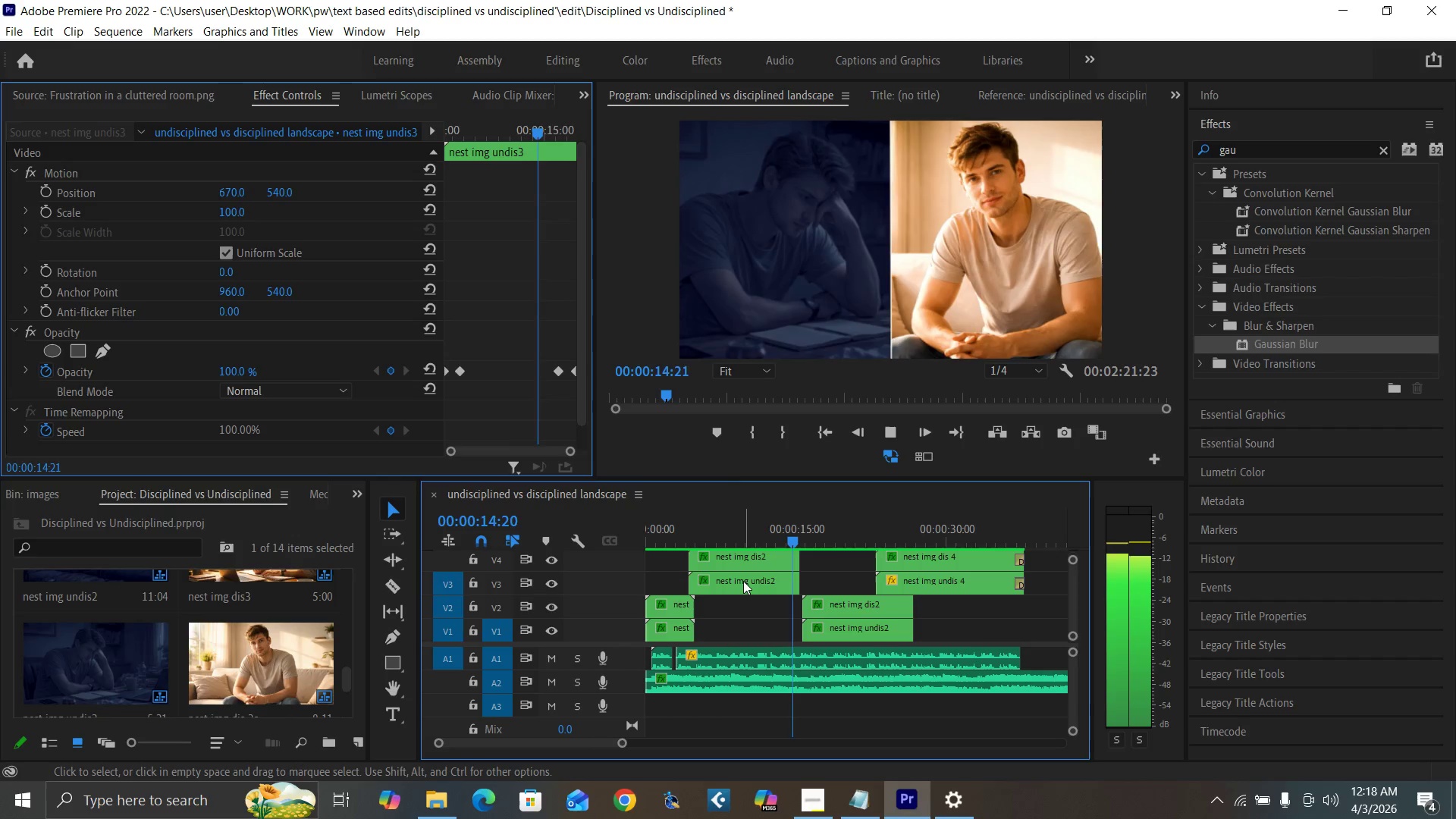 
wait(5.58)
 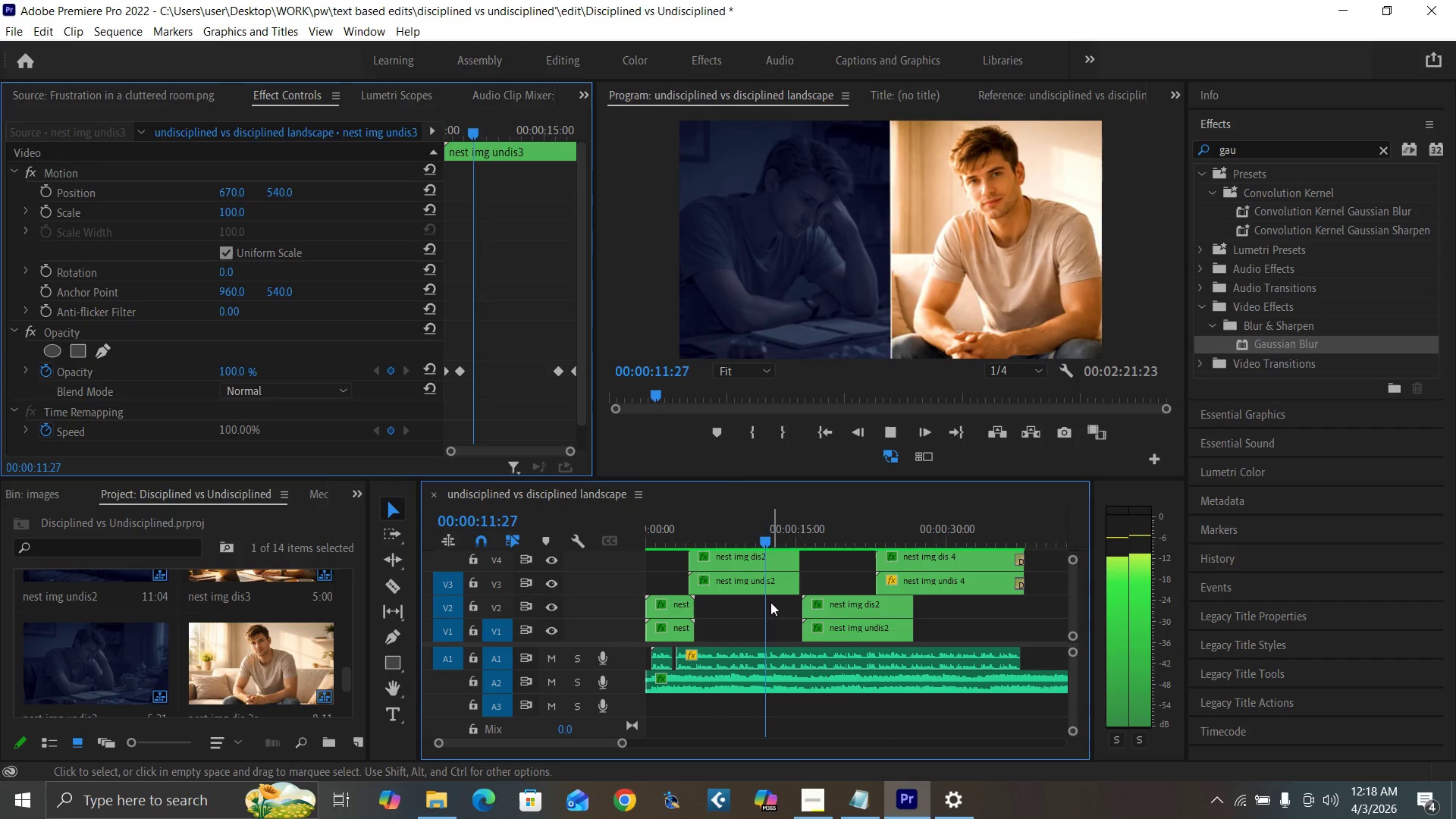 
left_click([773, 544])
 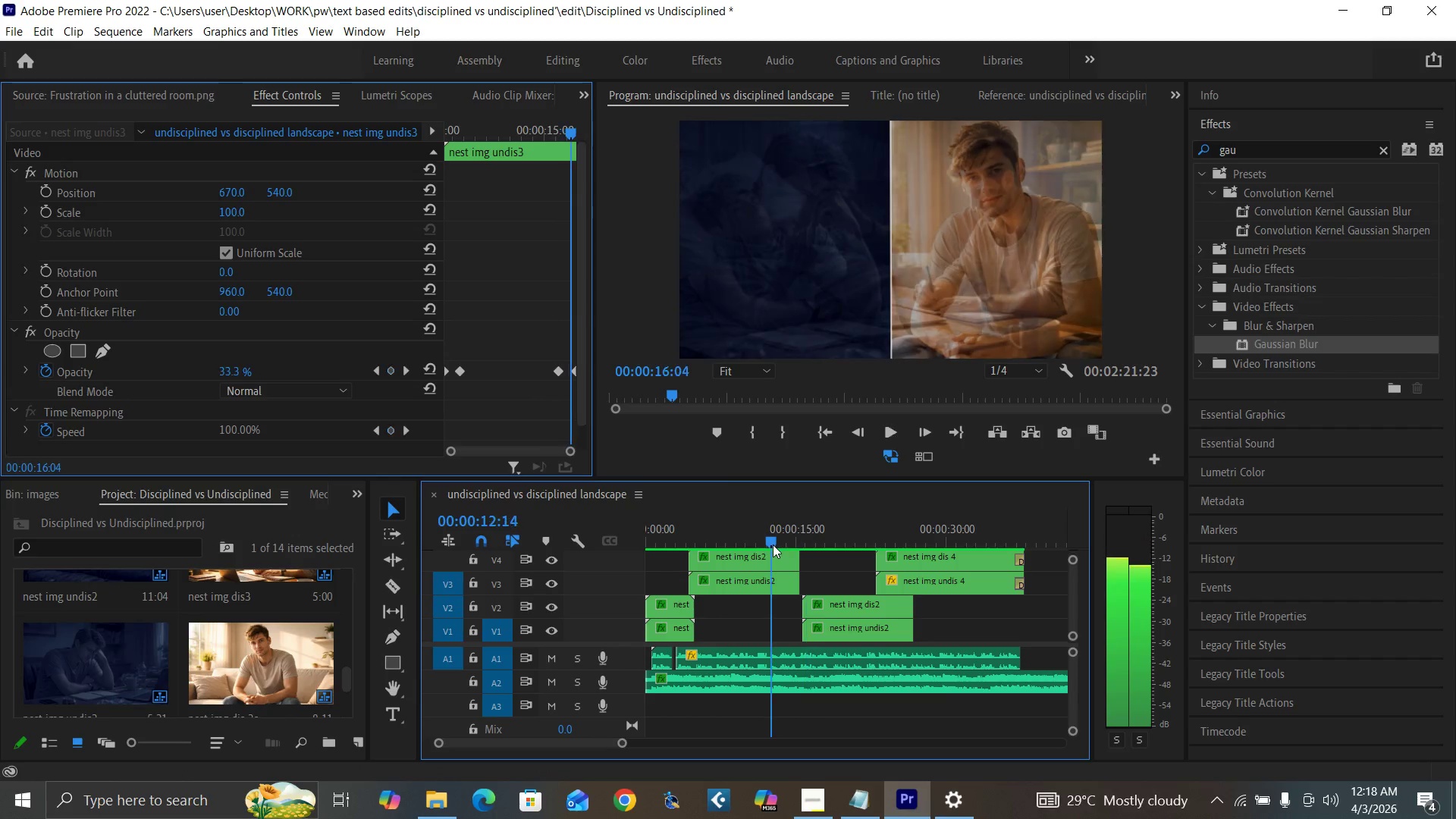 
key(Space)
 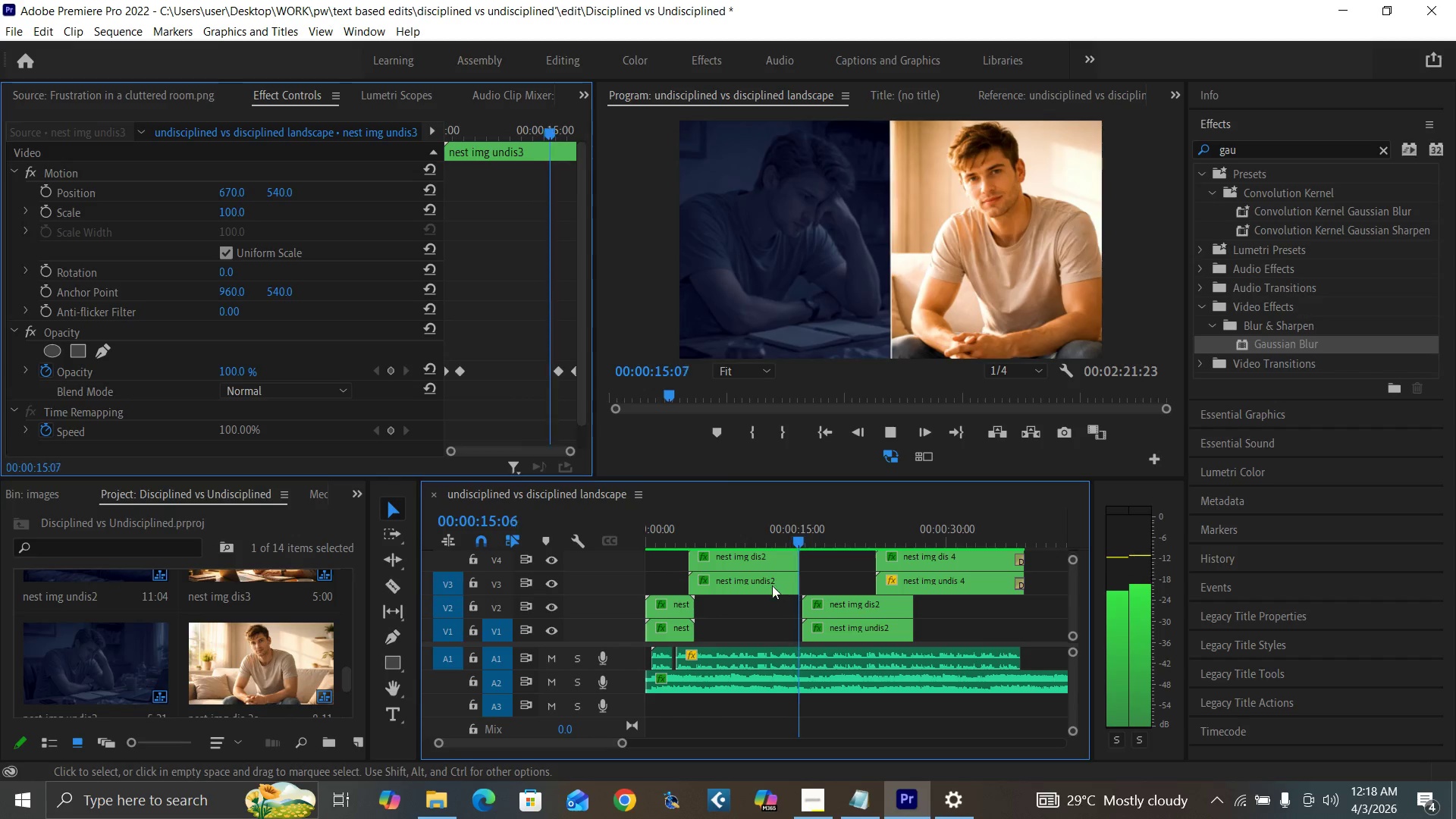 
left_click([759, 535])
 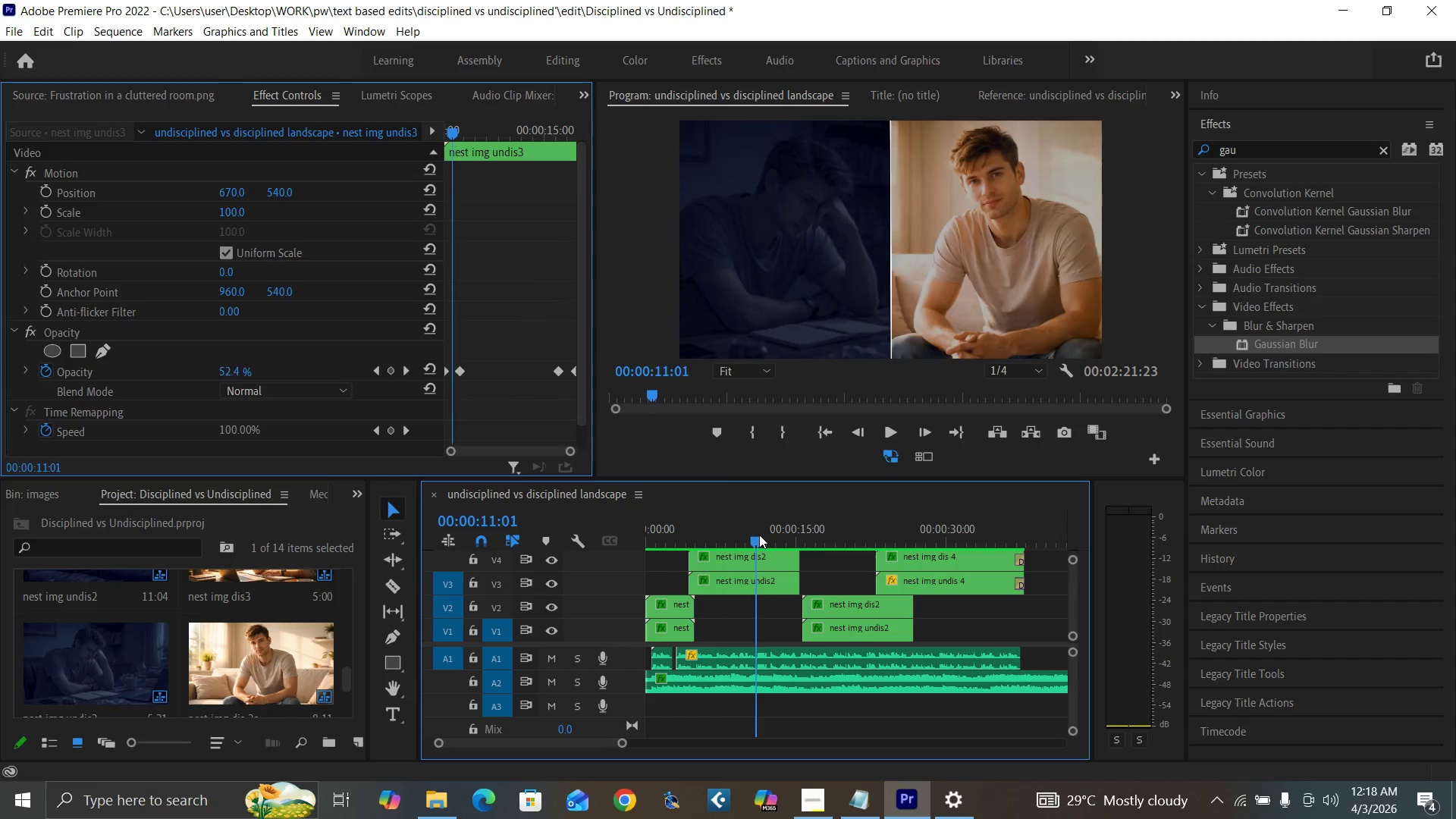 
key(Space)
 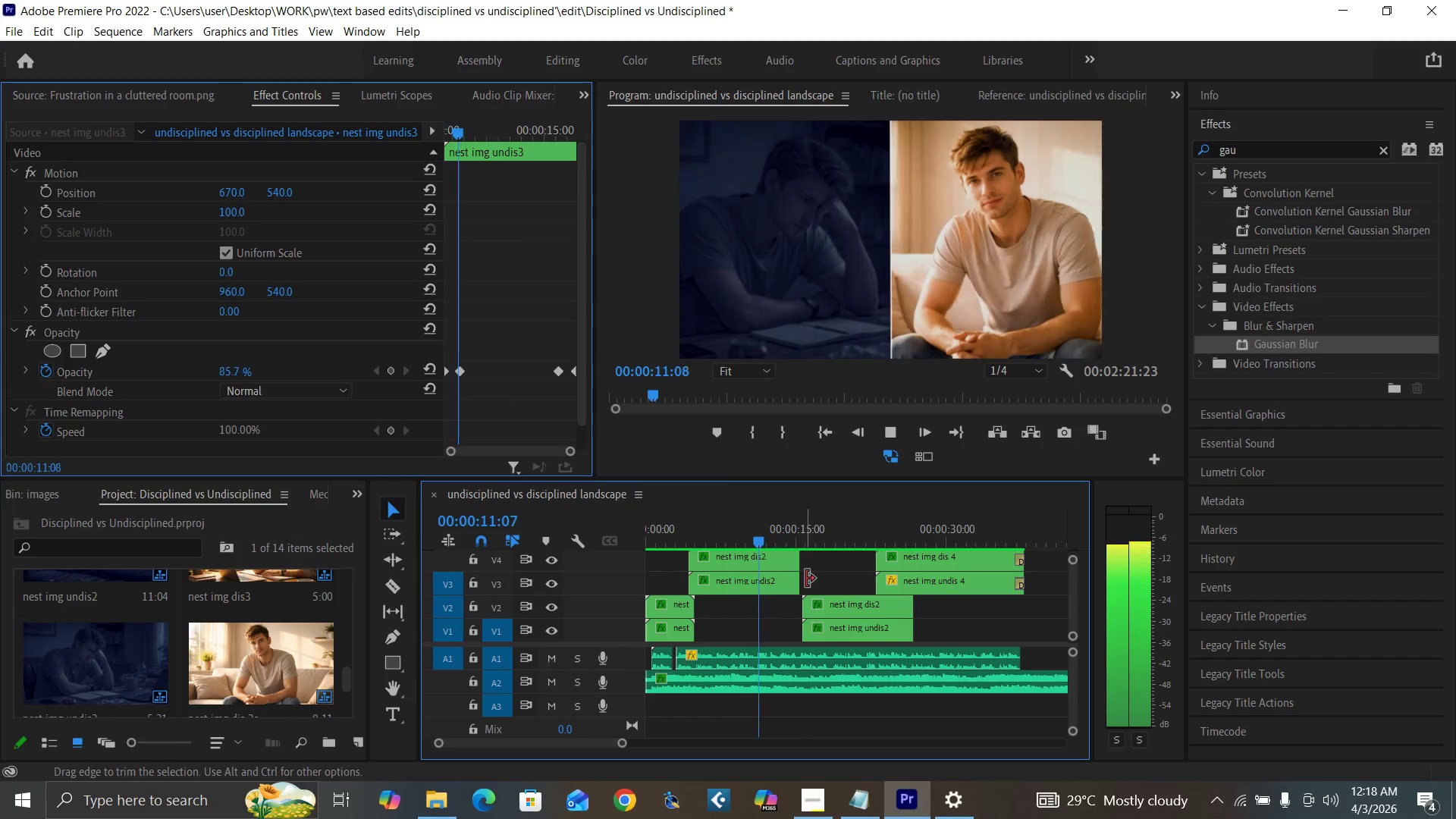 
mouse_move([818, 601])
 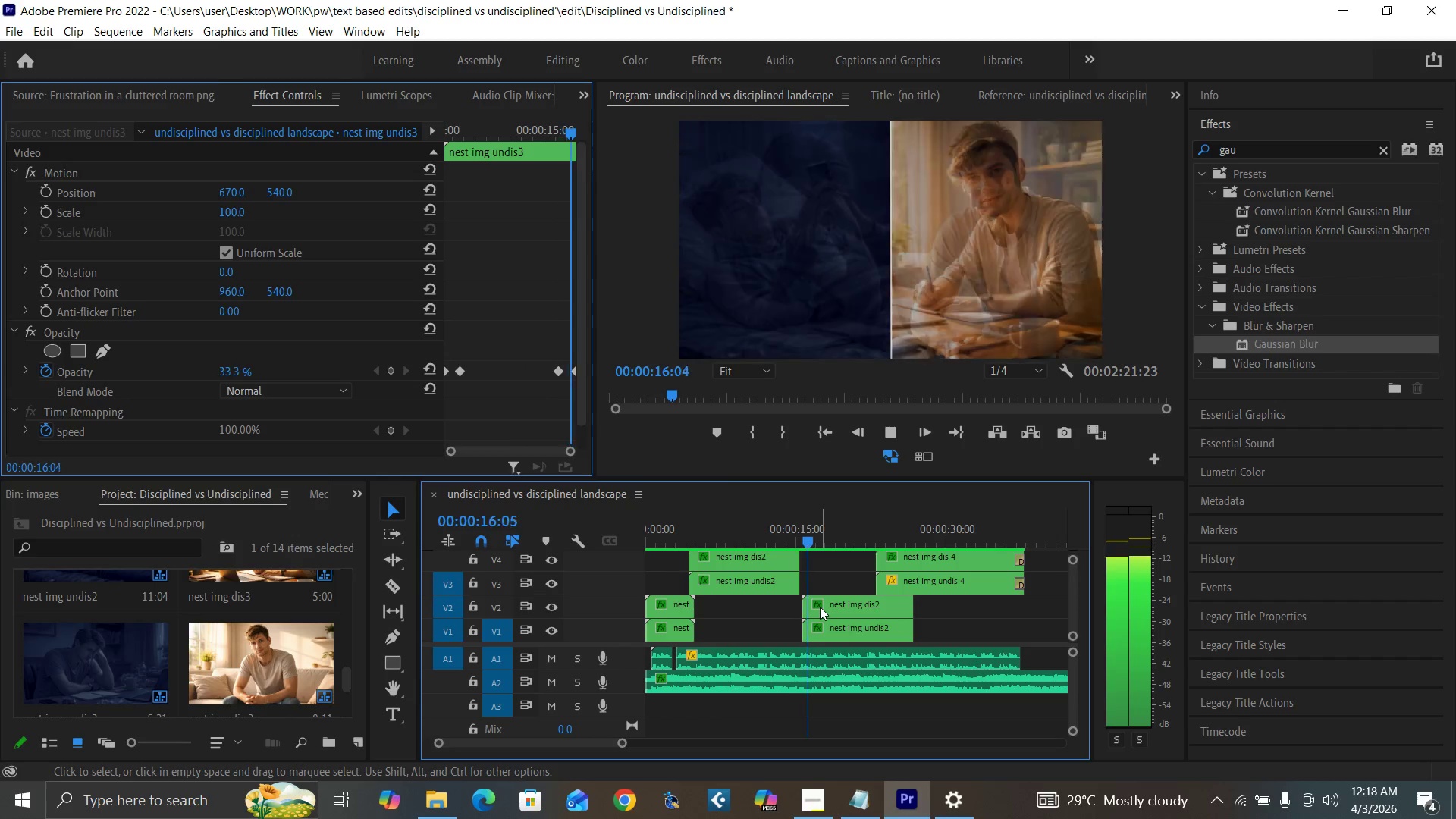 
key(Space)
 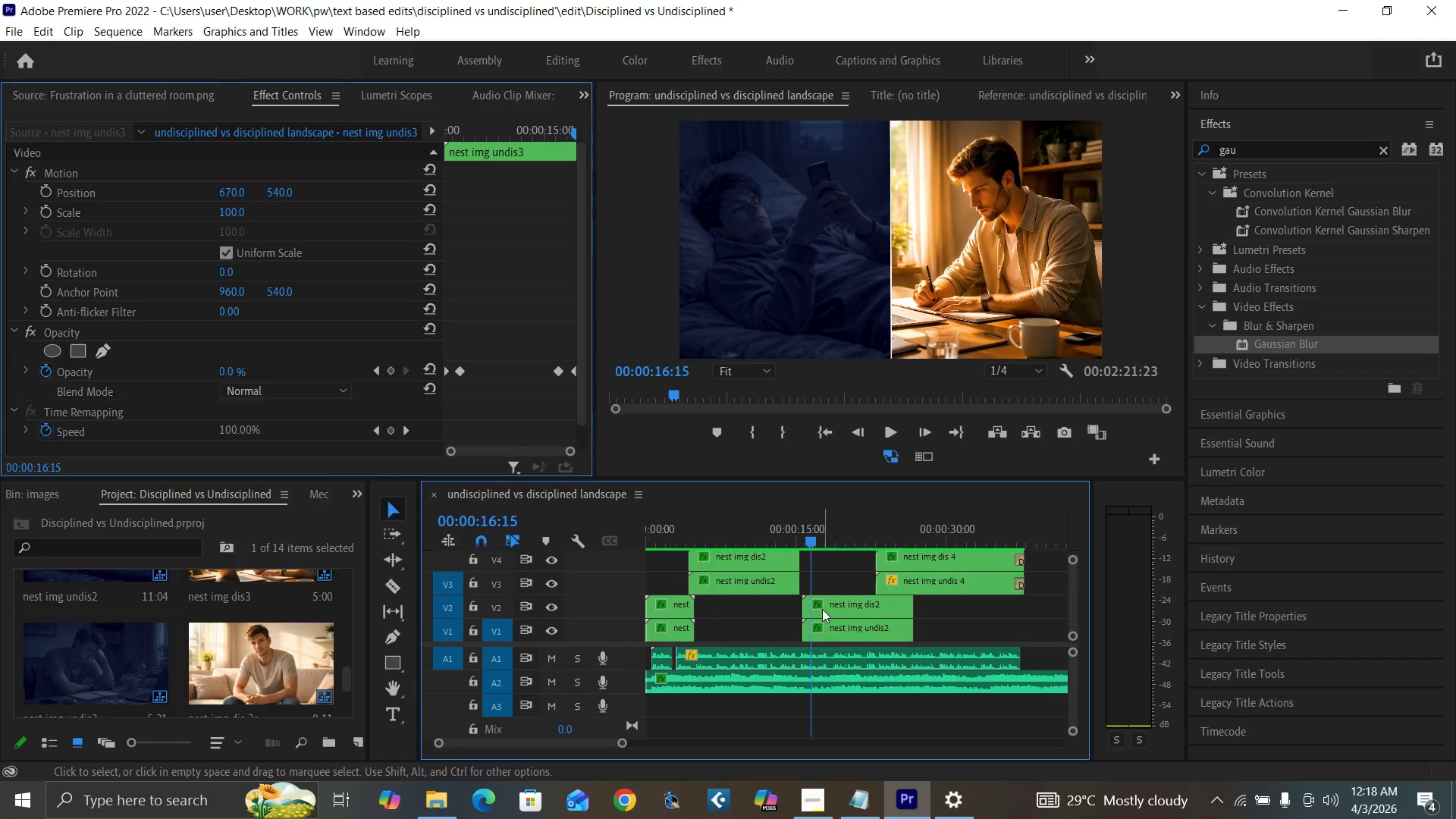 
key(Equal)
 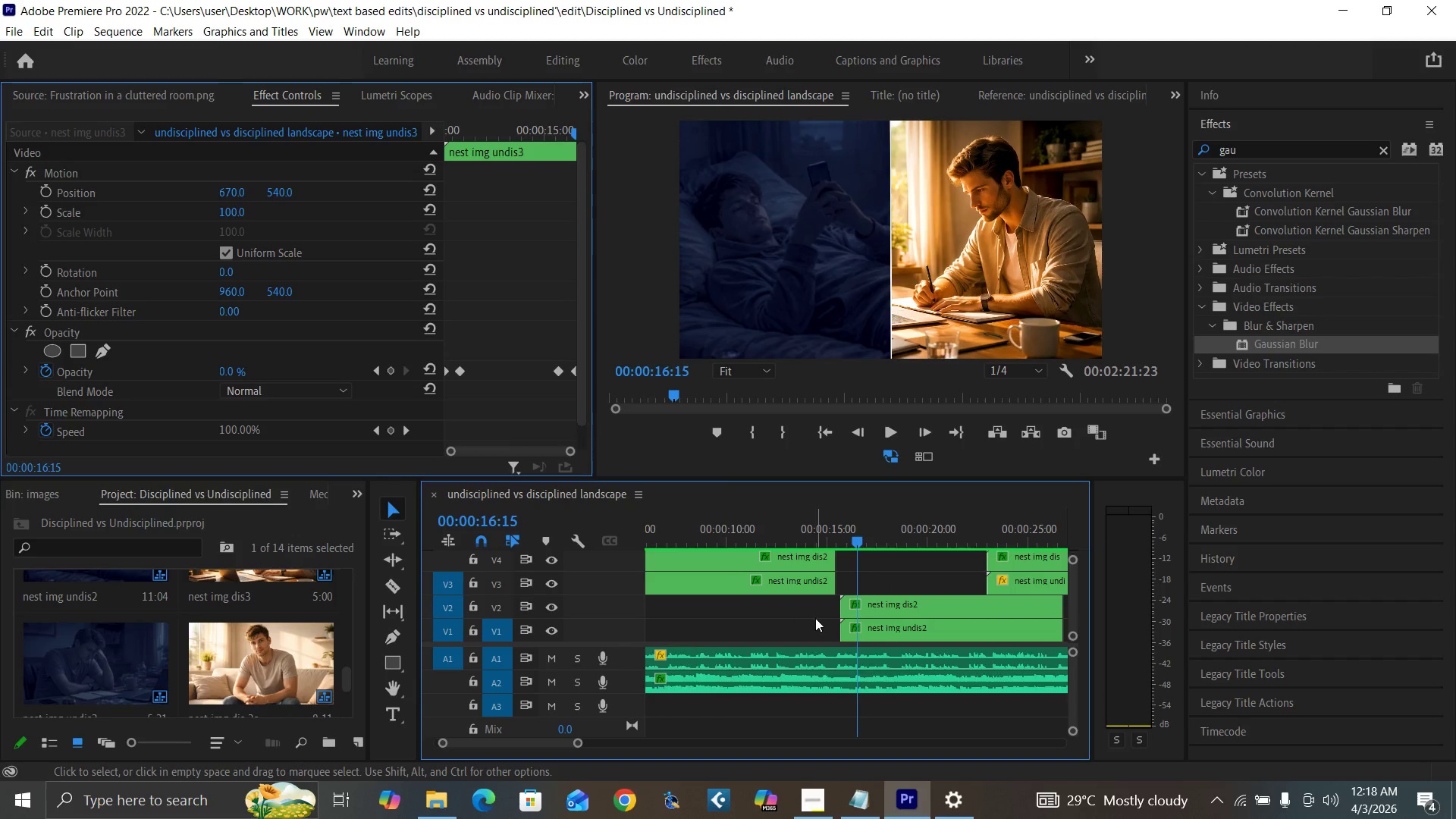 
key(Equal)
 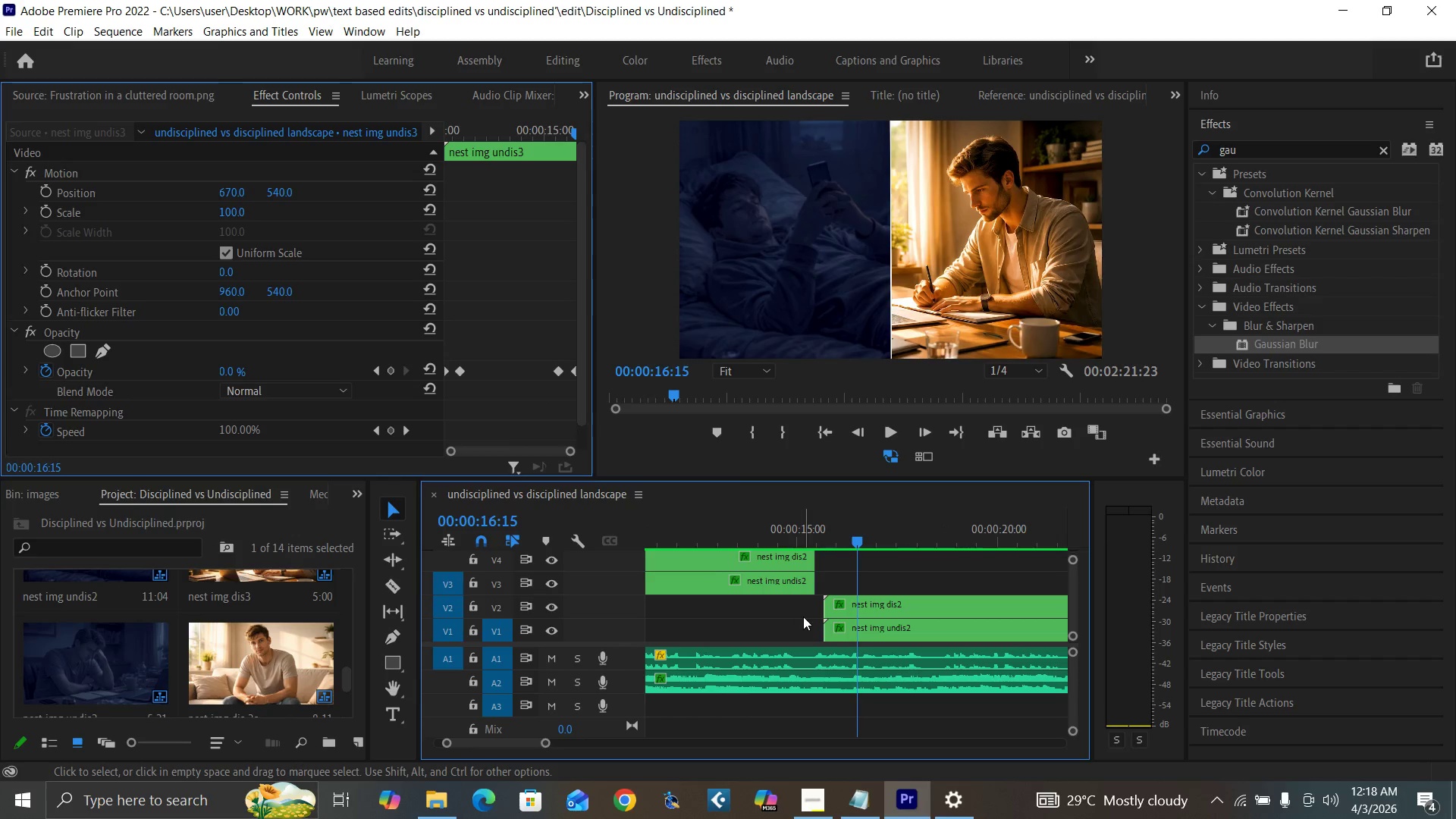 
key(Equal)
 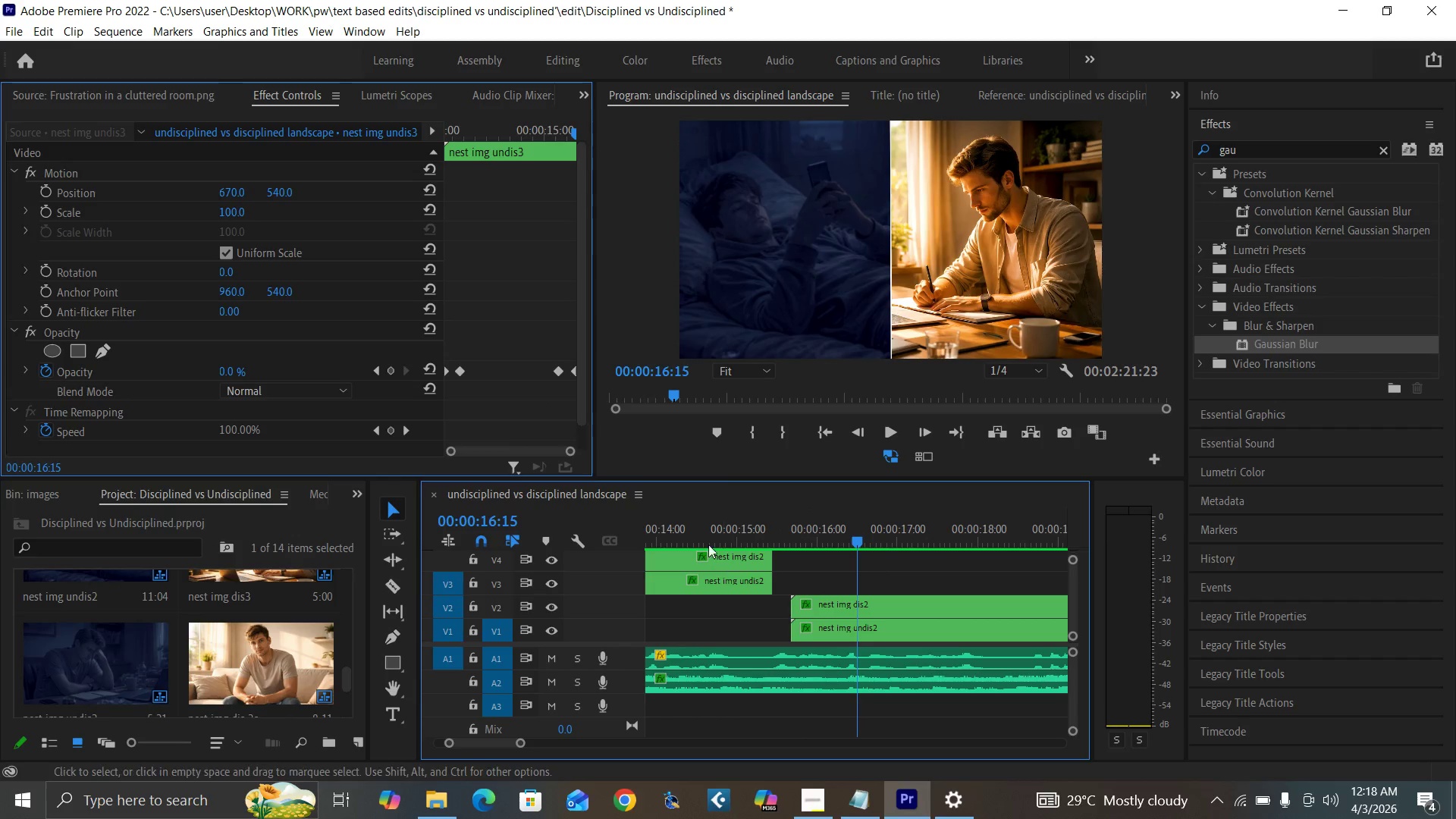 
left_click([705, 535])
 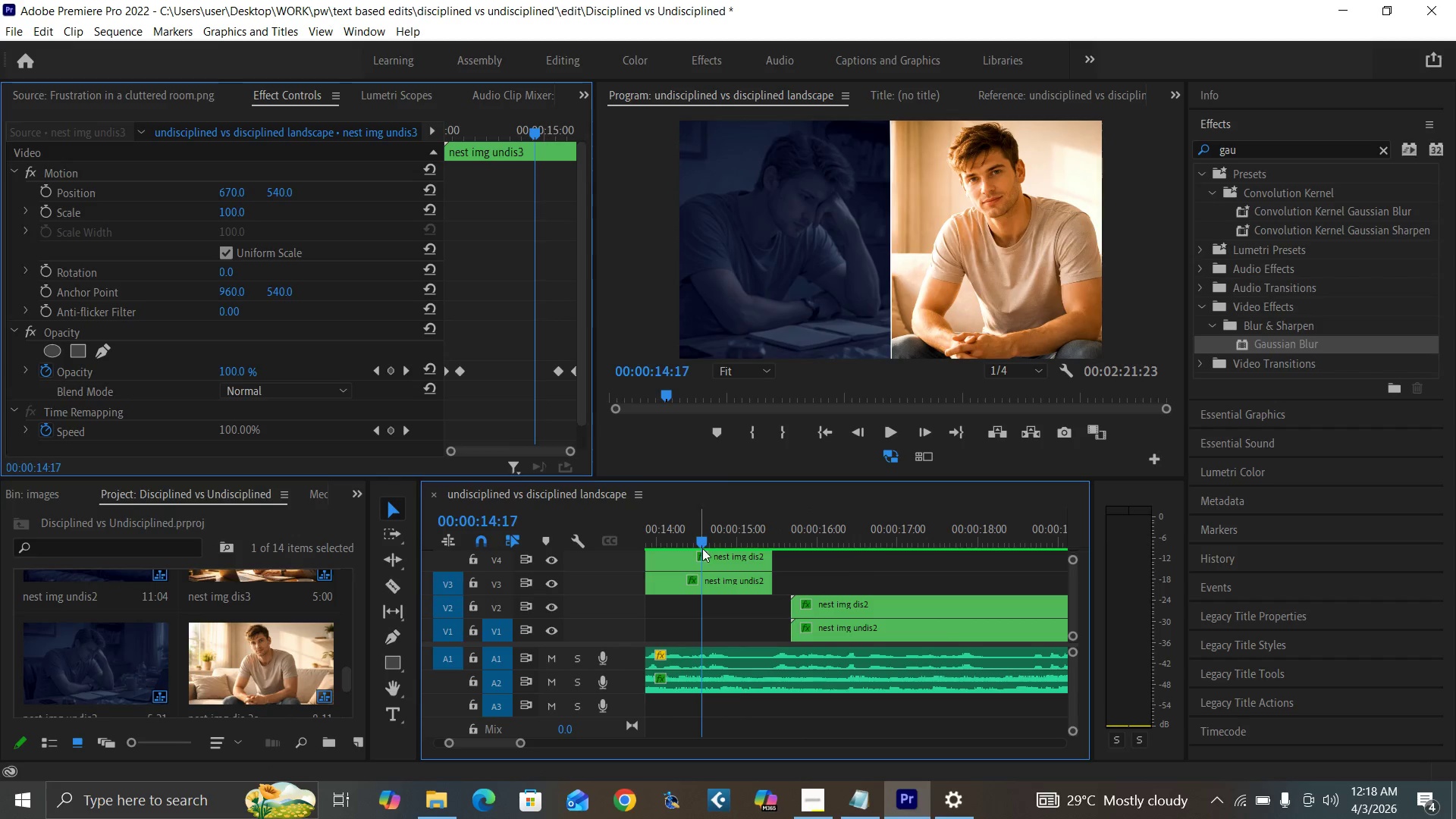 
key(Space)
 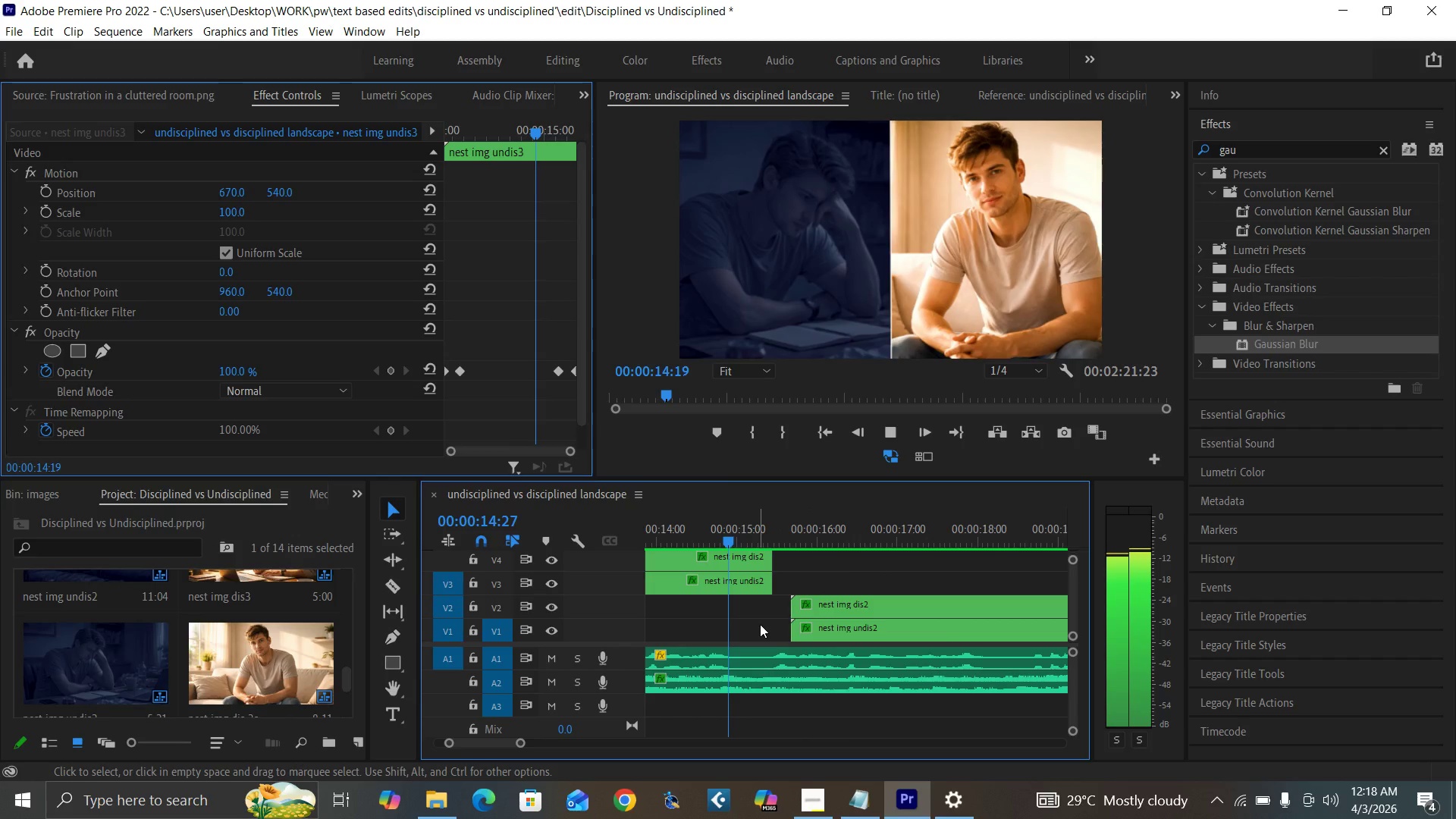 
key(Space)
 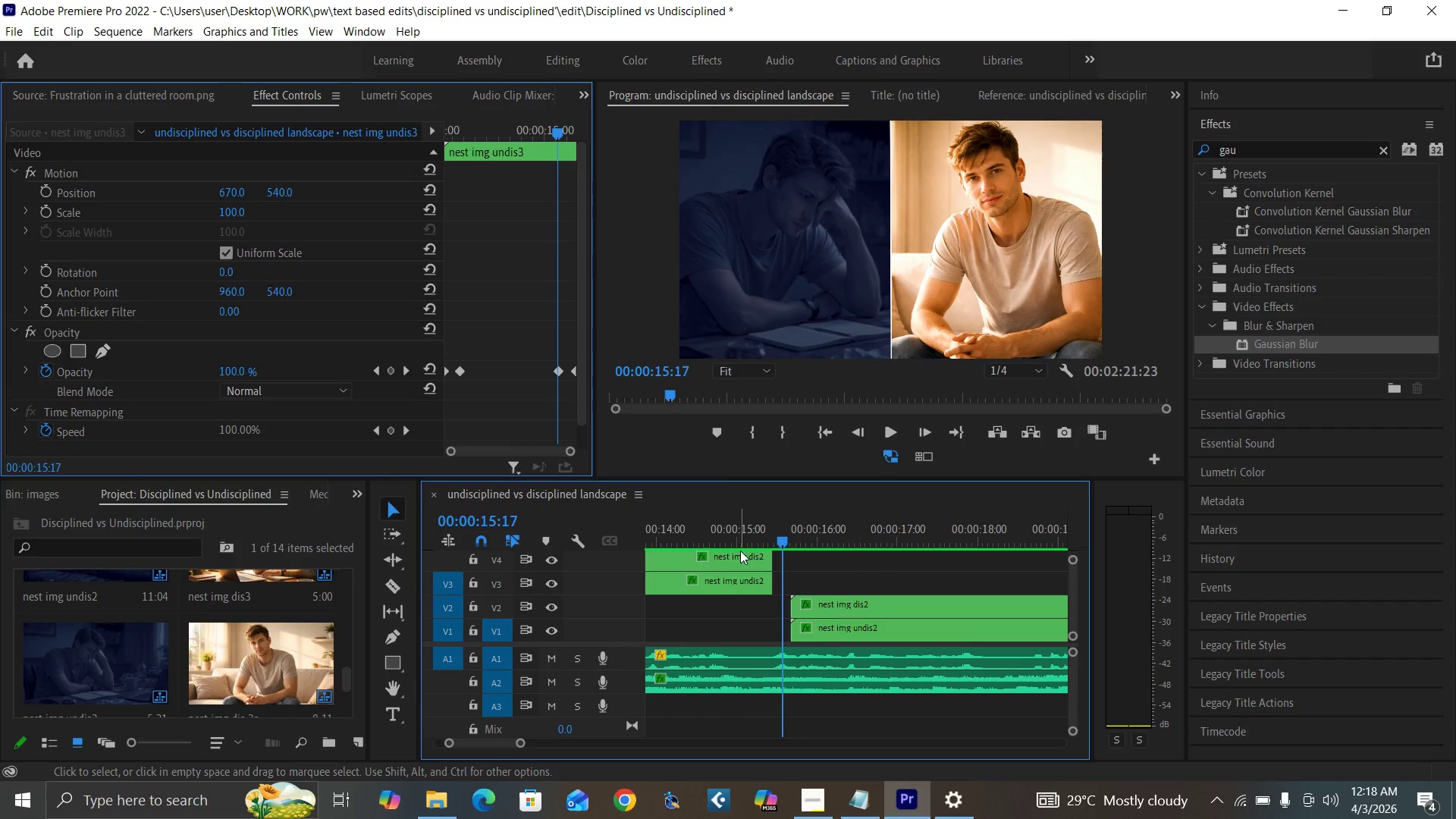 
left_click_drag(start_coordinate=[742, 543], to_coordinate=[759, 554])
 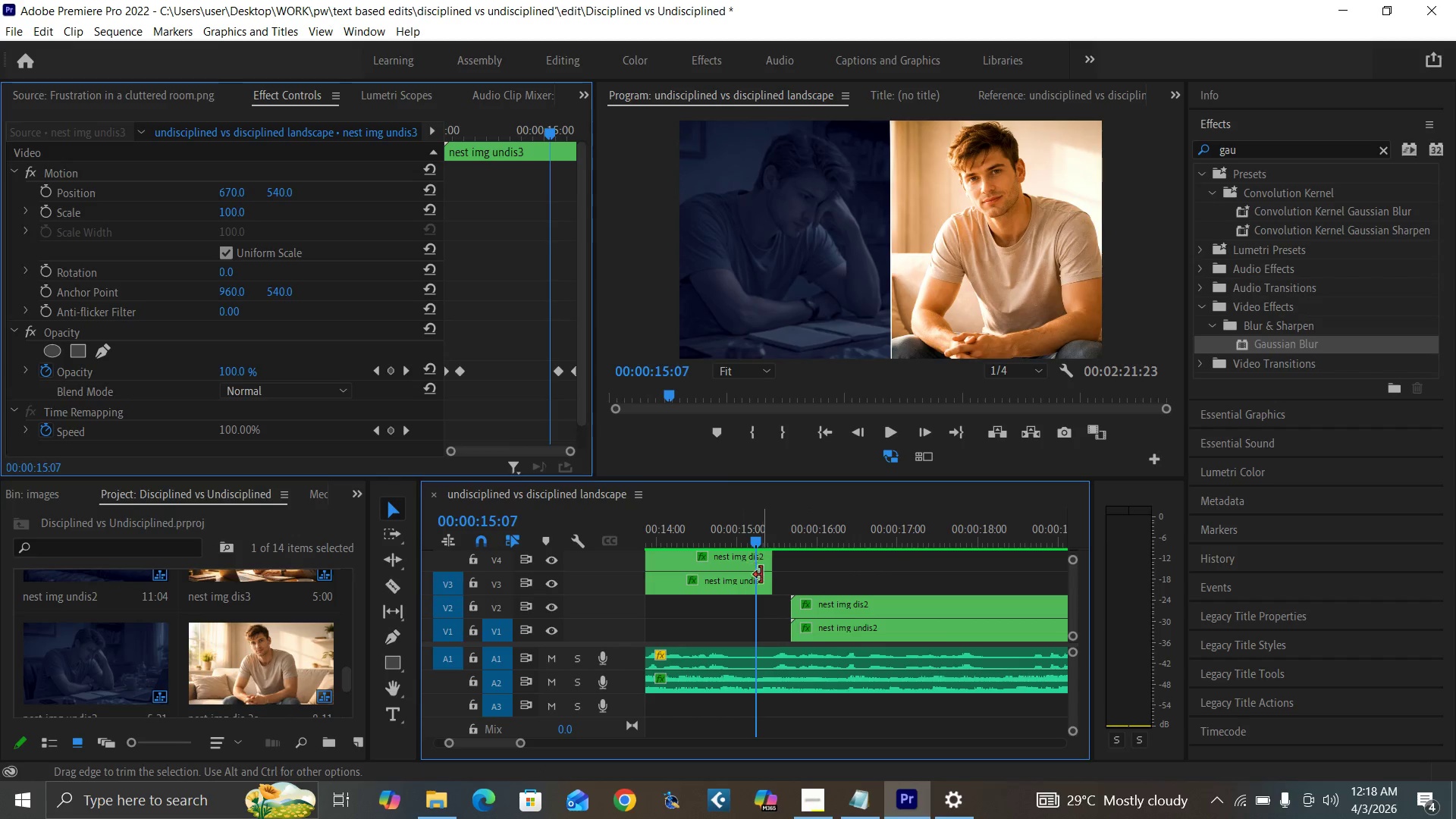 
key(C)
 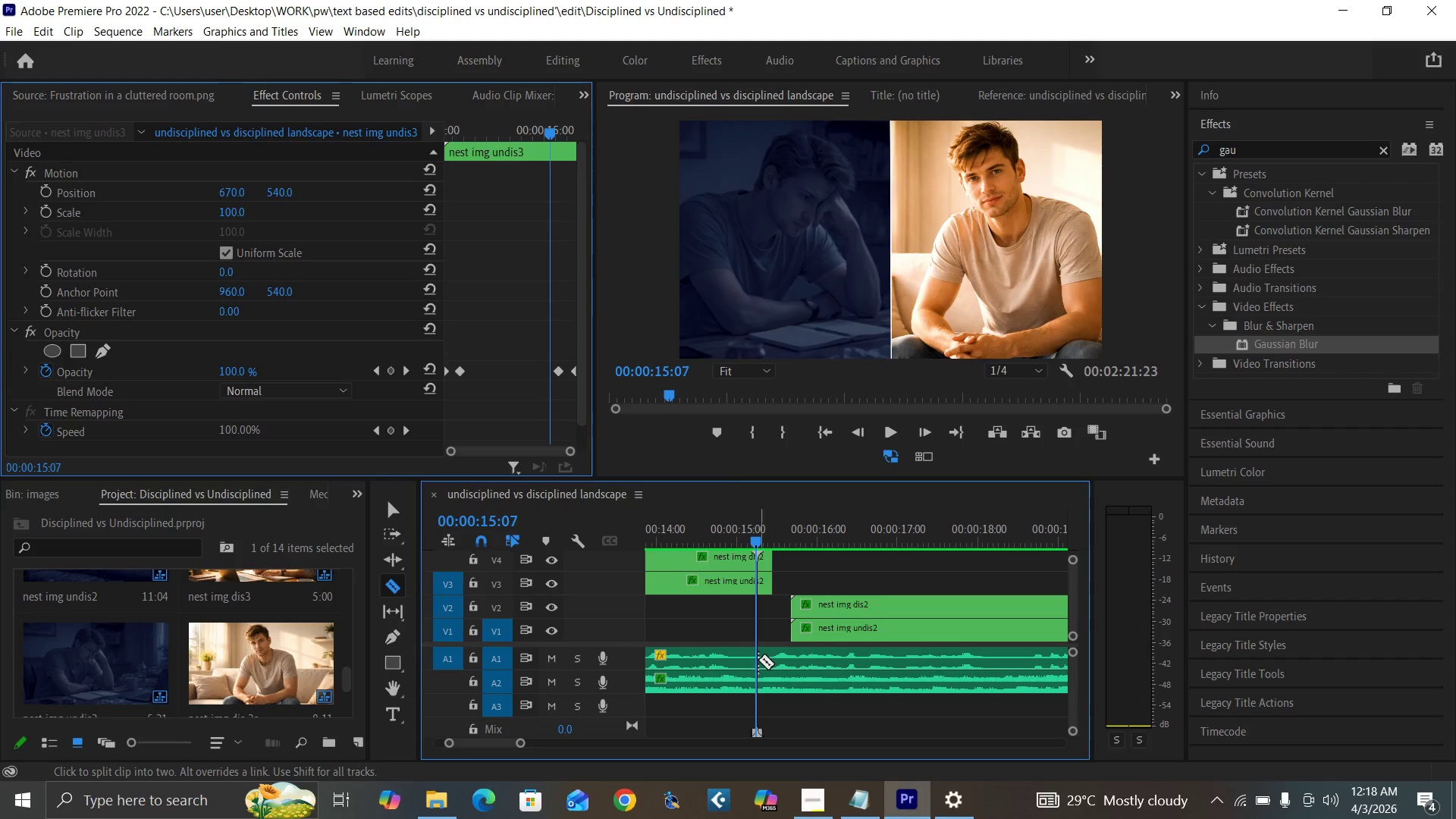 
left_click([759, 660])
 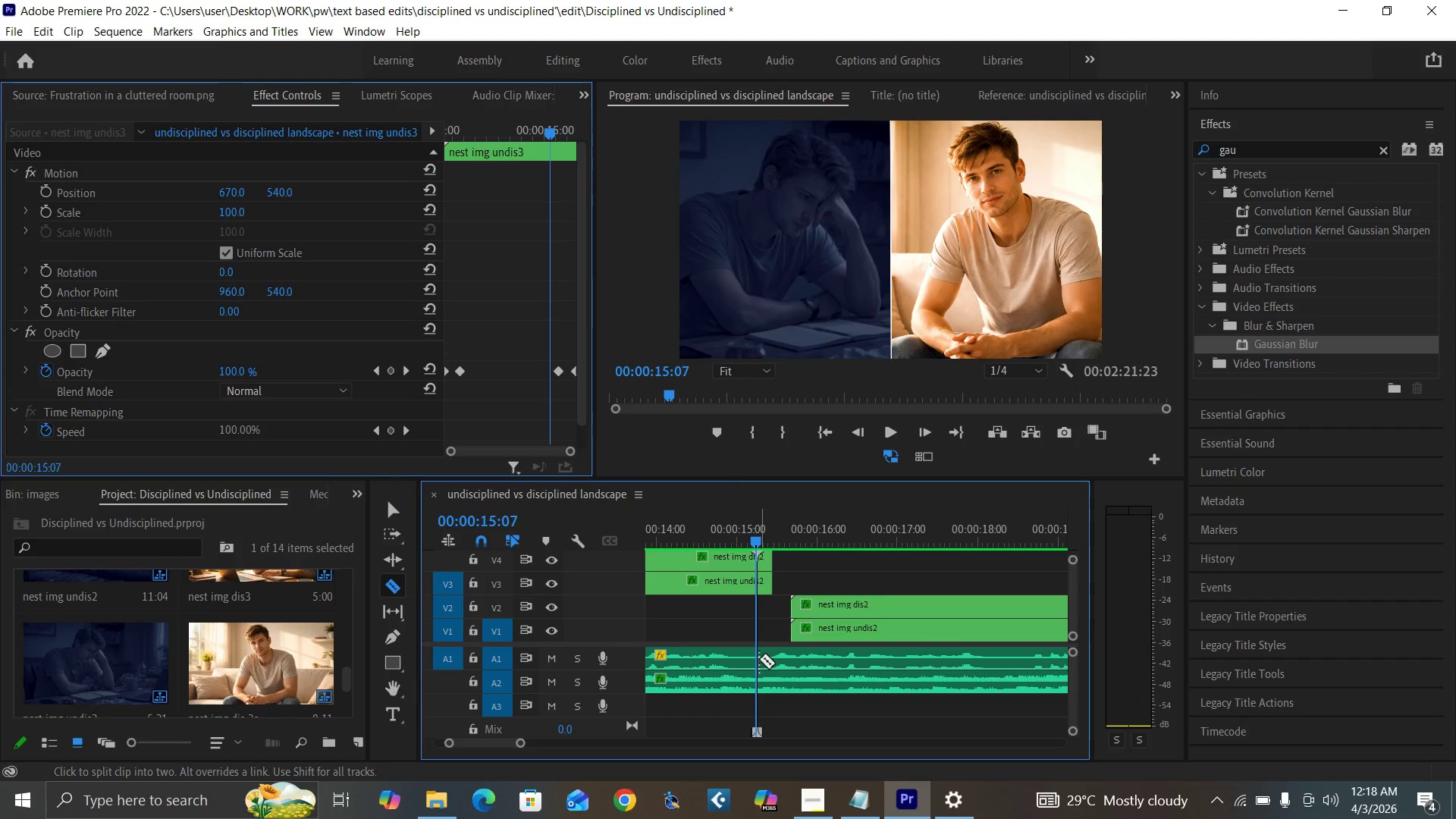 
key(V)
 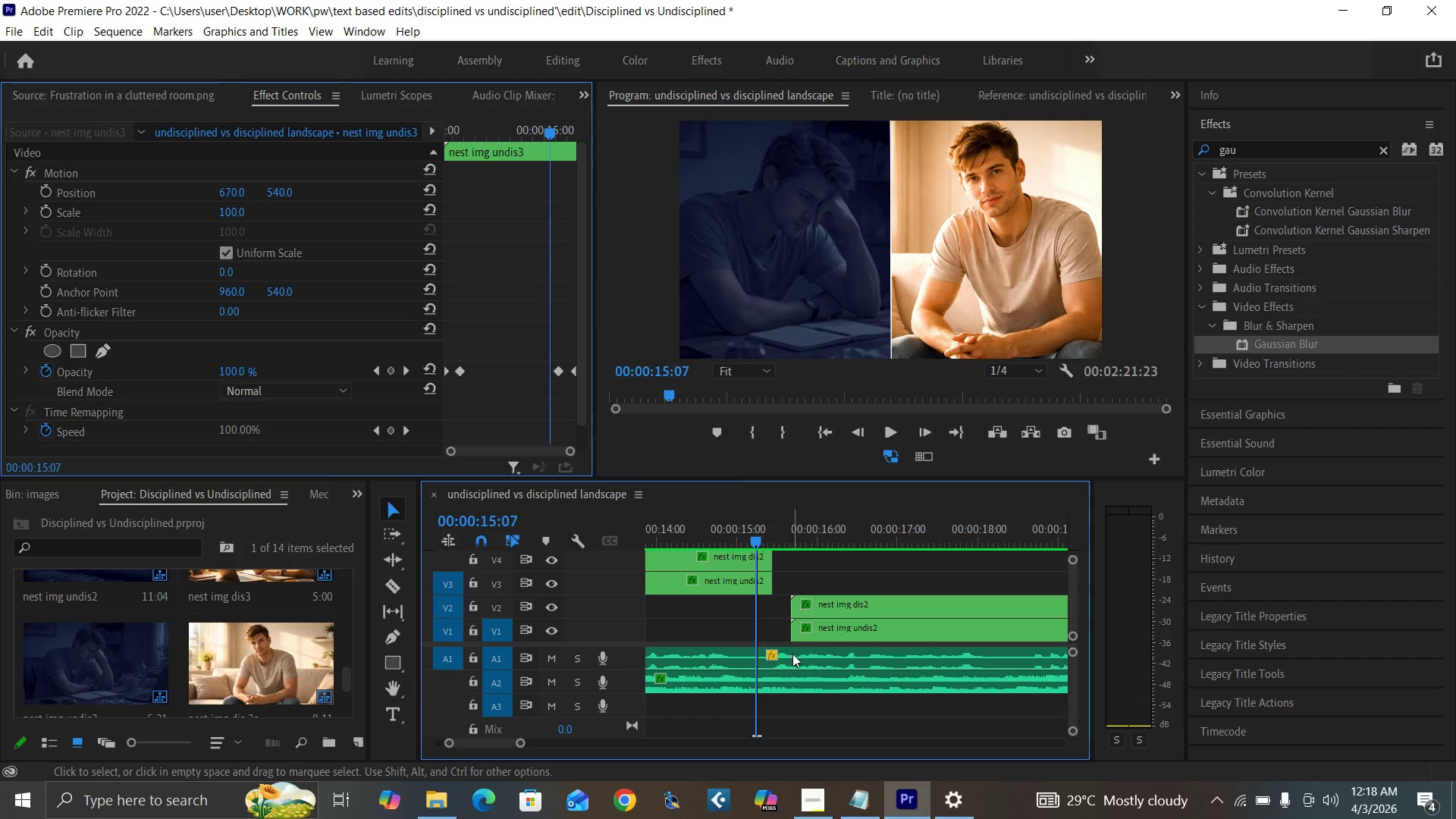 
left_click_drag(start_coordinate=[794, 654], to_coordinate=[818, 660])
 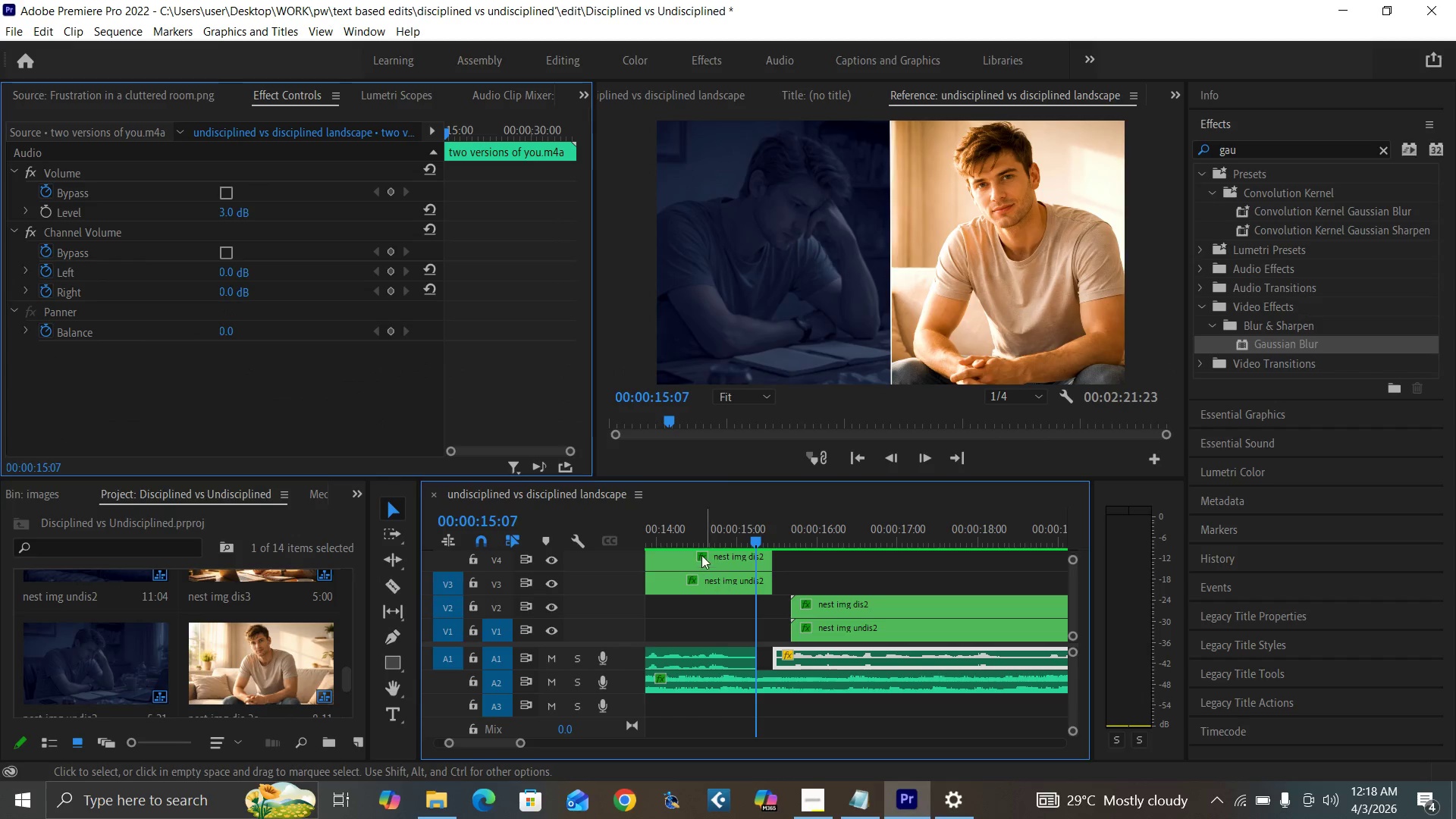 
left_click([684, 540])
 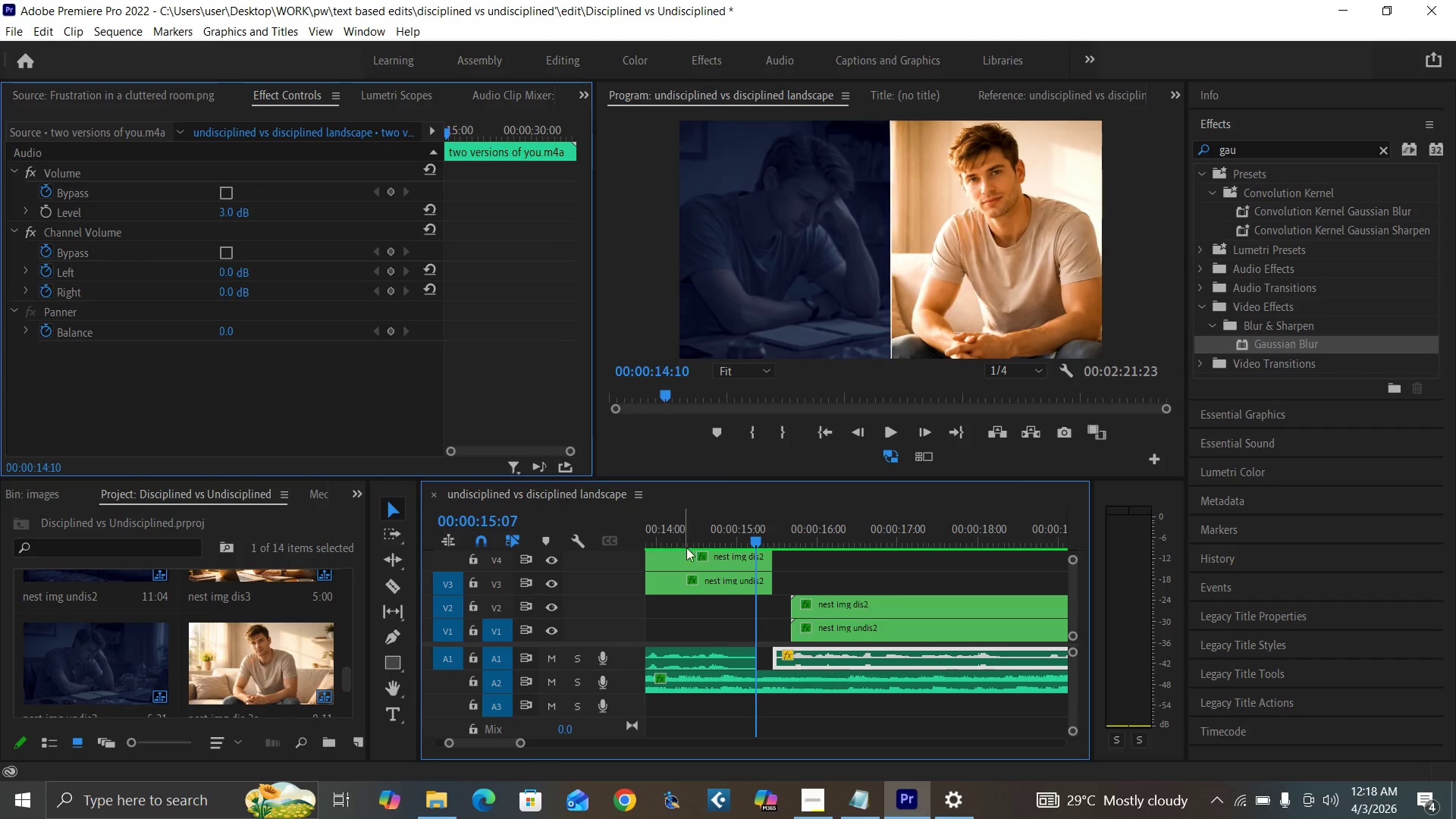 
key(Space)
 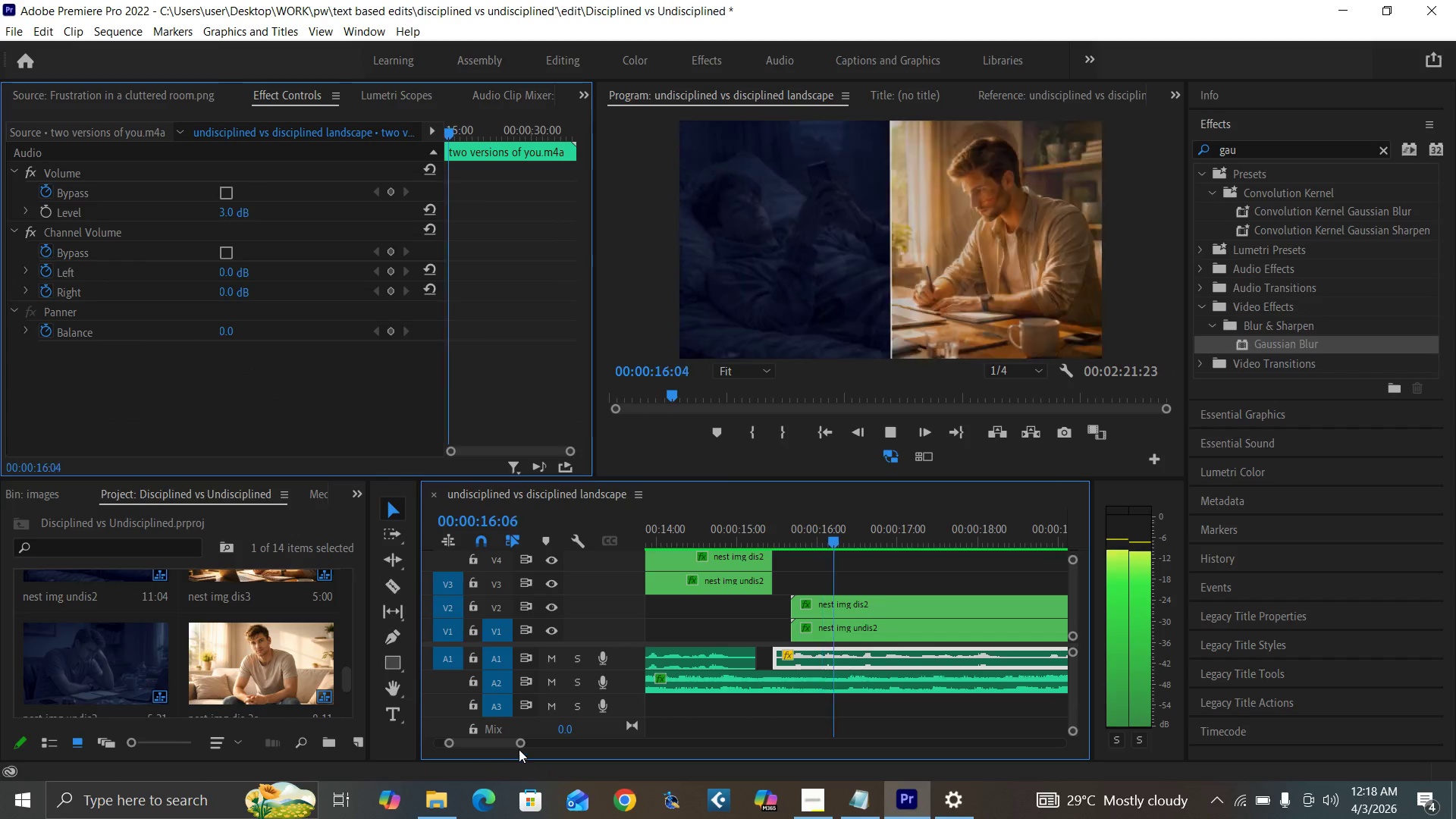 
left_click_drag(start_coordinate=[522, 744], to_coordinate=[564, 759])
 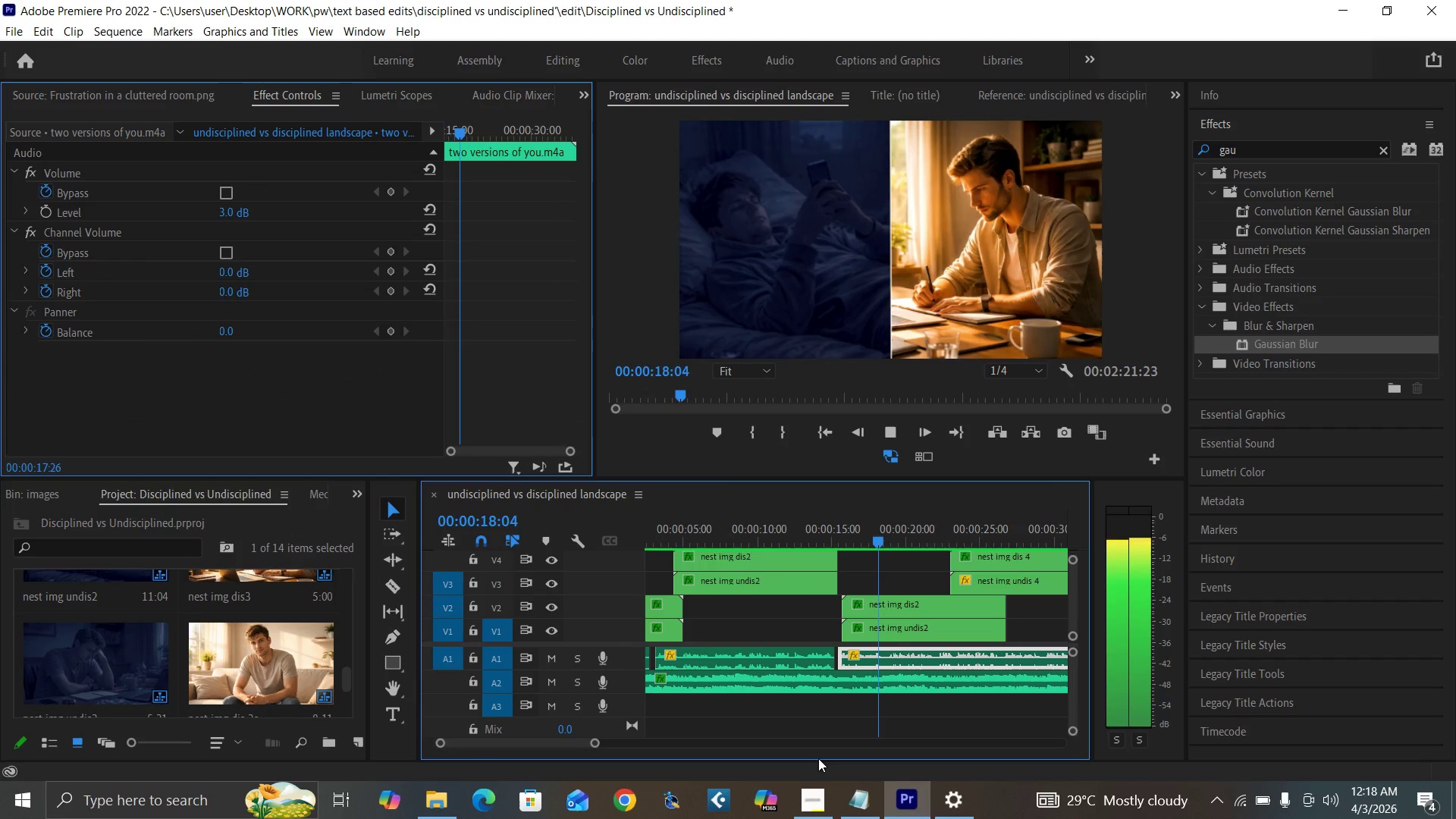 
key(Space)
 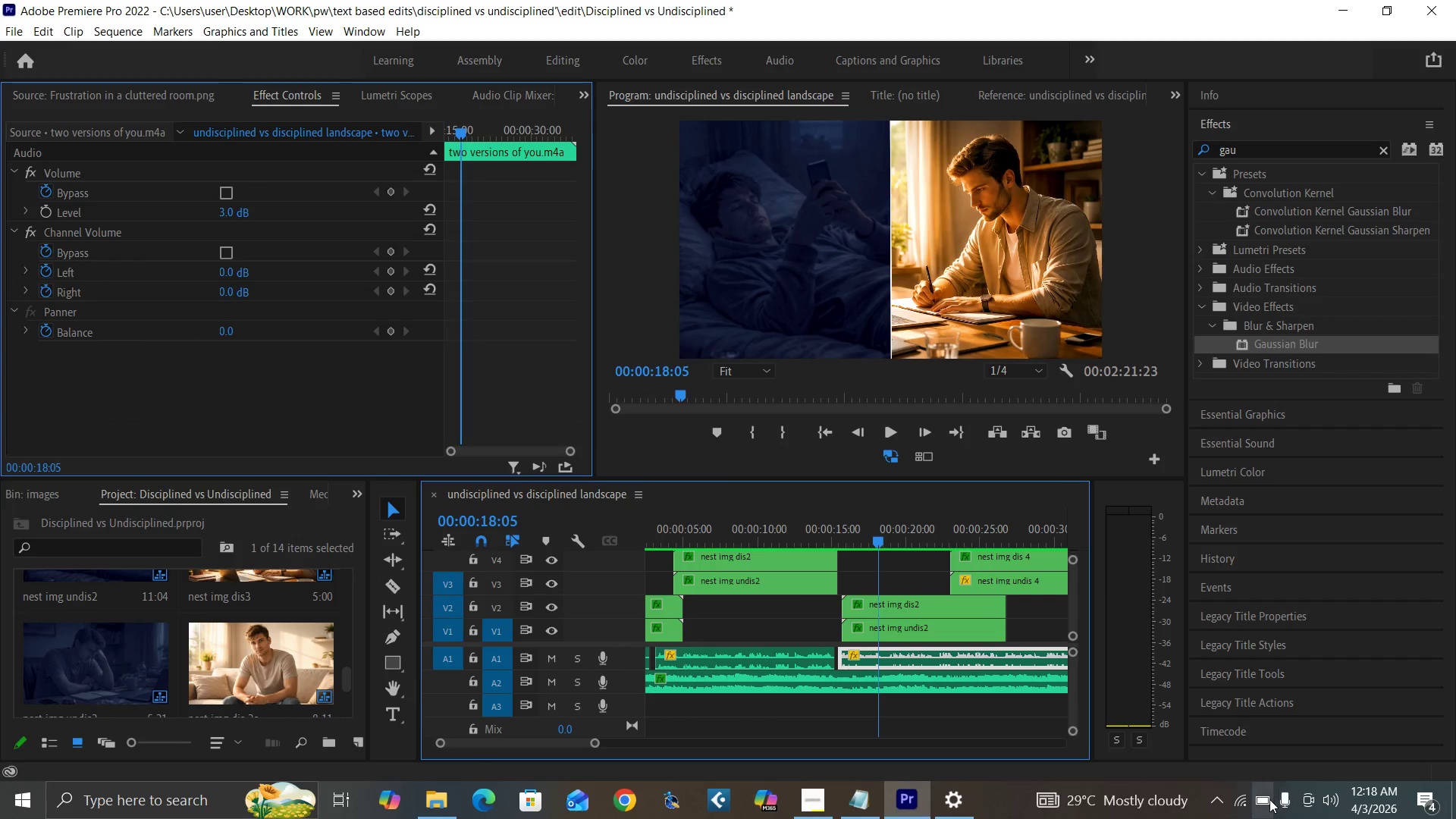 
left_click([1263, 799])
 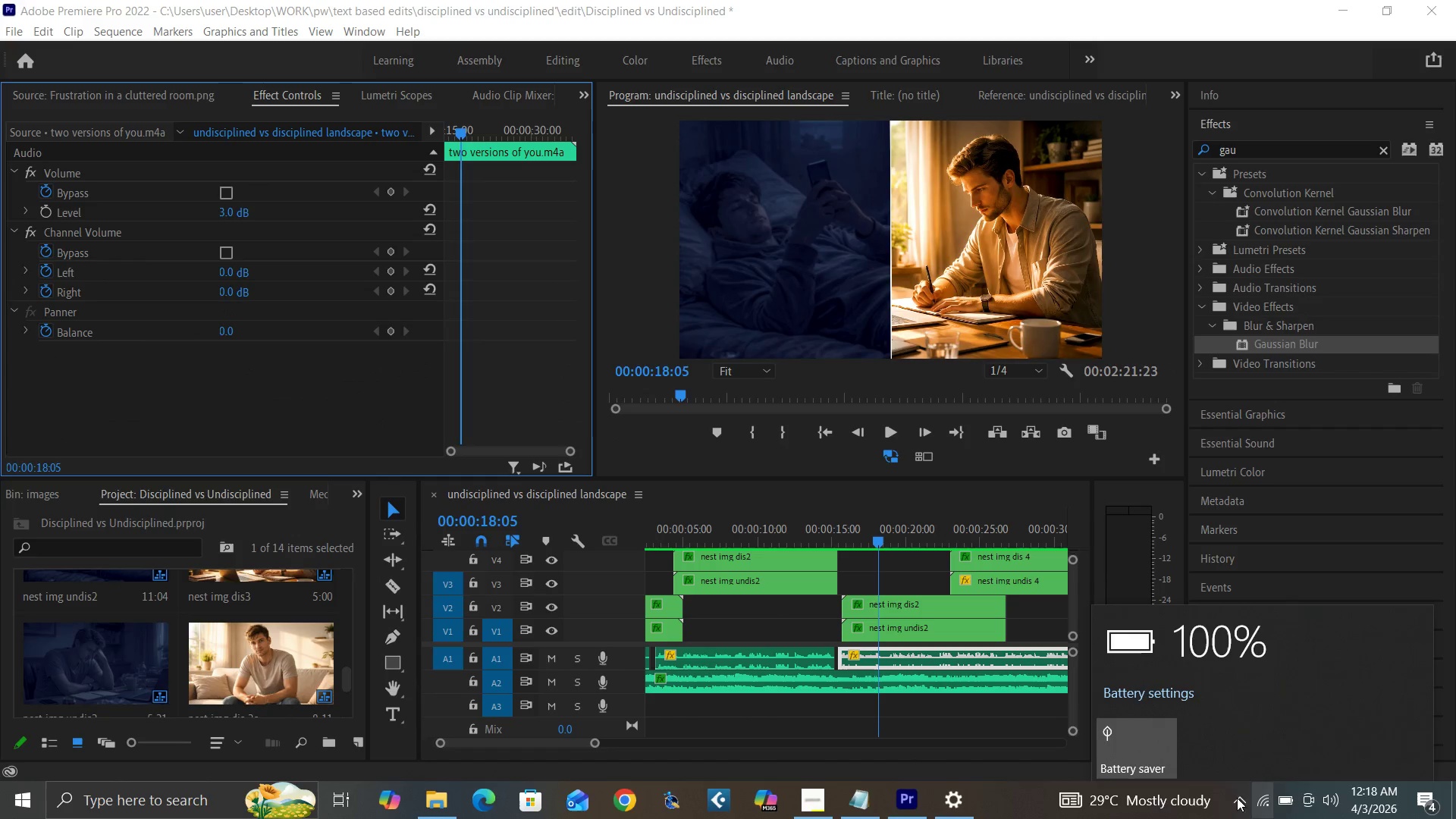 
left_click([1152, 744])
 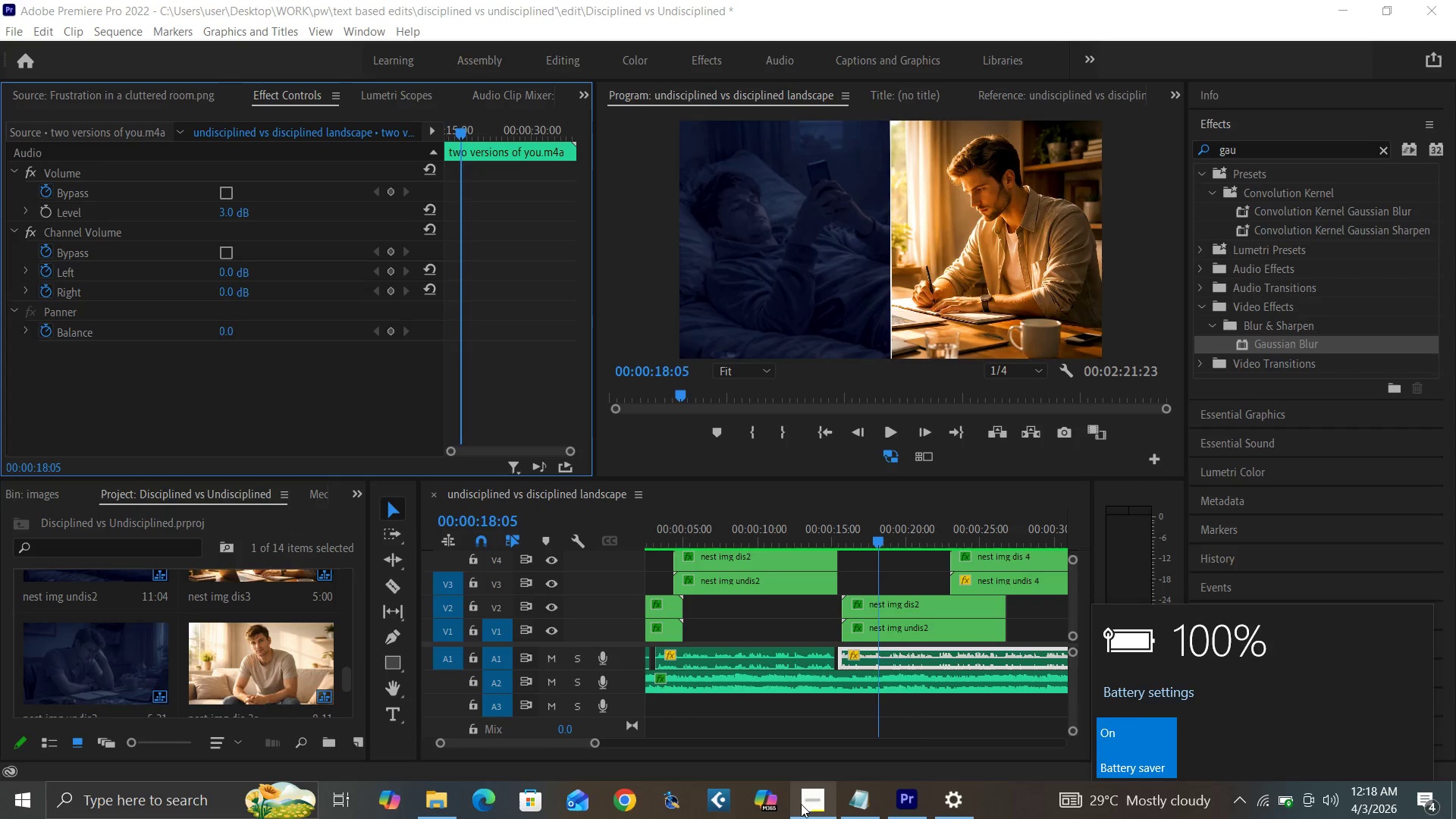 
mouse_move([827, 780])
 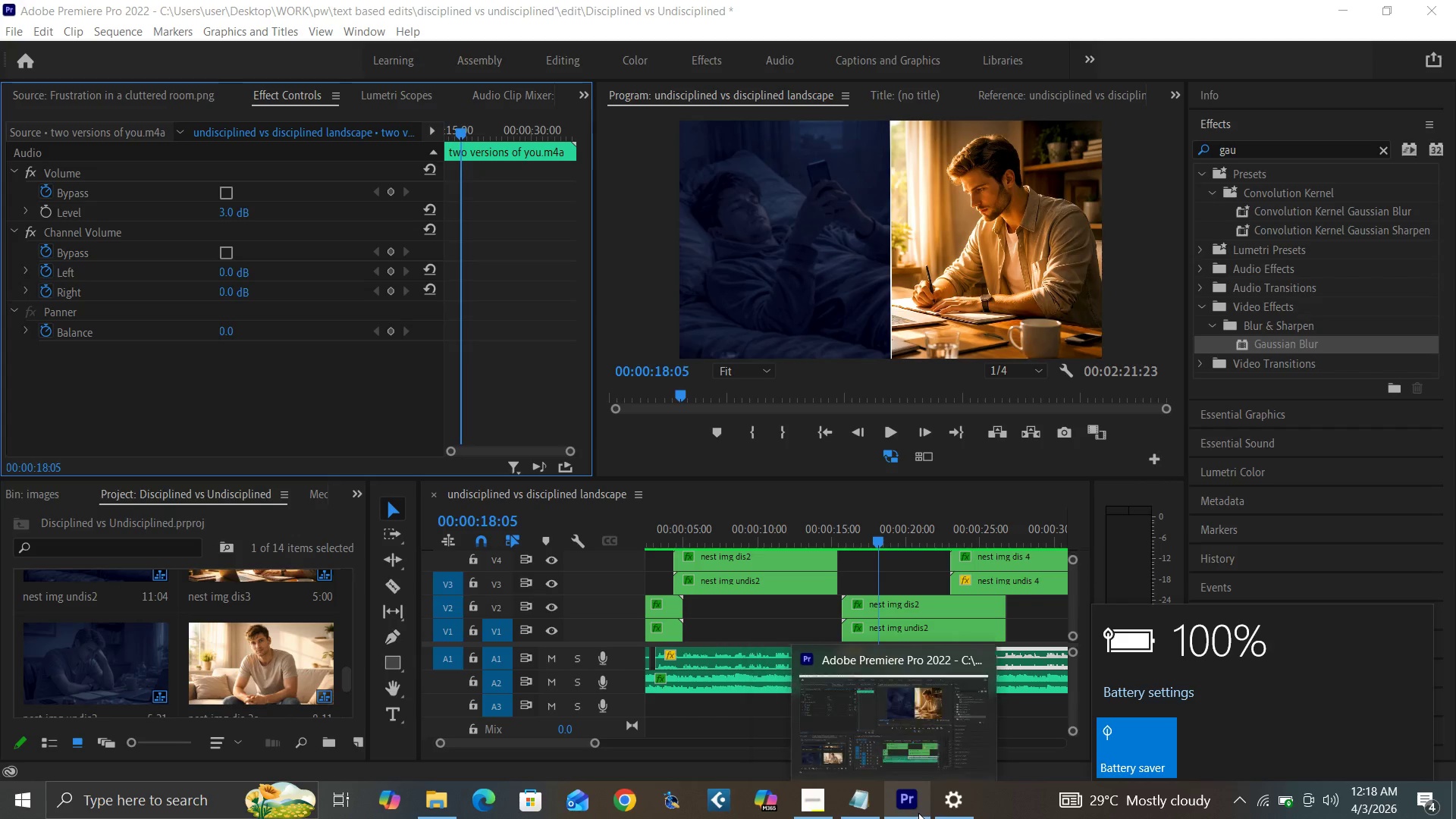 
left_click([918, 813])
 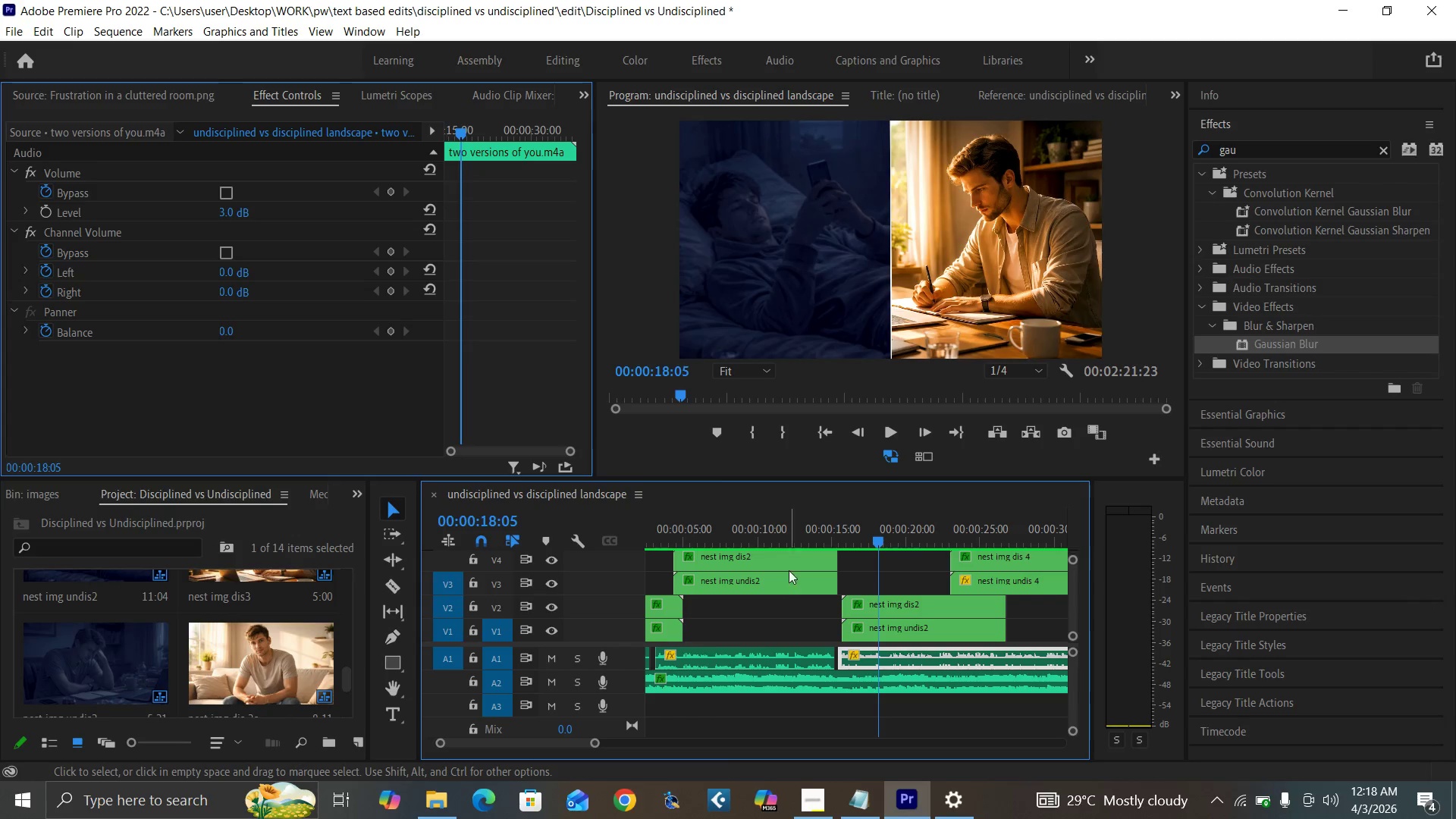 
left_click([795, 535])
 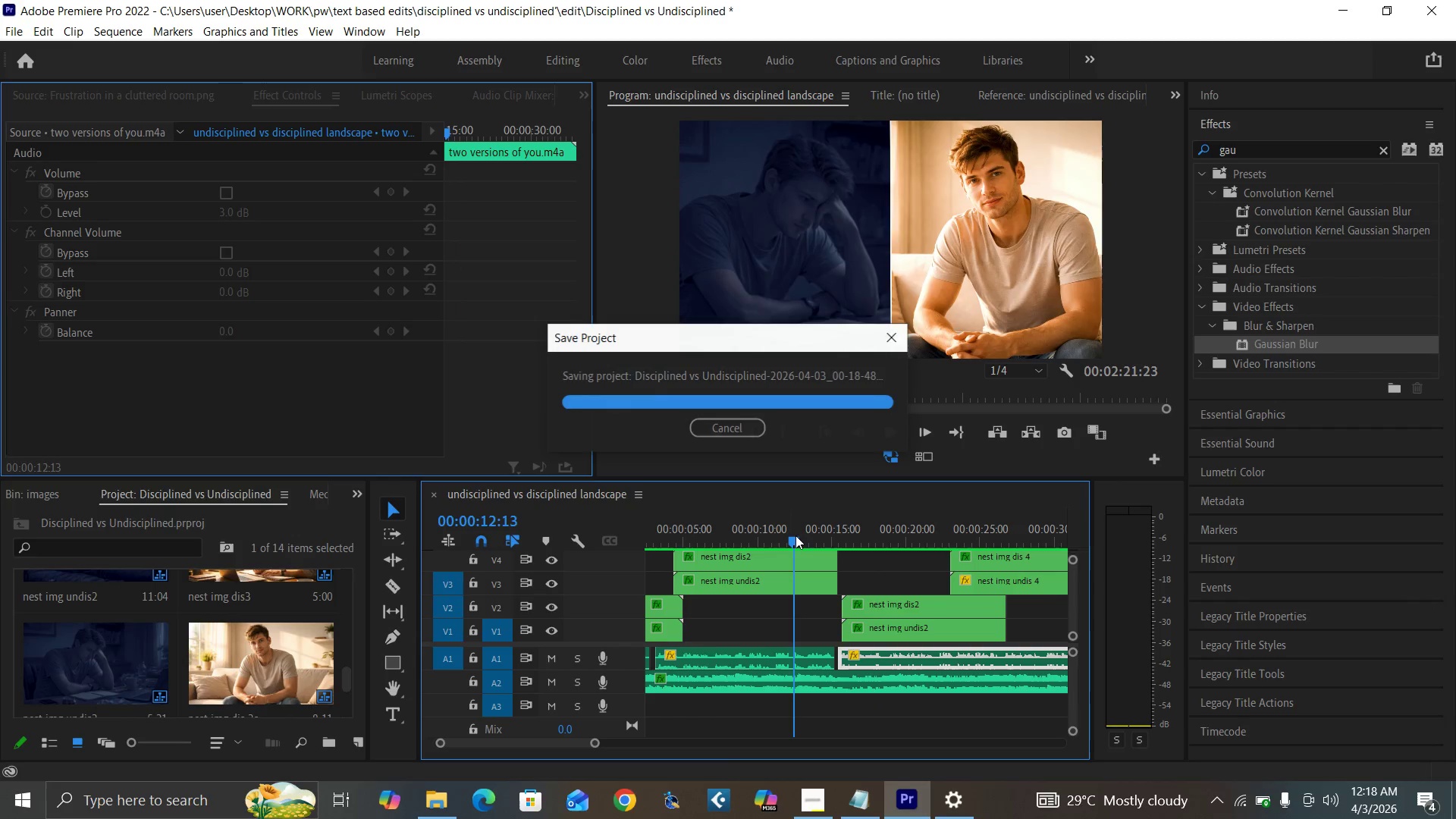 
key(Control+S)
 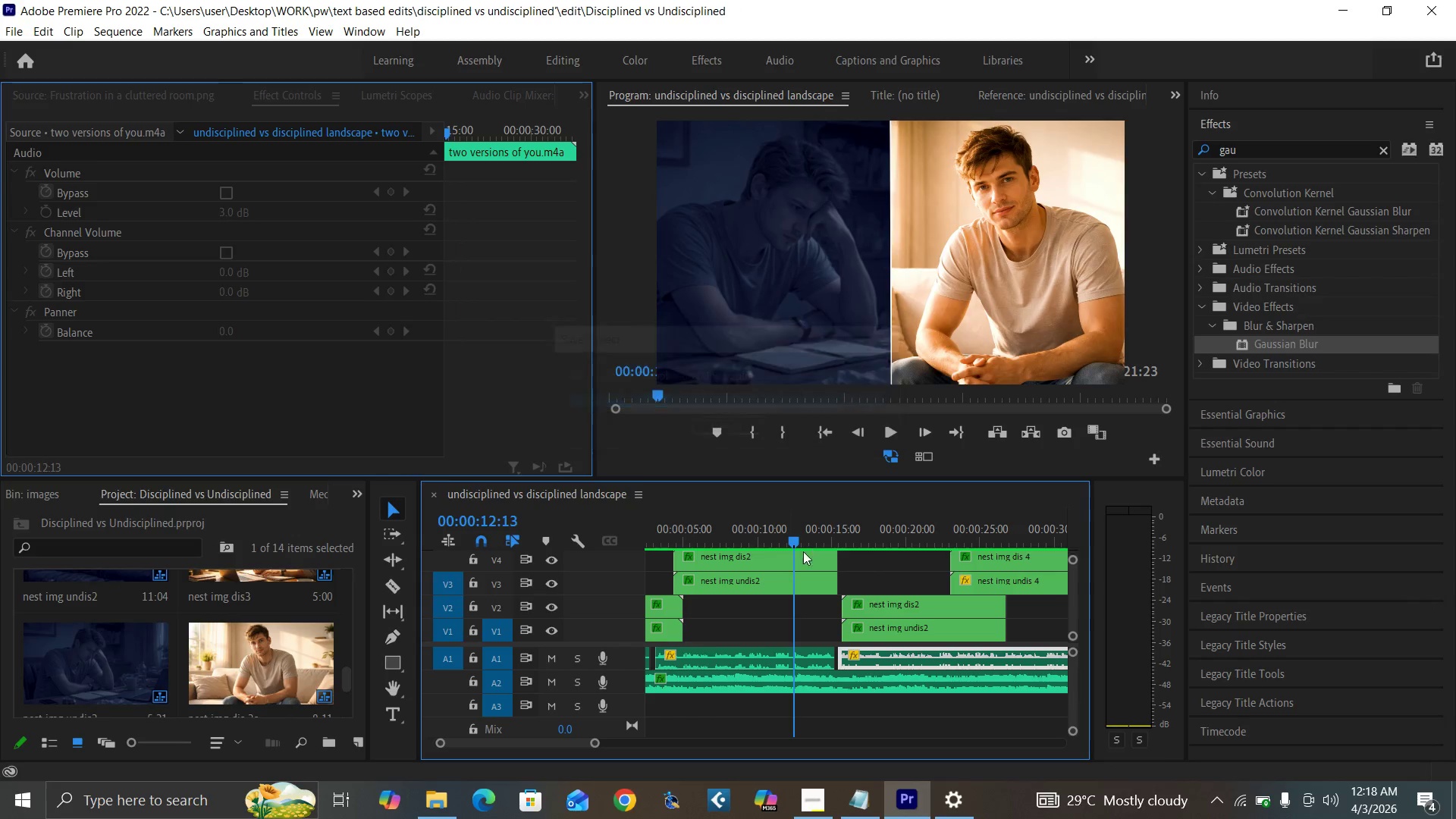 
key(Space)
 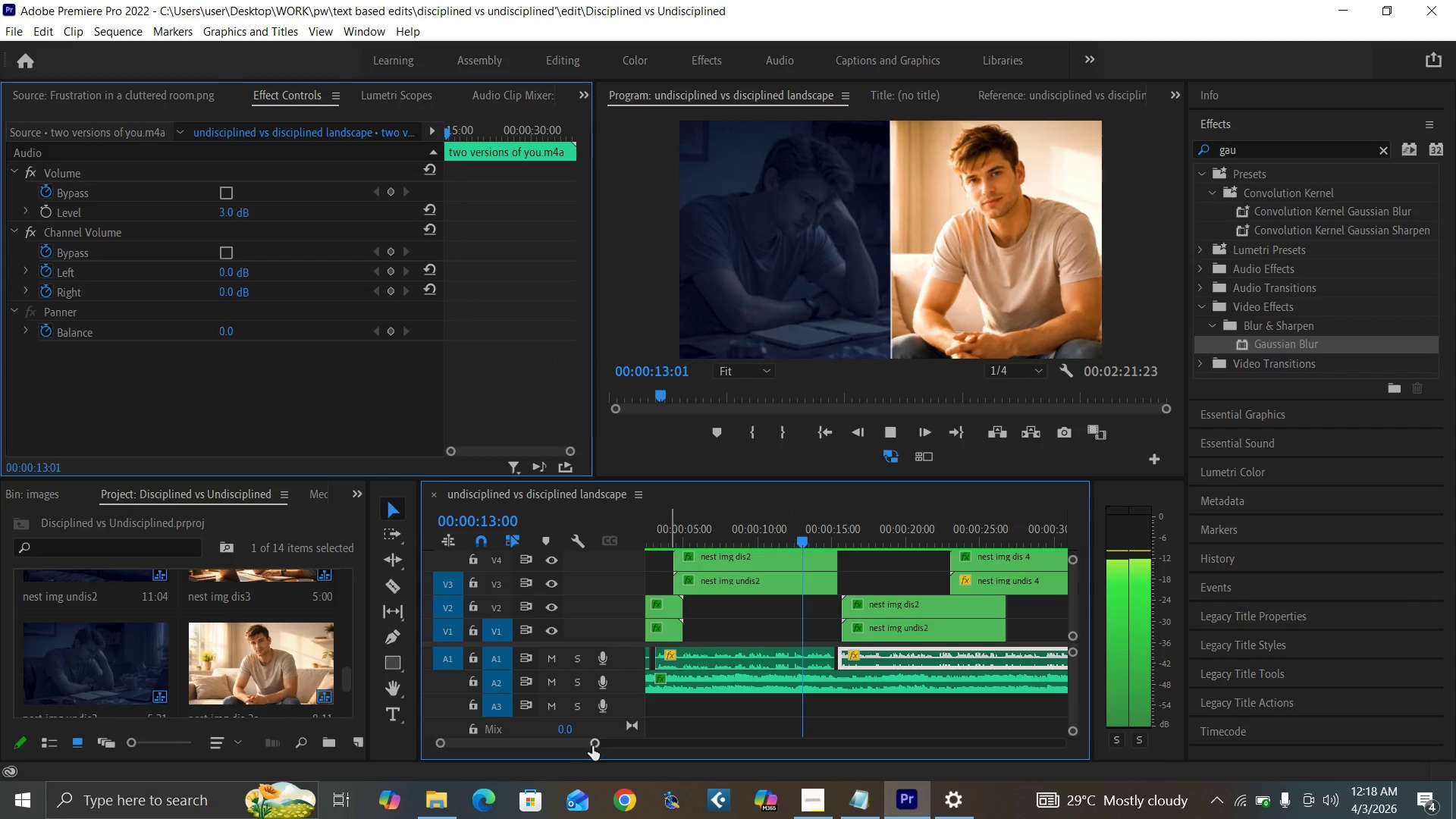 
left_click_drag(start_coordinate=[593, 746], to_coordinate=[611, 752])
 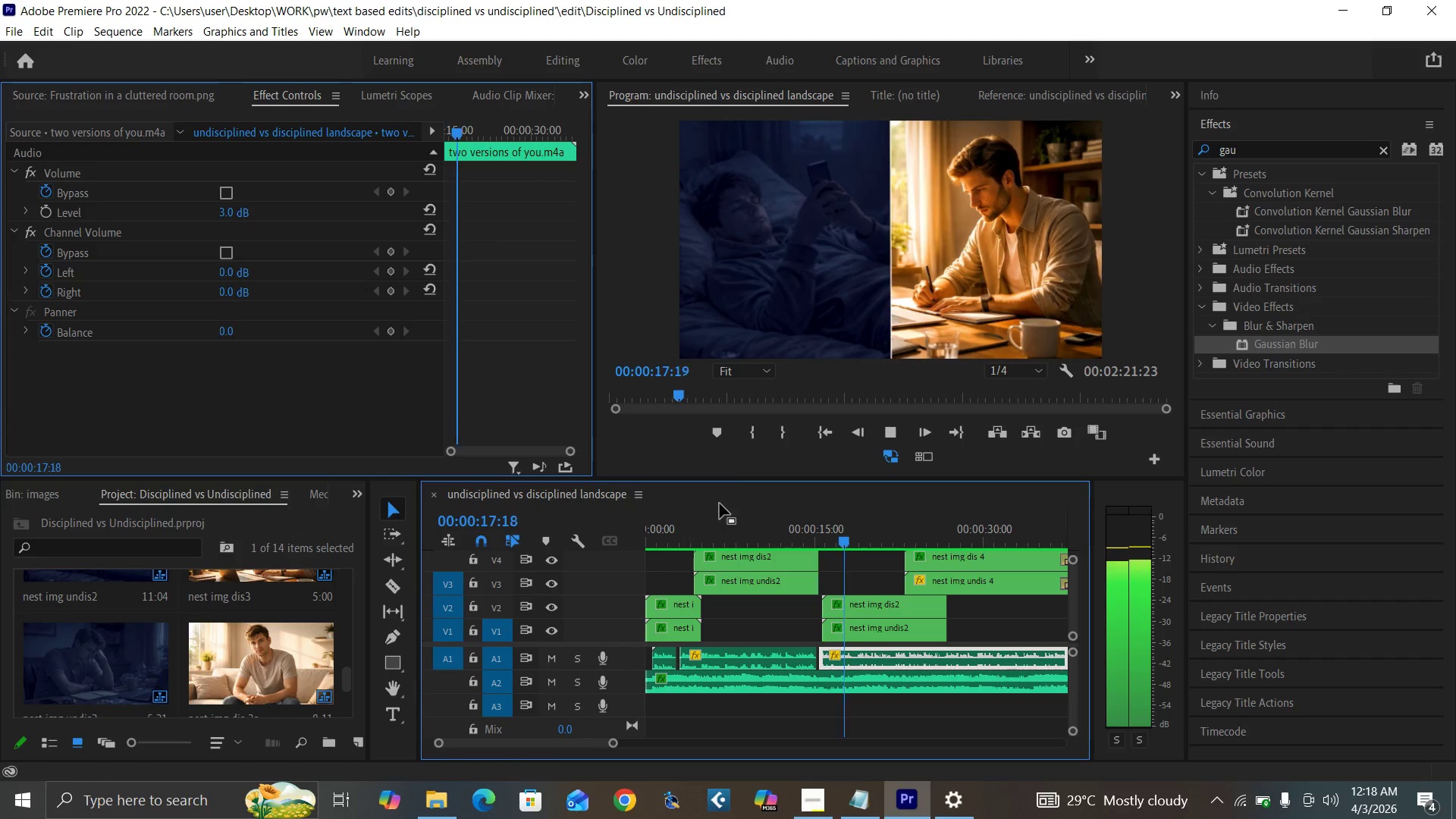 
wait(5.2)
 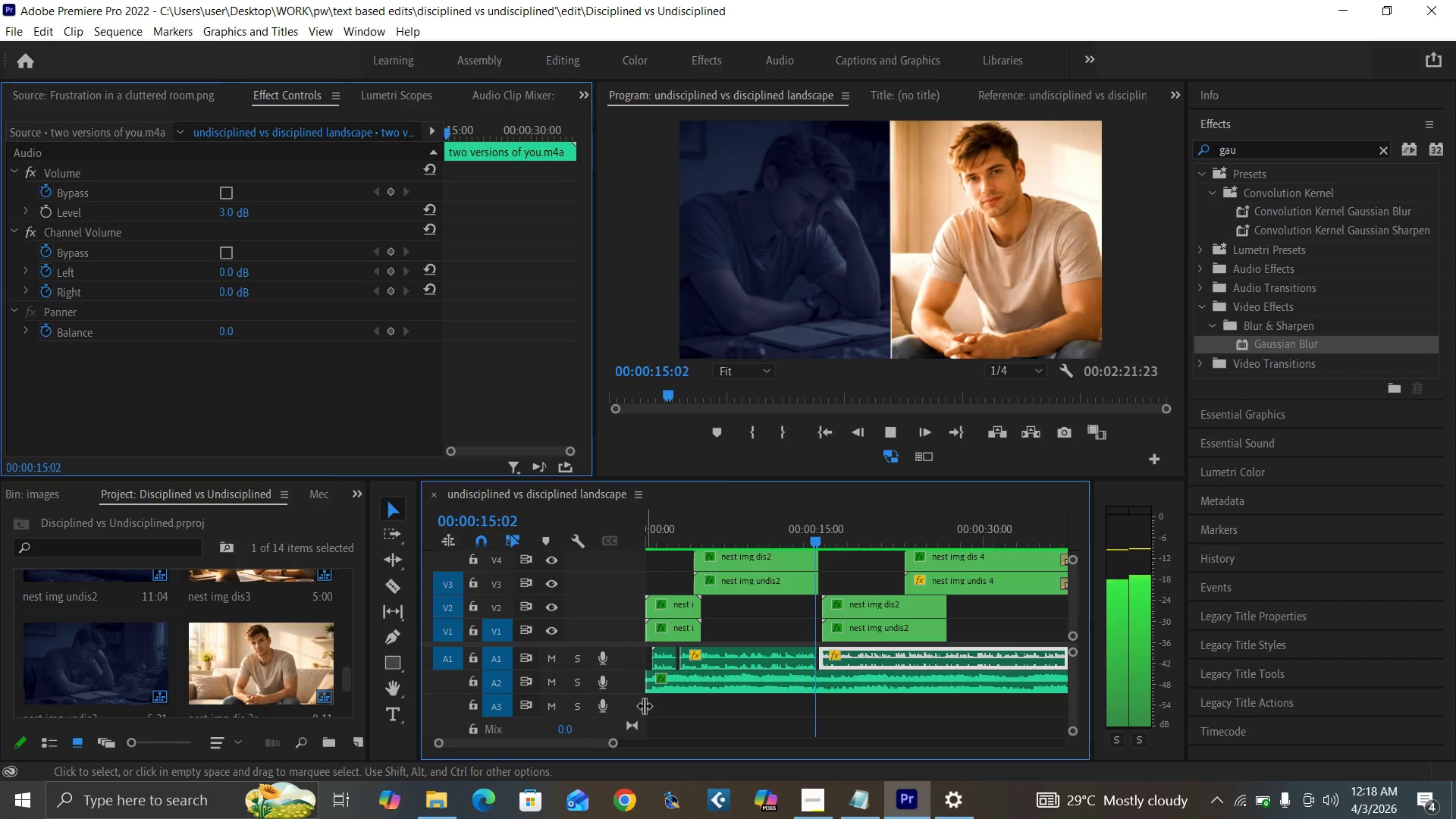 
left_click([795, 541])
 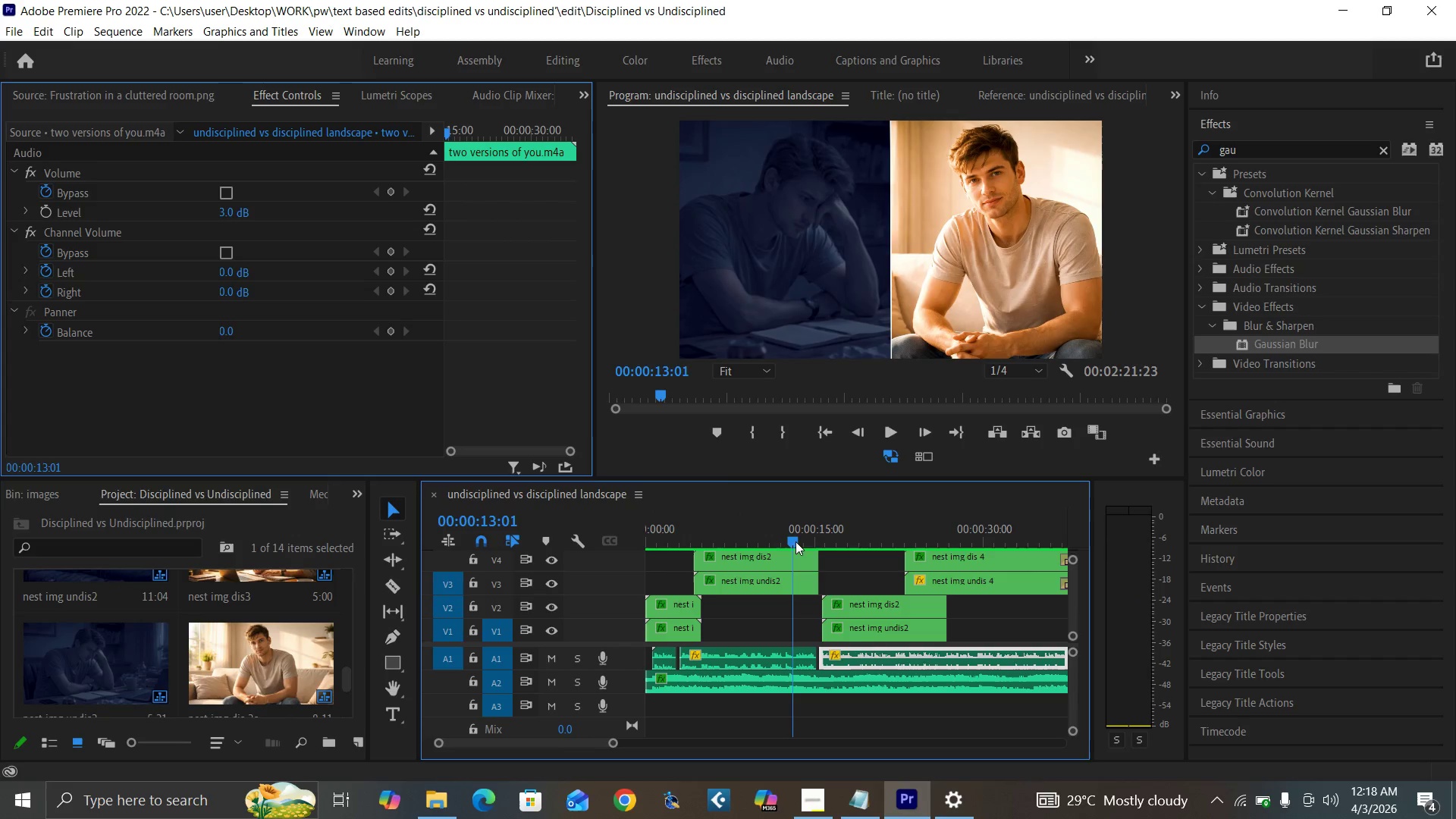 
key(Space)
 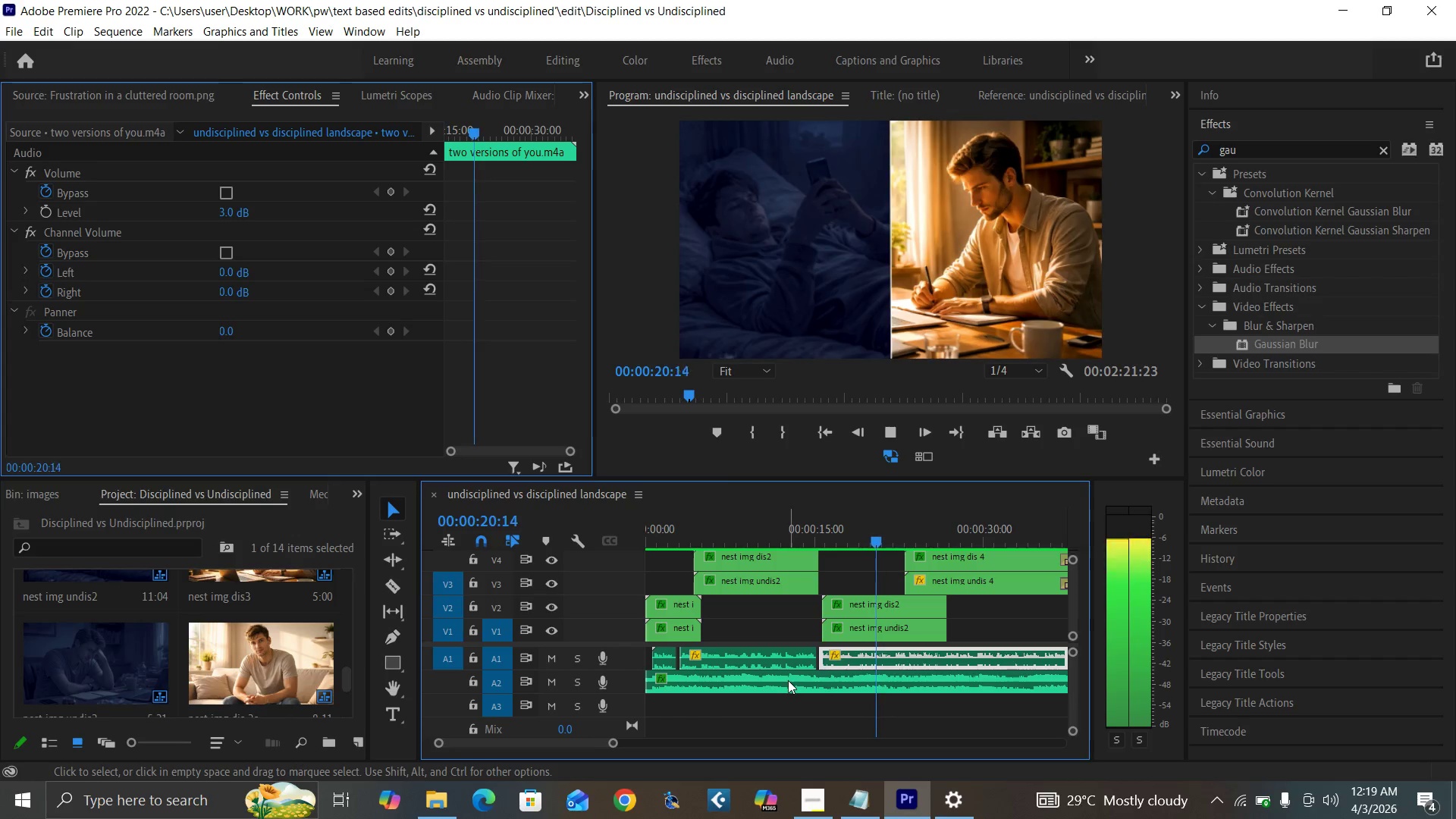 
wait(12.7)
 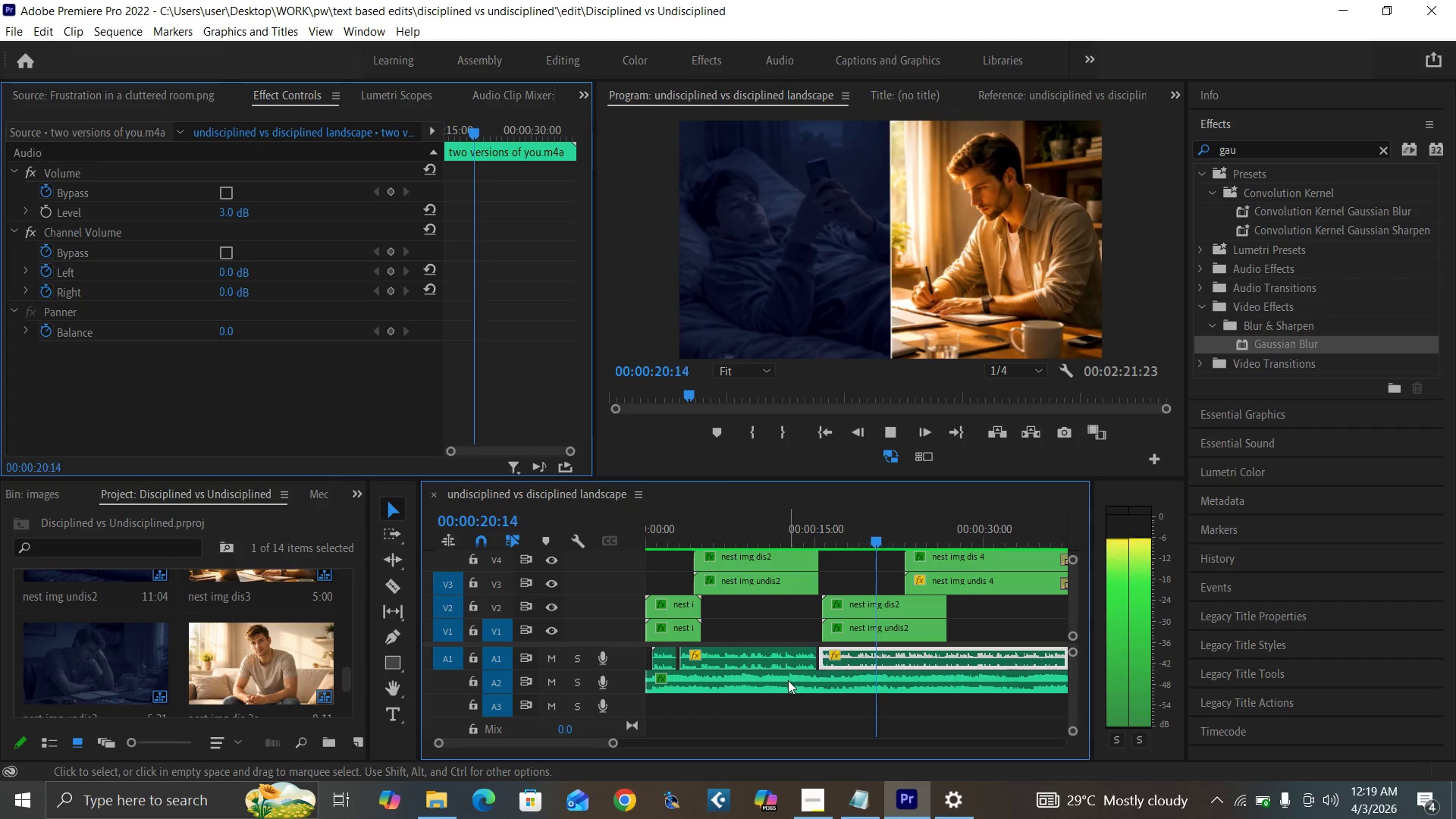 
key(Space)
 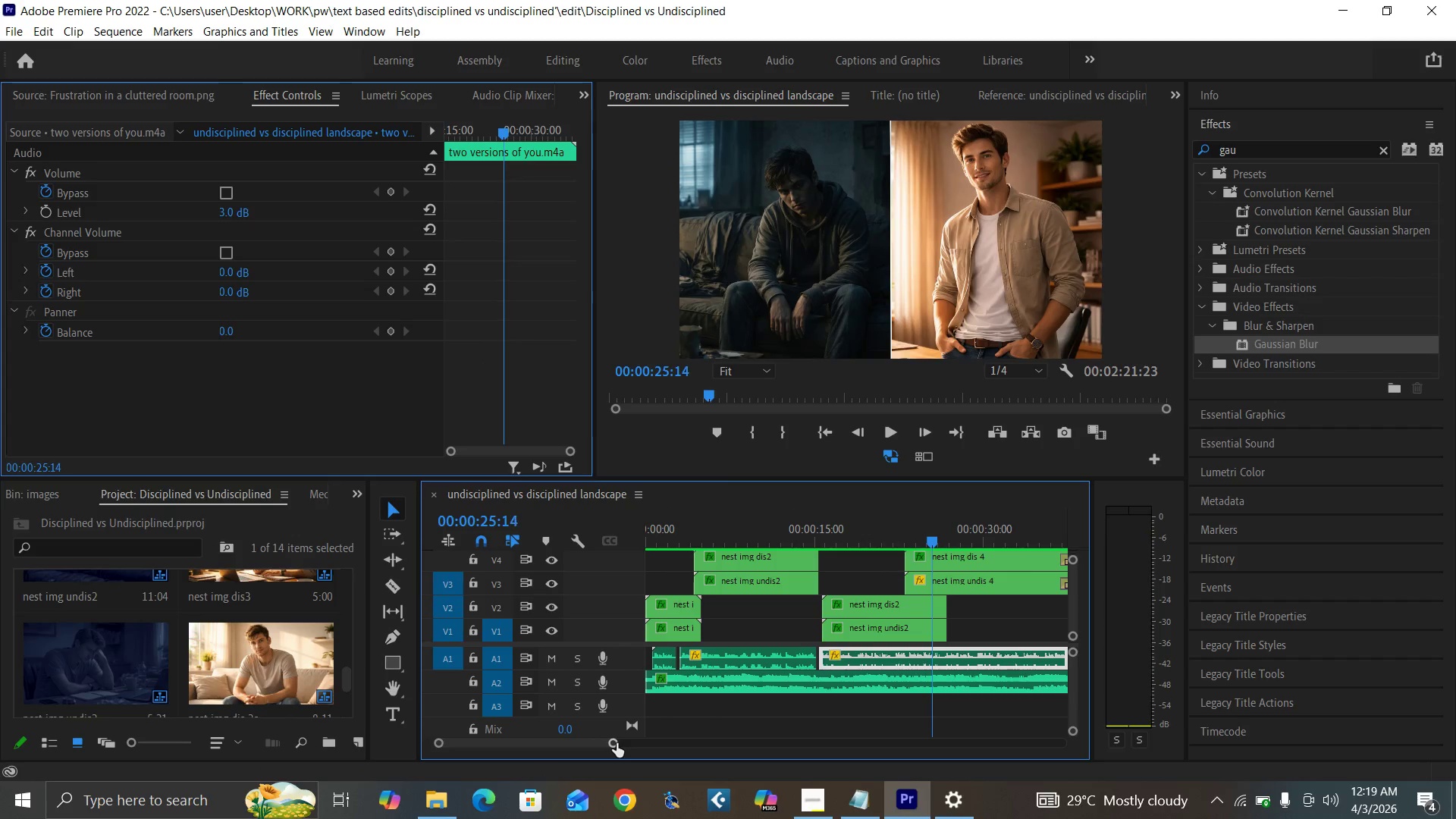 
left_click_drag(start_coordinate=[617, 743], to_coordinate=[667, 755])
 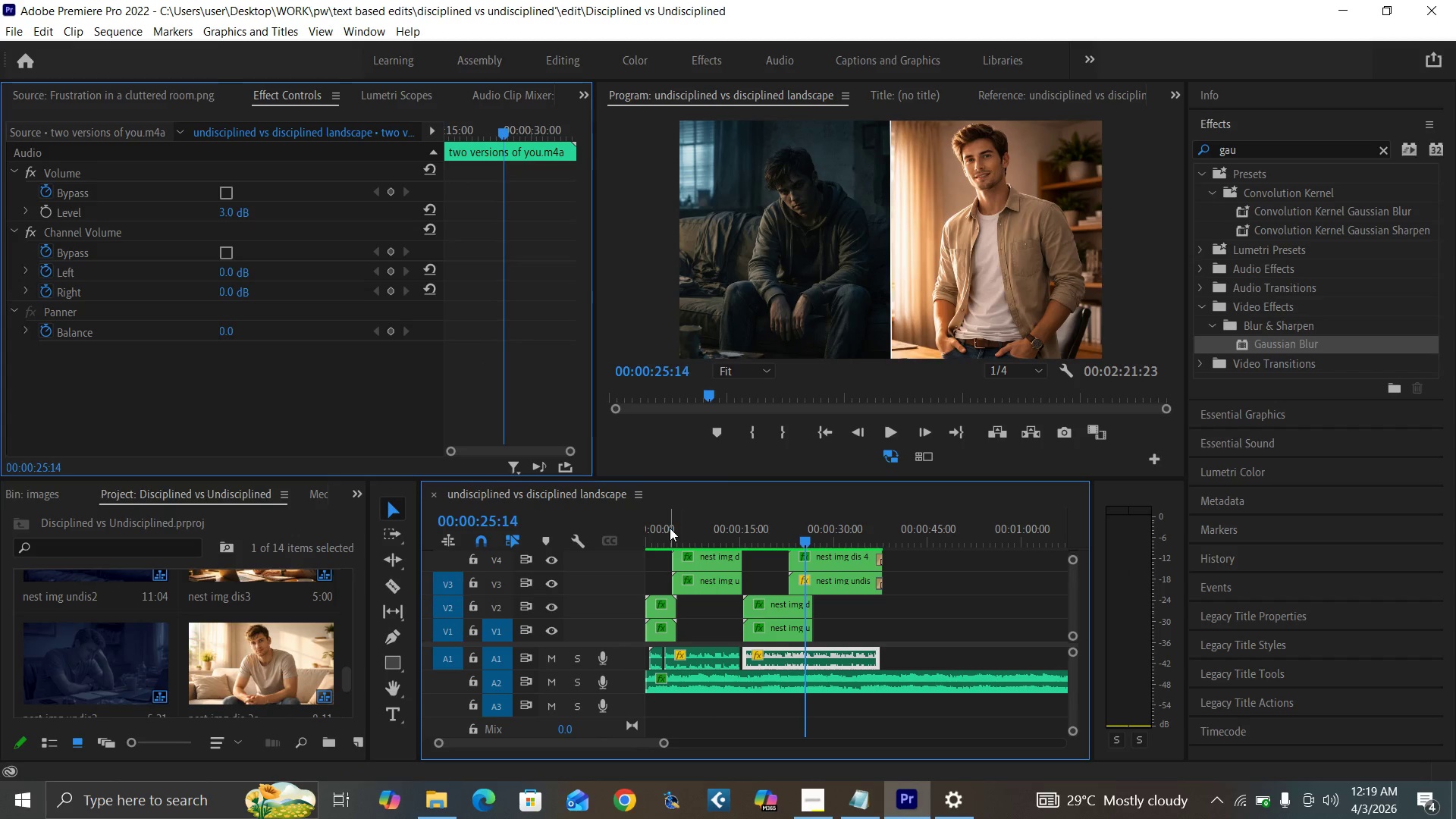 
left_click_drag(start_coordinate=[670, 534], to_coordinate=[628, 570])
 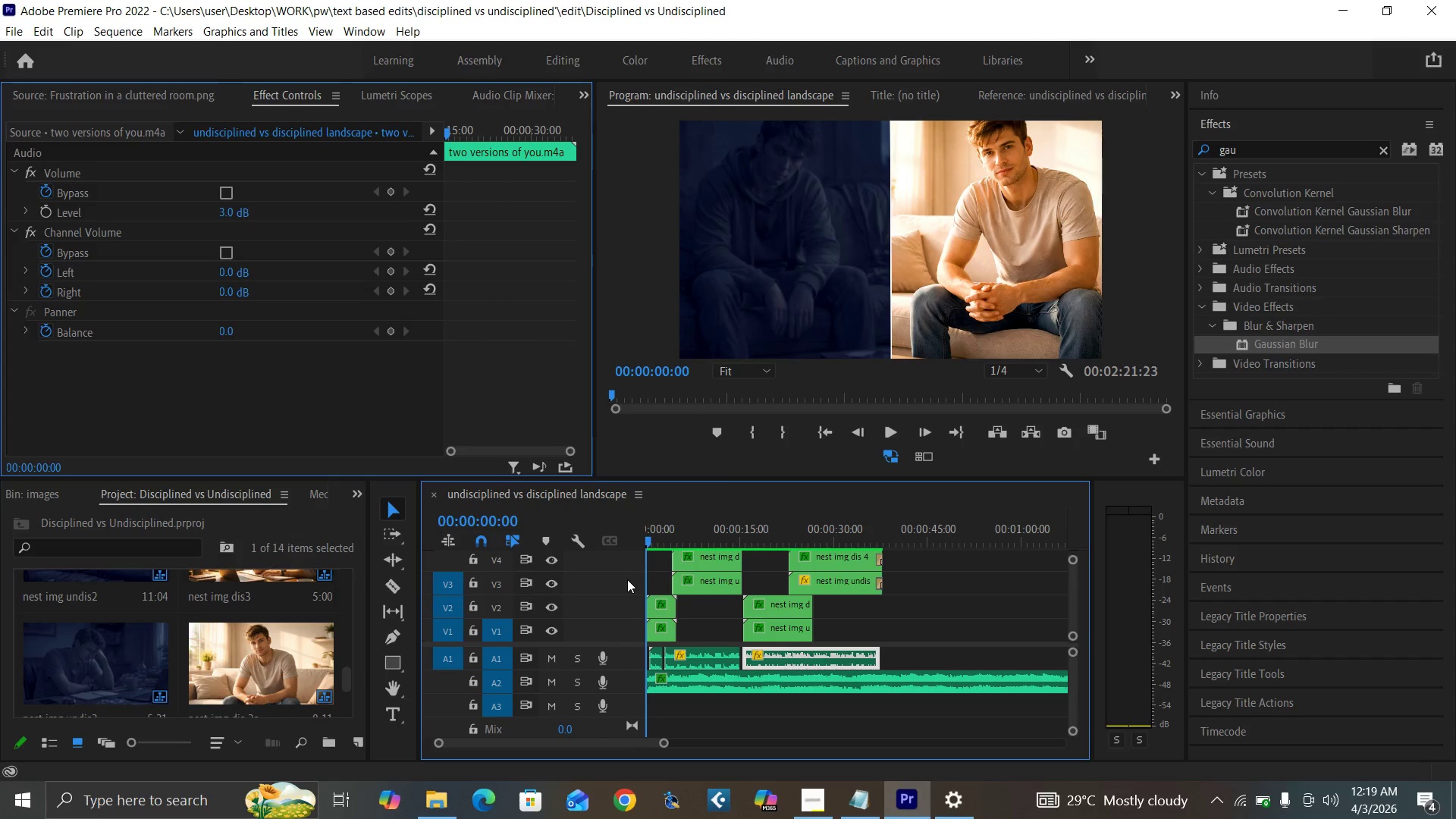 
key(Control+Backquote)
 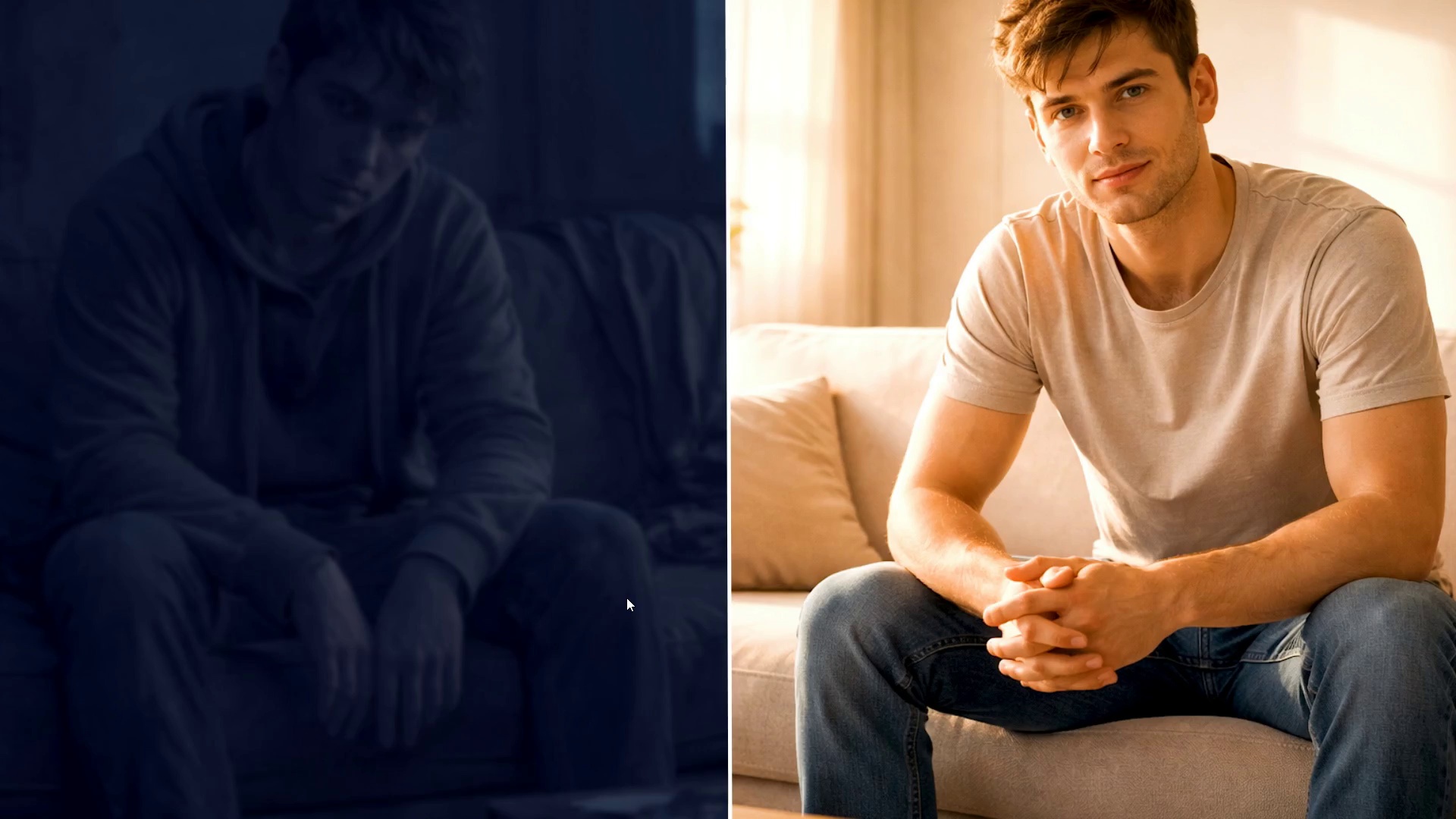 
key(Space)
 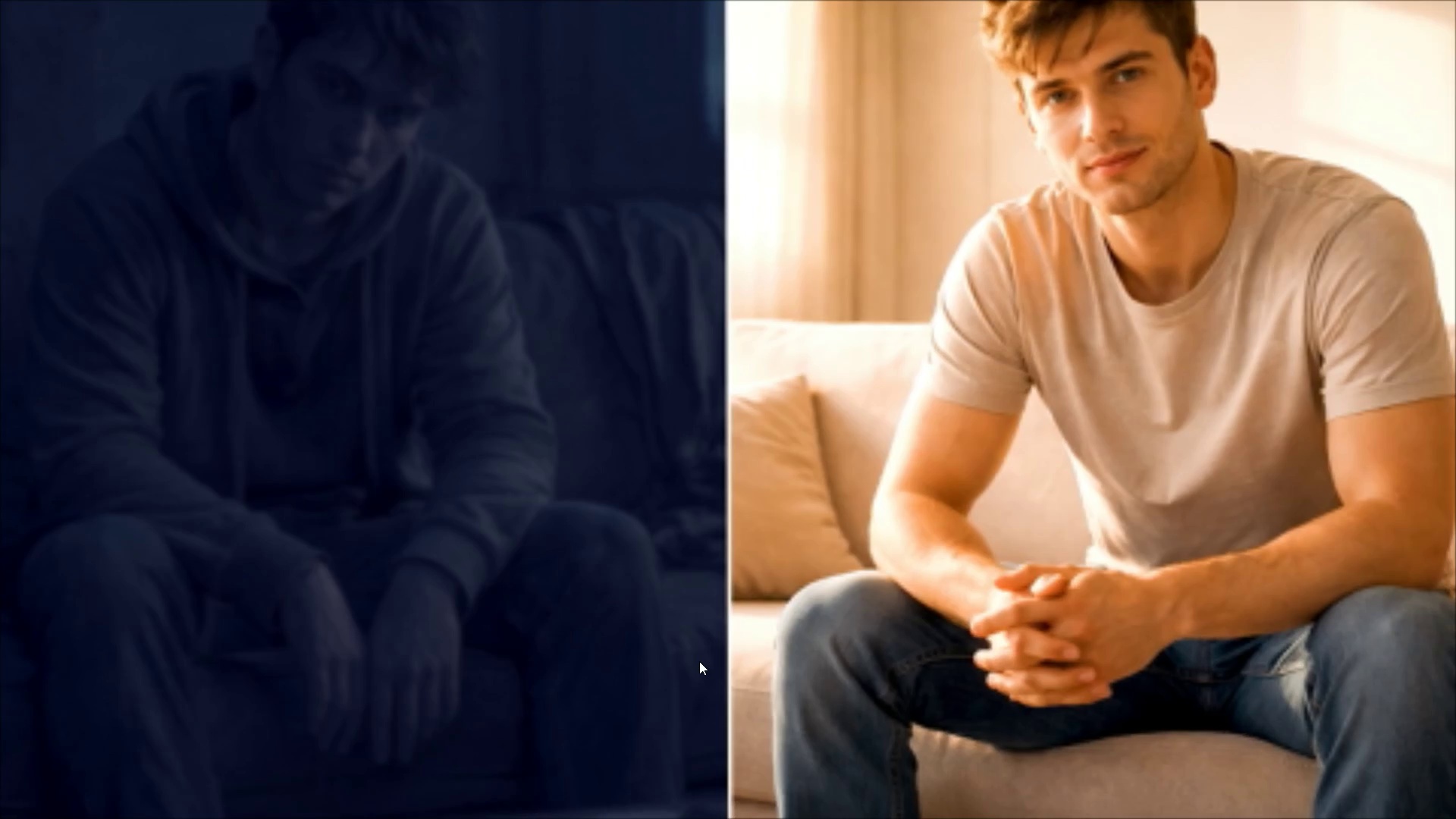 
wait(5.92)
 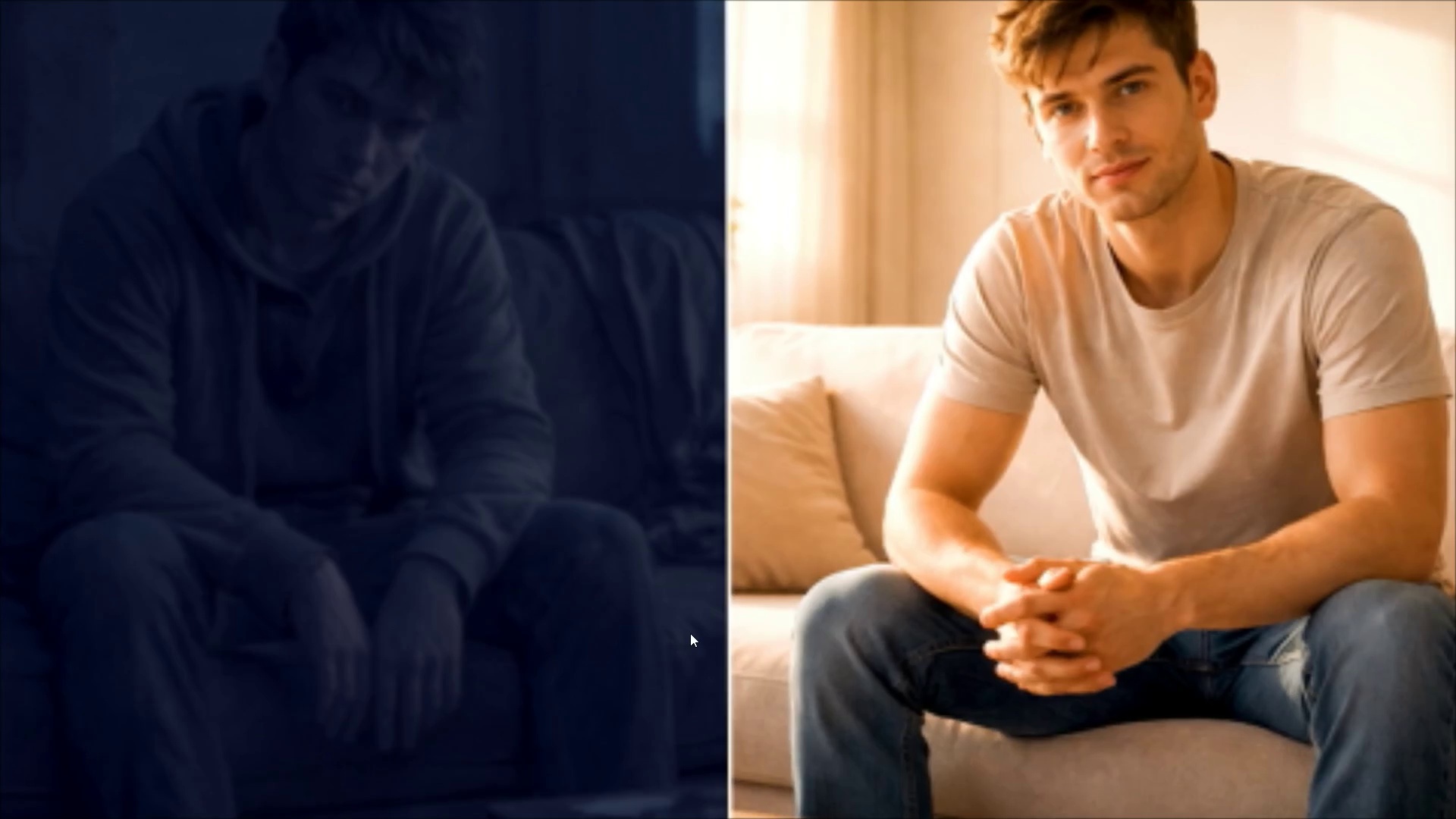 
key(Control+Backquote)
 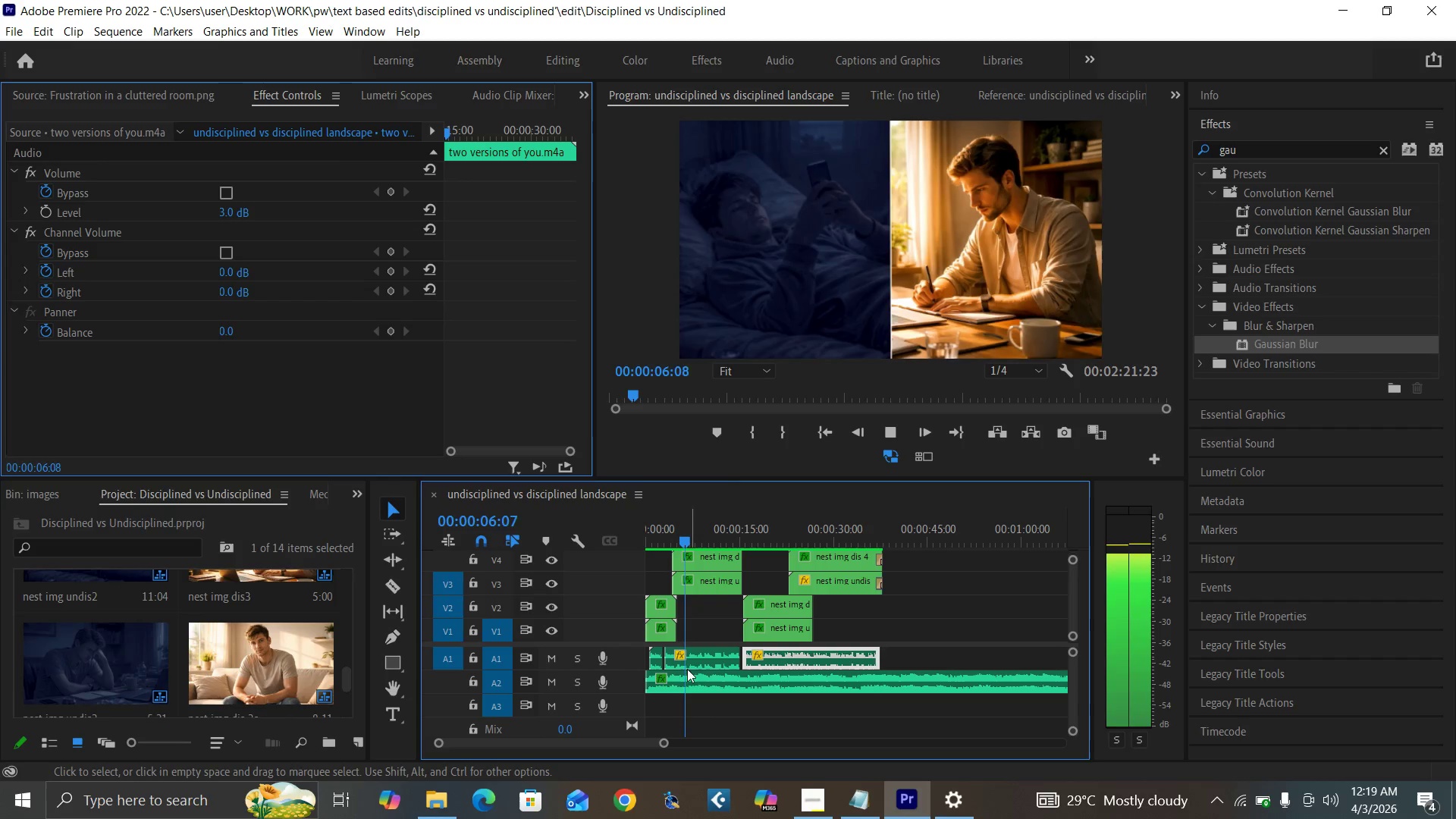 
key(Space)
 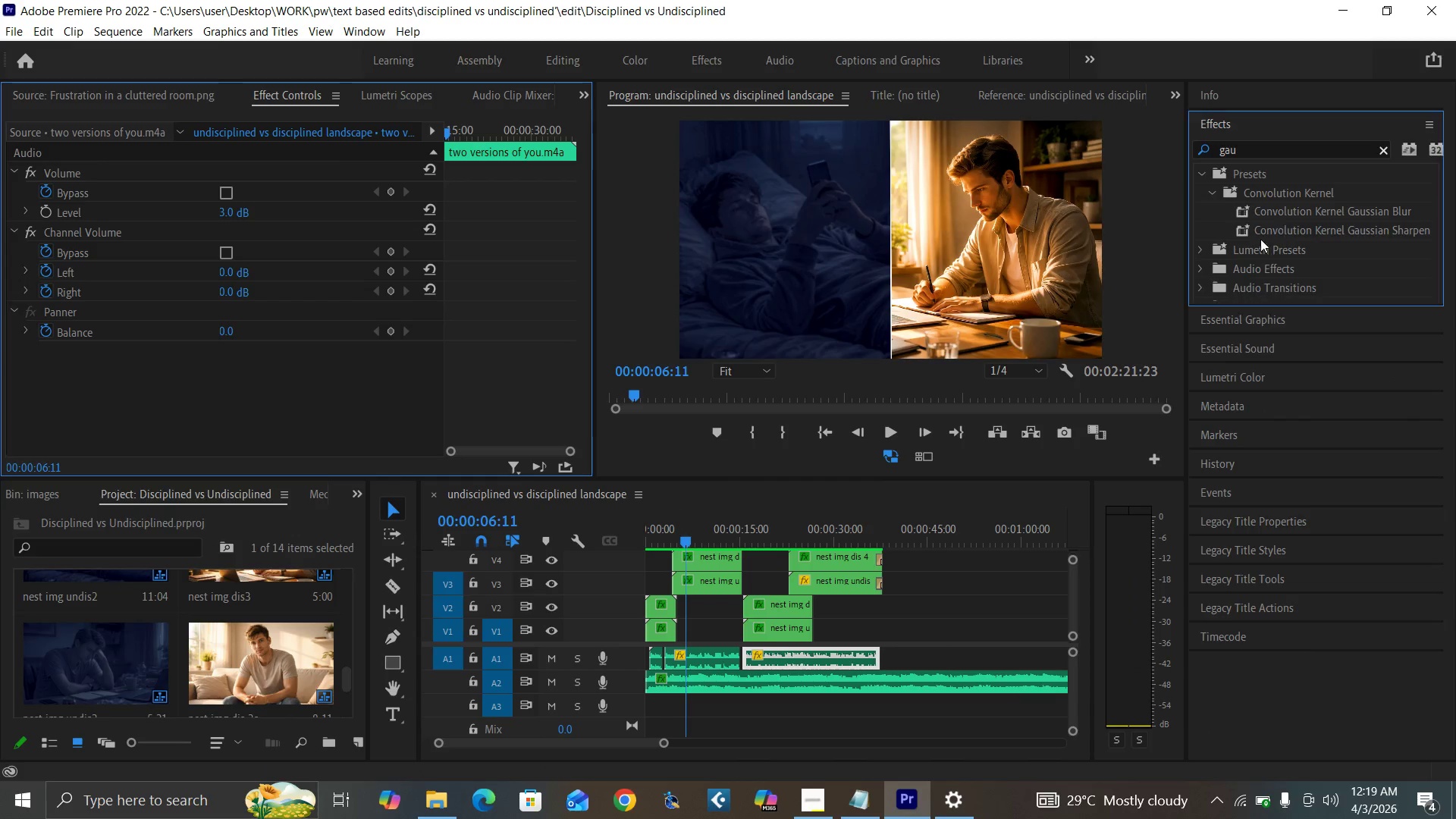 
left_click([1200, 265])
 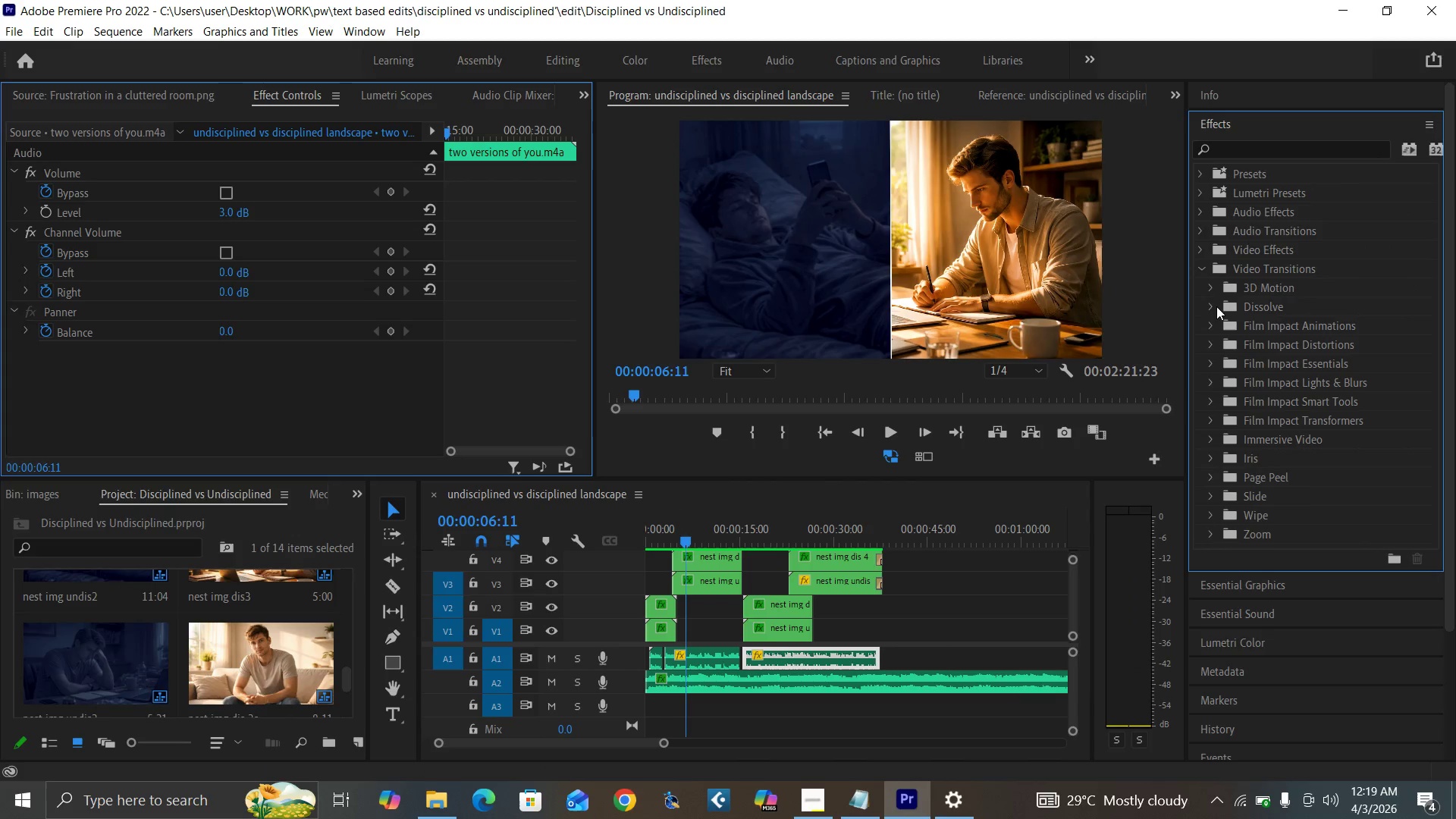 
left_click([1212, 309])
 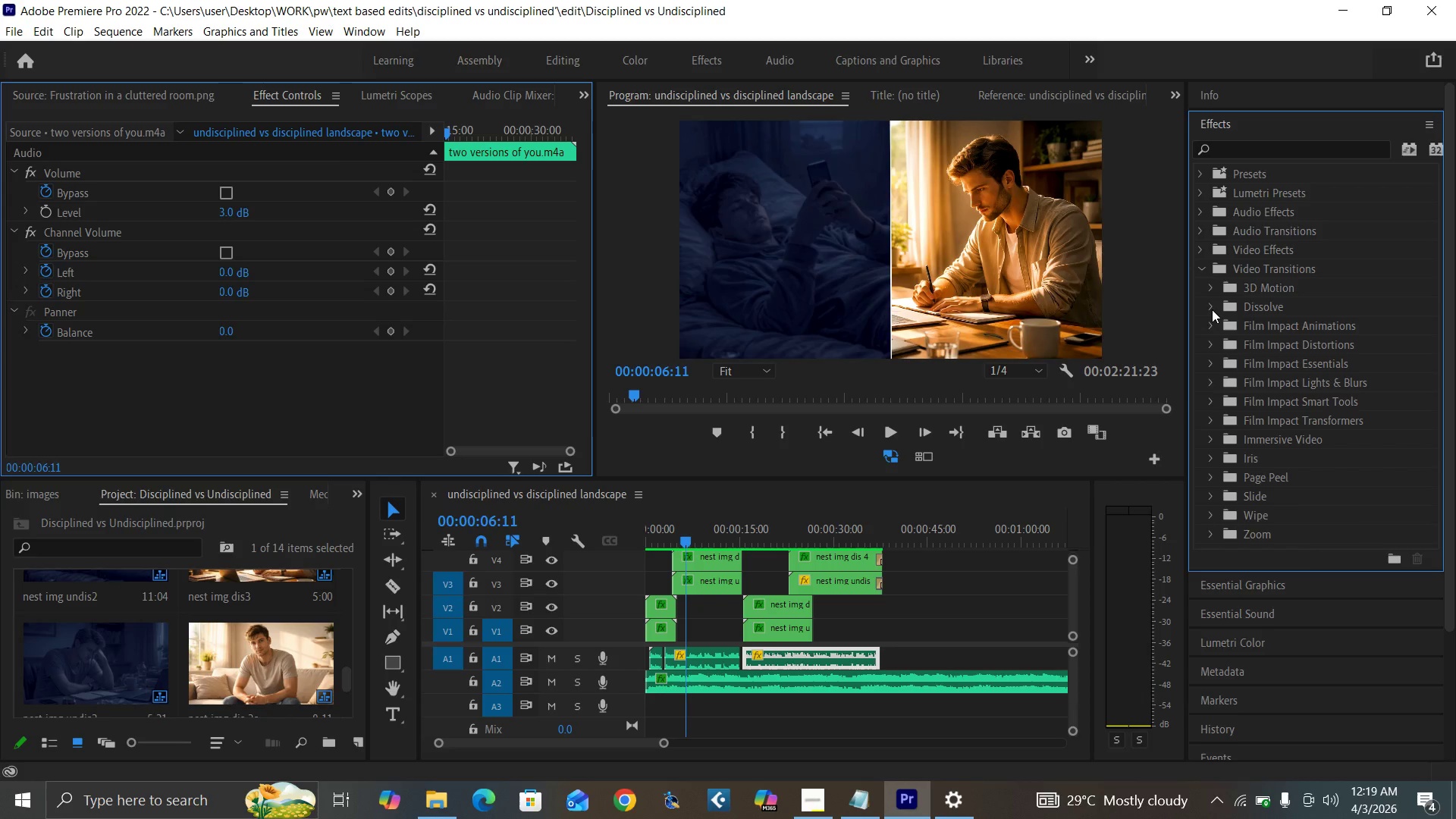 
left_click_drag(start_coordinate=[1237, 362], to_coordinate=[647, 607])
 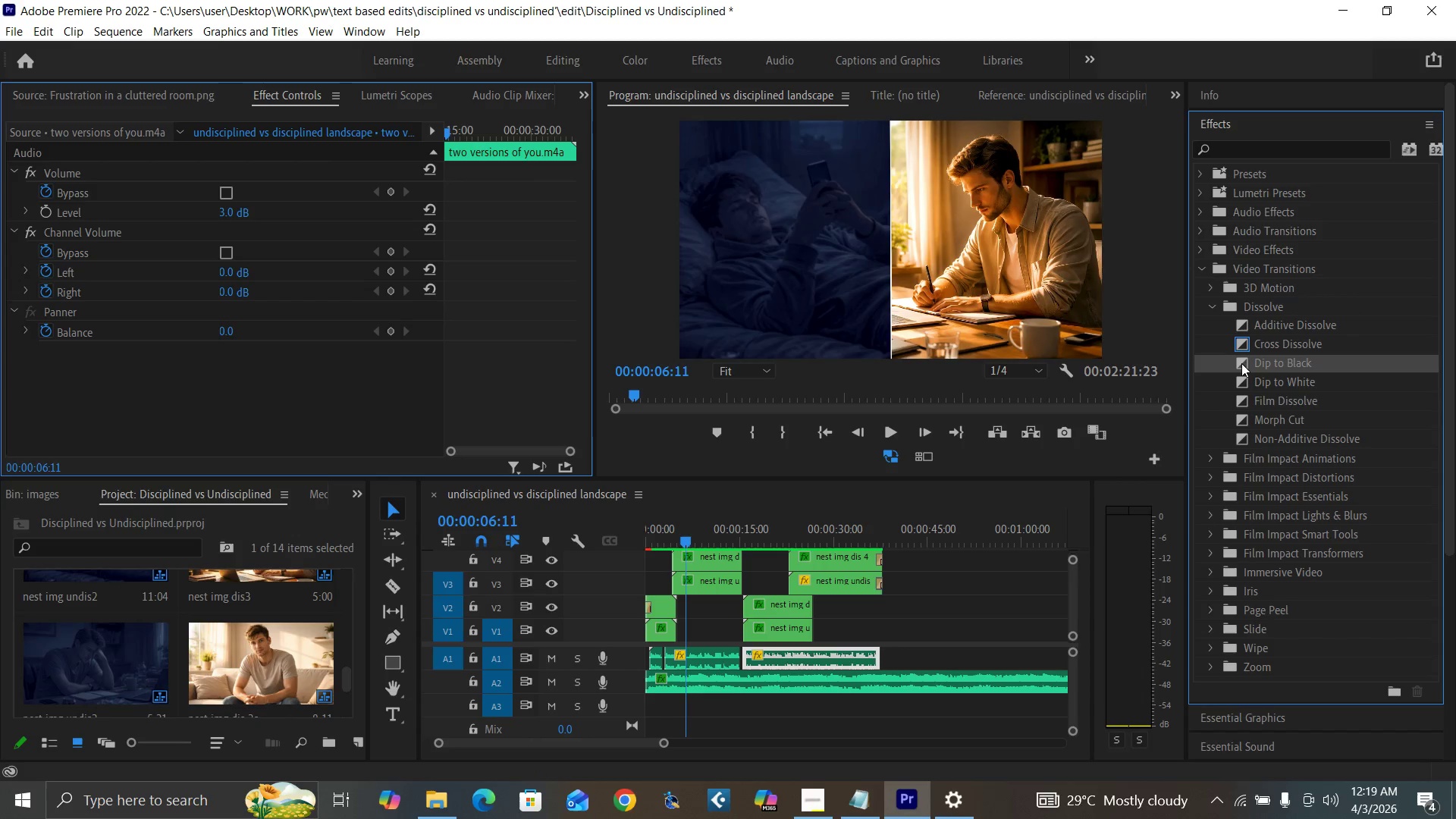 
left_click_drag(start_coordinate=[1242, 363], to_coordinate=[649, 627])
 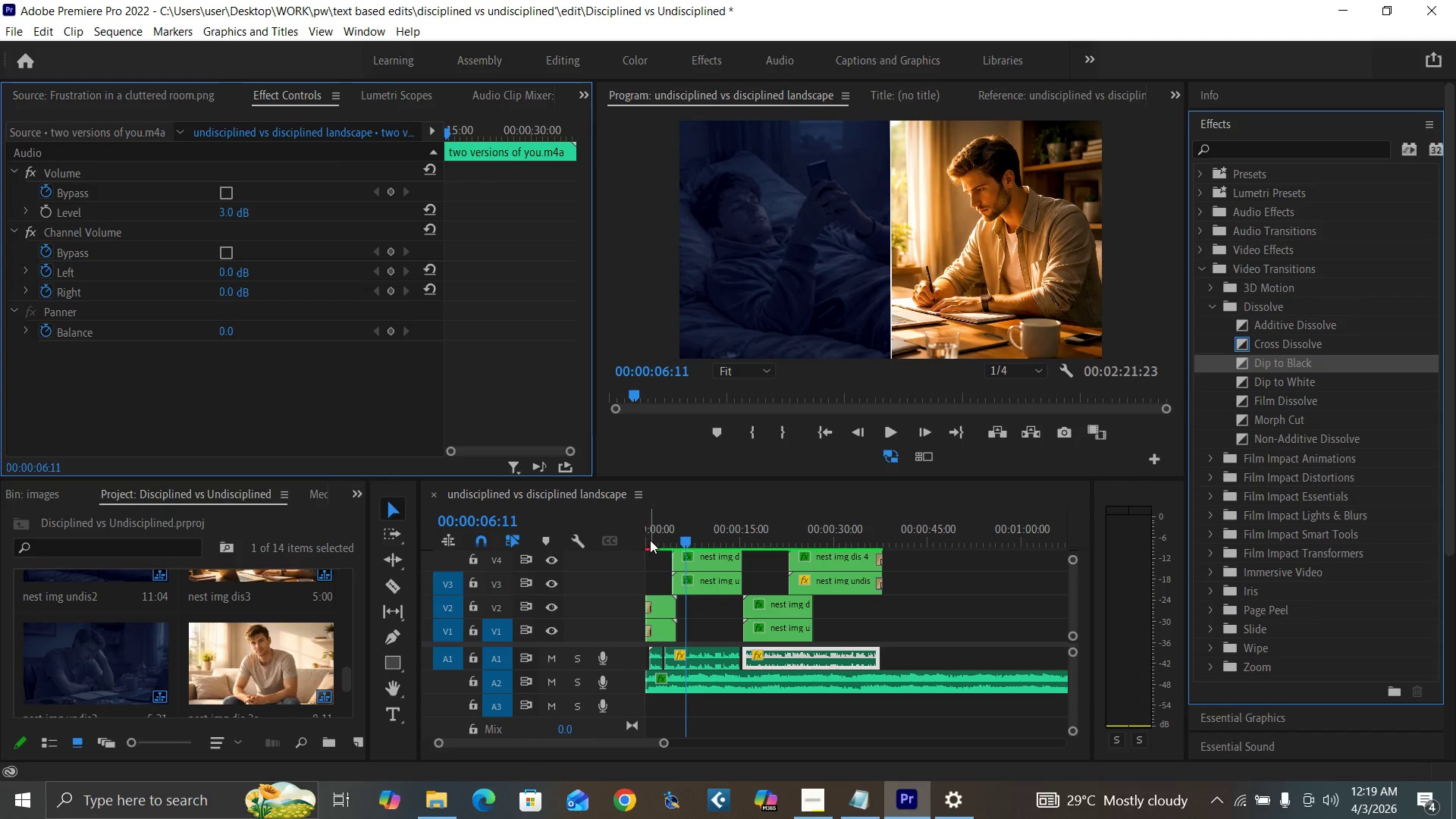 
left_click_drag(start_coordinate=[651, 540], to_coordinate=[635, 560])
 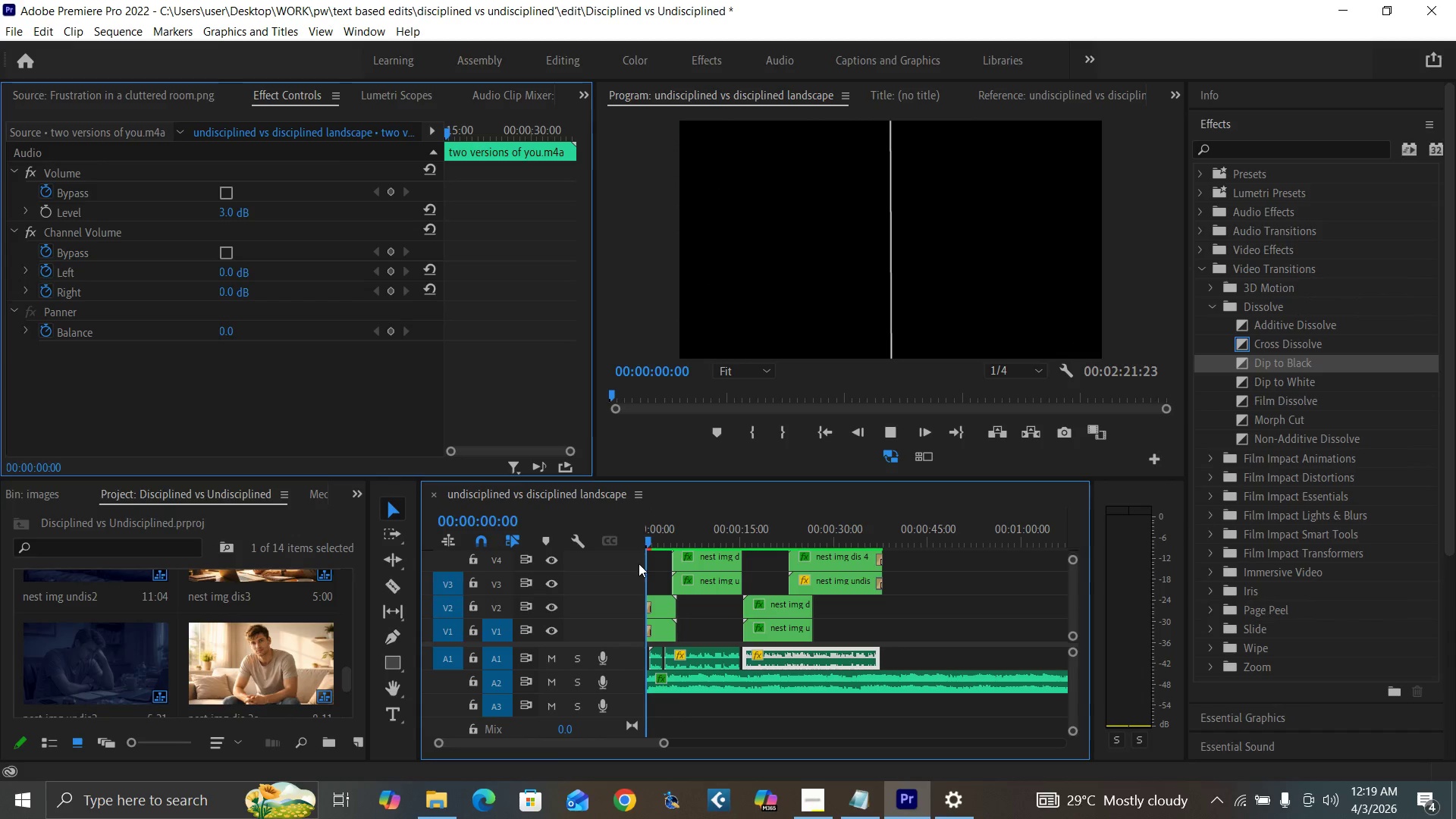 
key(Space)
 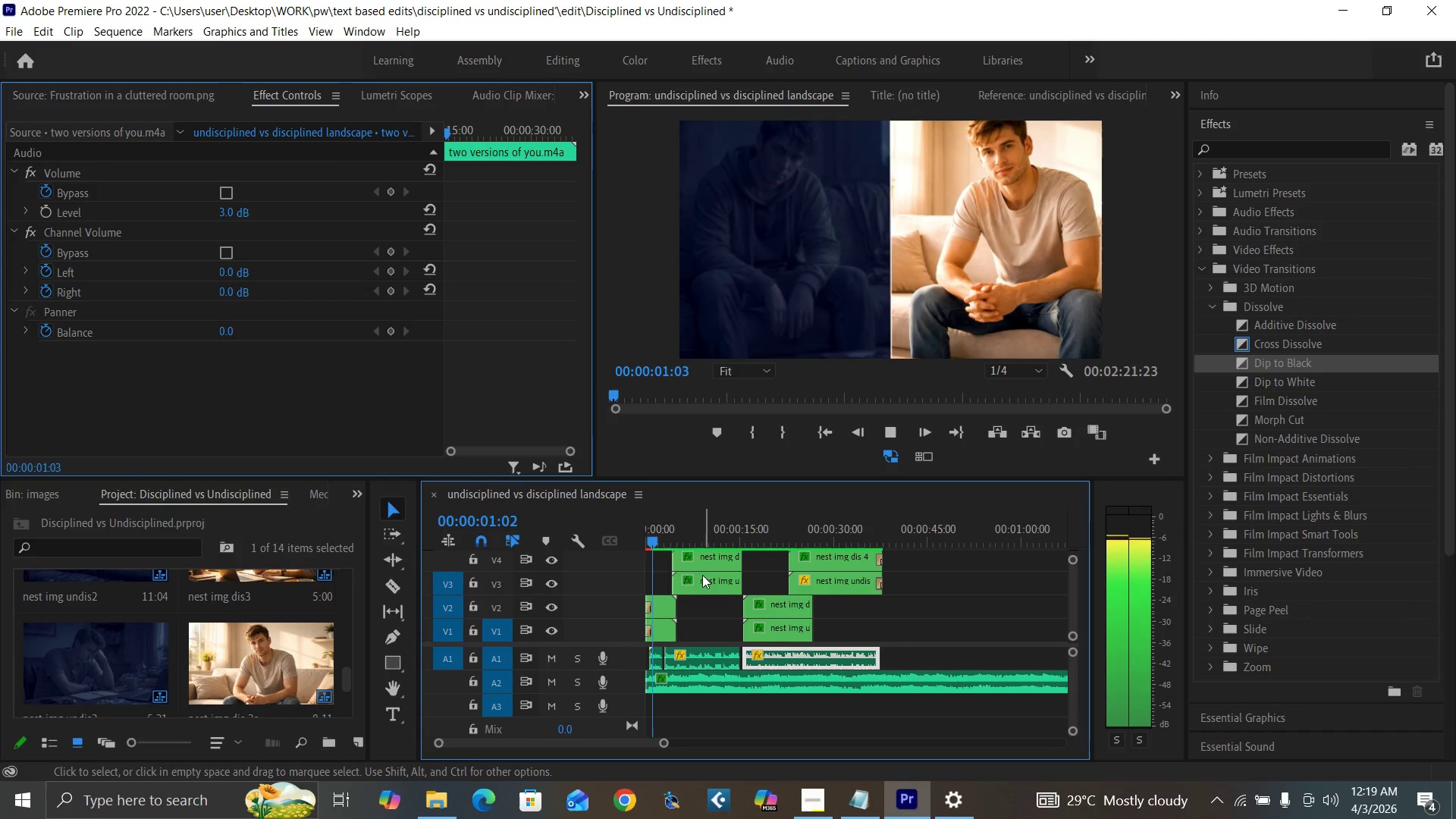 
key(Space)
 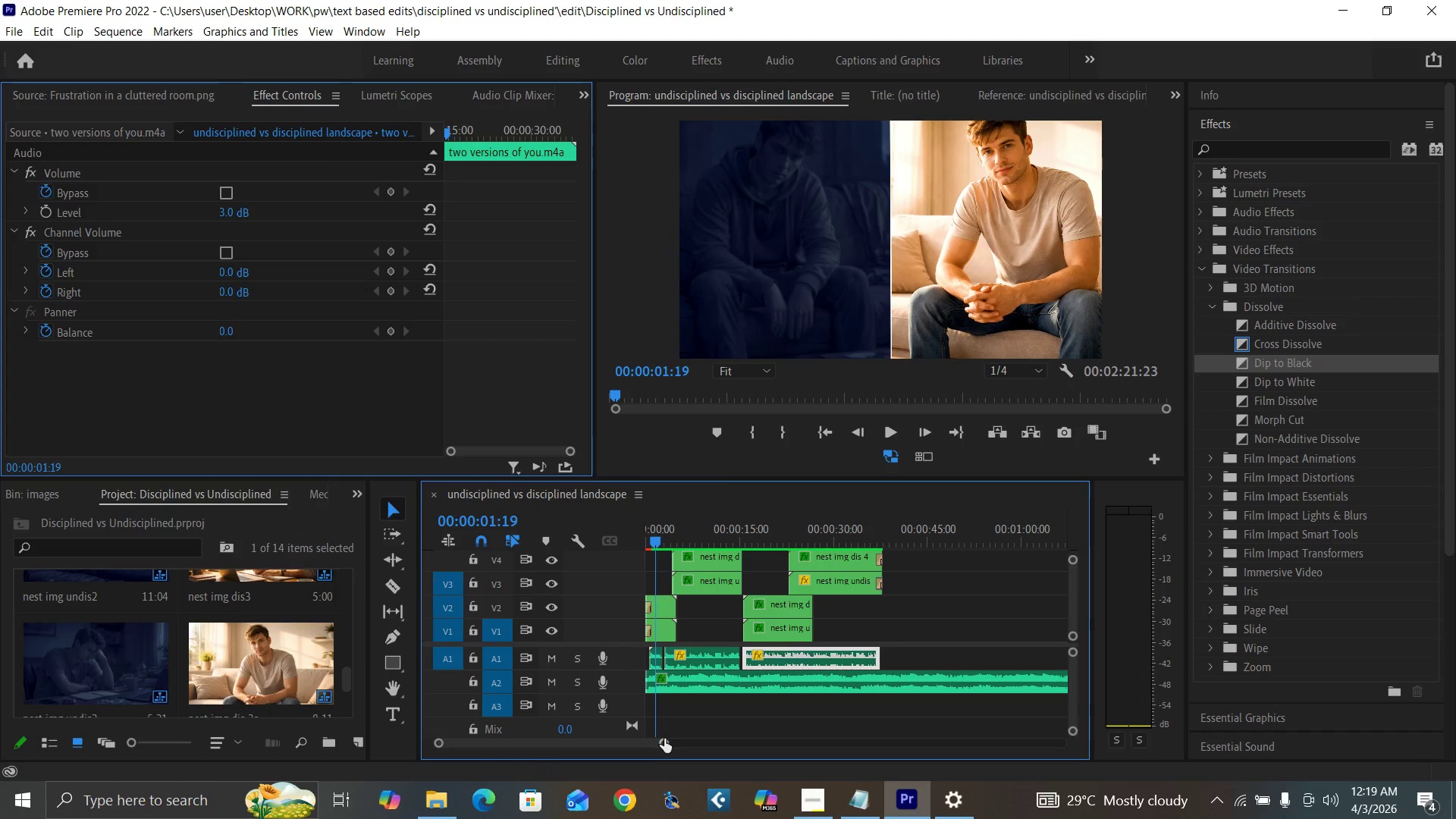 
left_click_drag(start_coordinate=[664, 739], to_coordinate=[632, 748])
 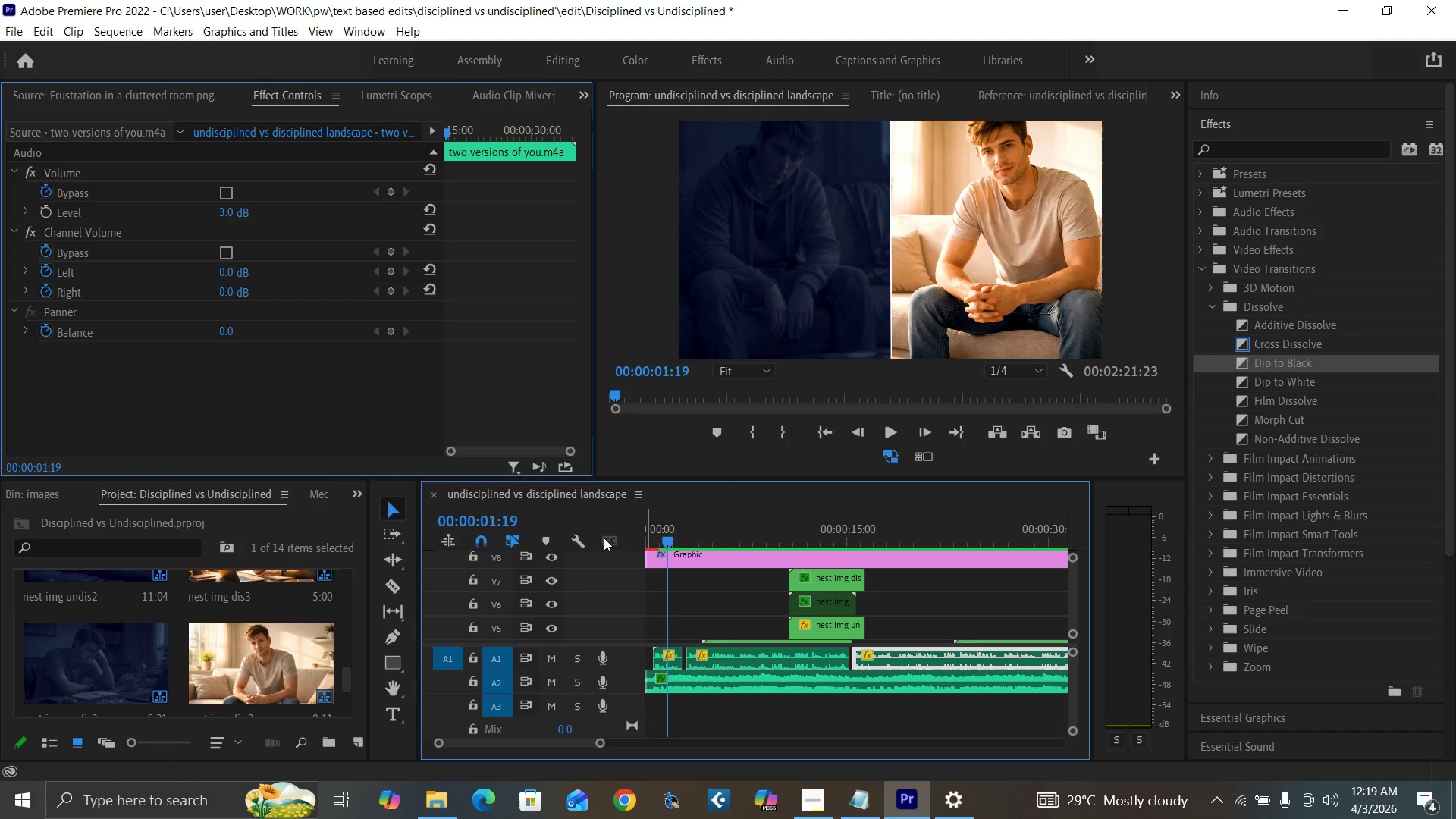 
wait(5.83)
 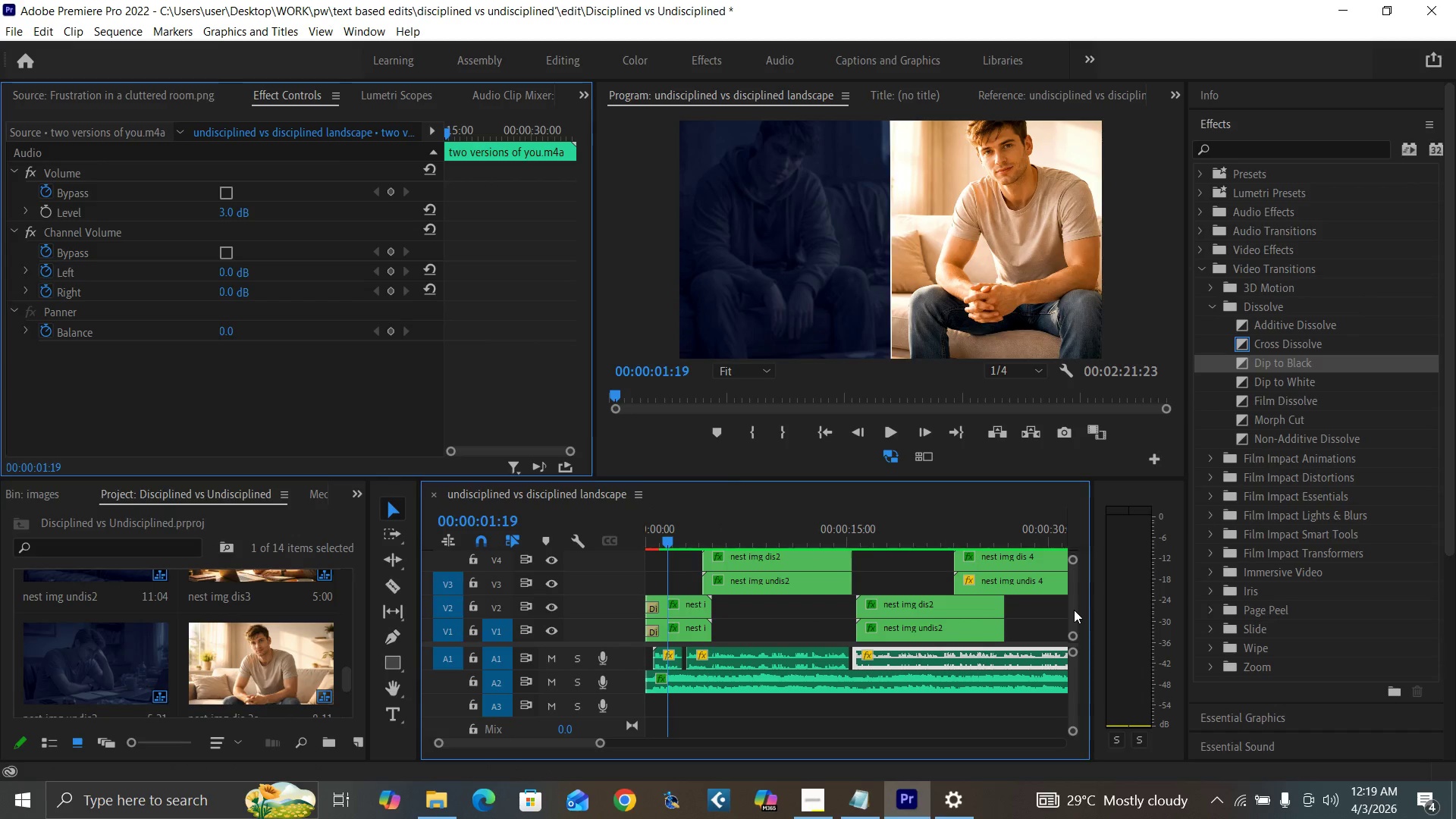 
left_click_drag(start_coordinate=[667, 540], to_coordinate=[643, 566])
 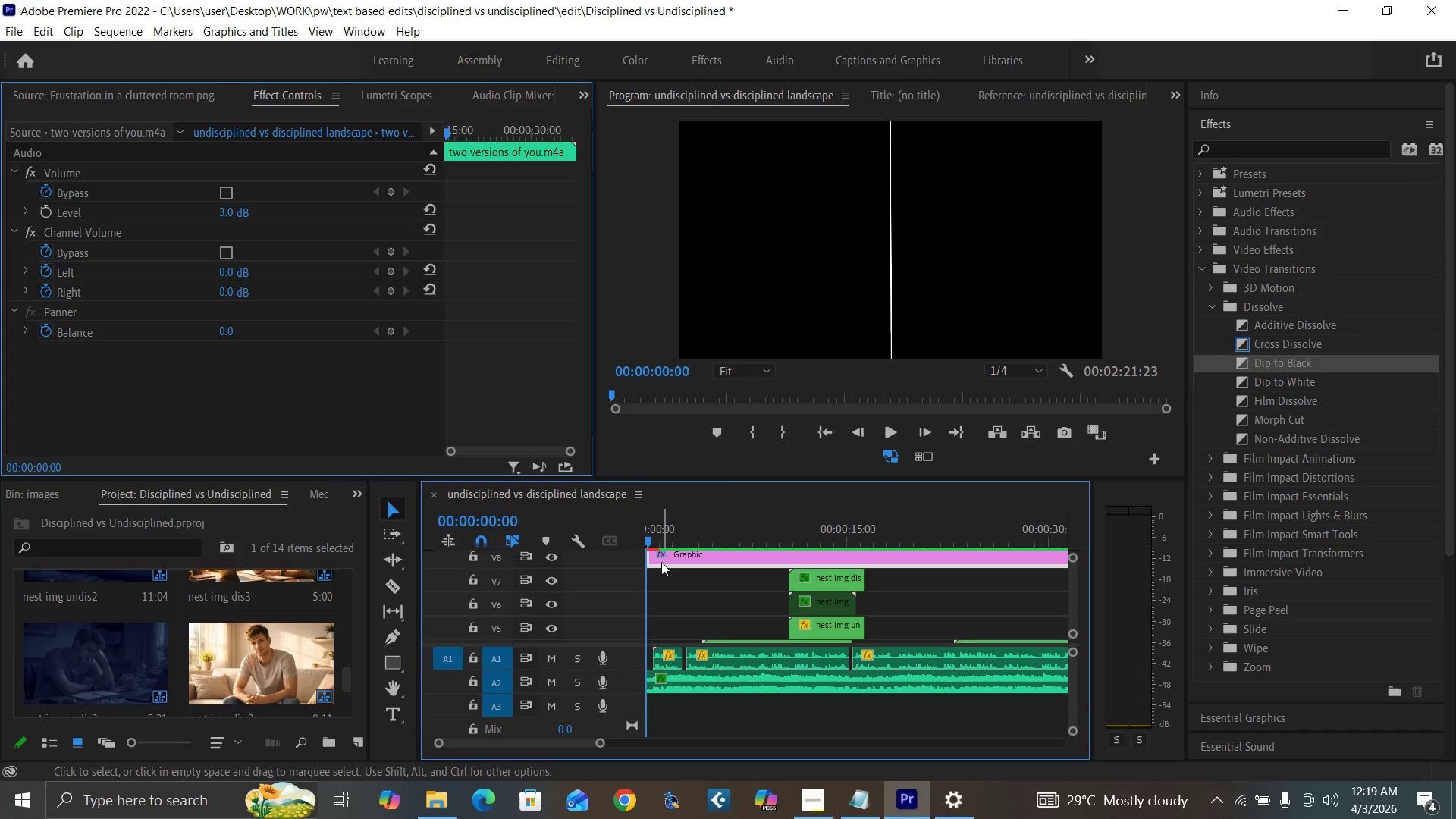 
left_click([661, 562])
 